 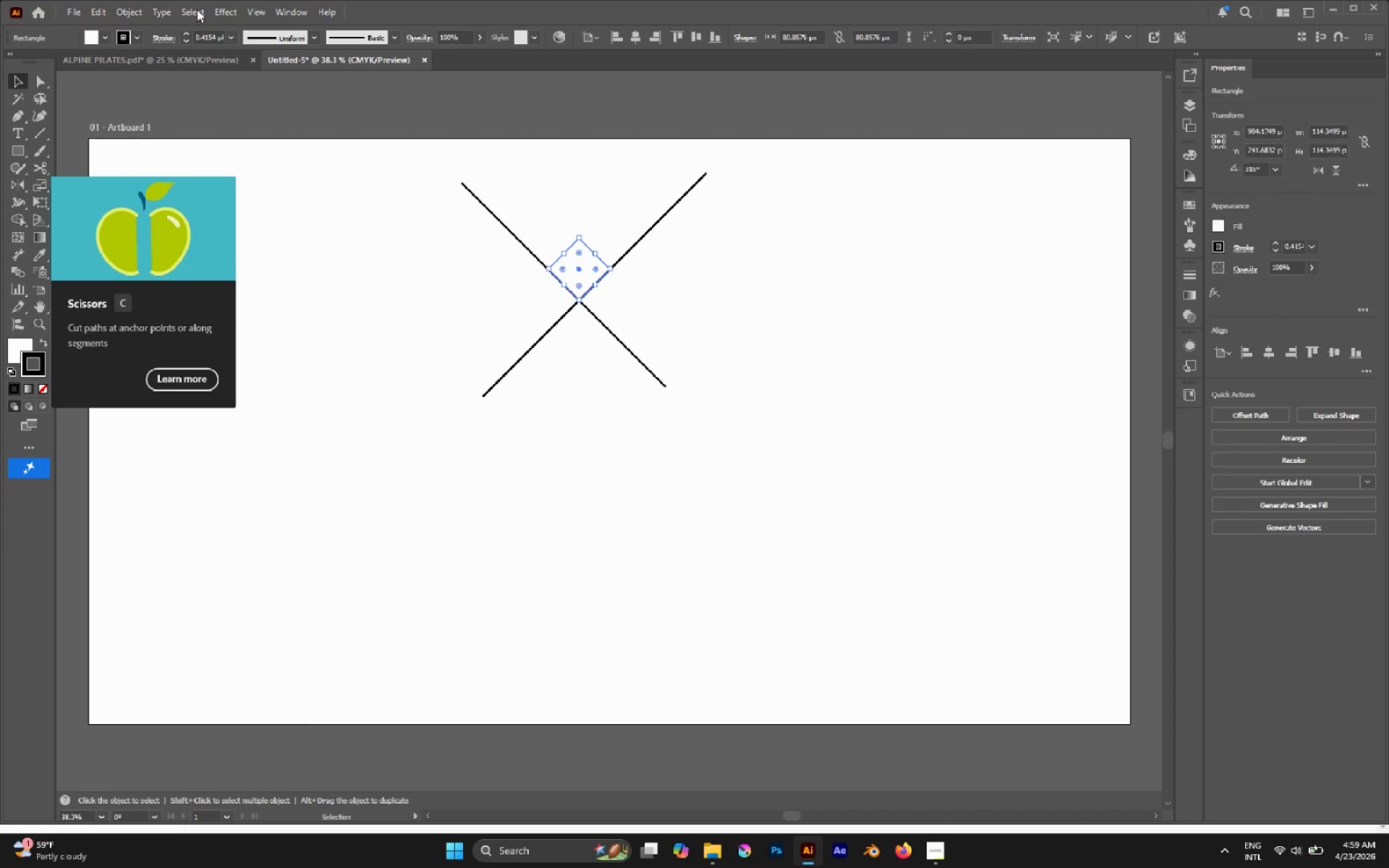 
double_click([185, 34])
 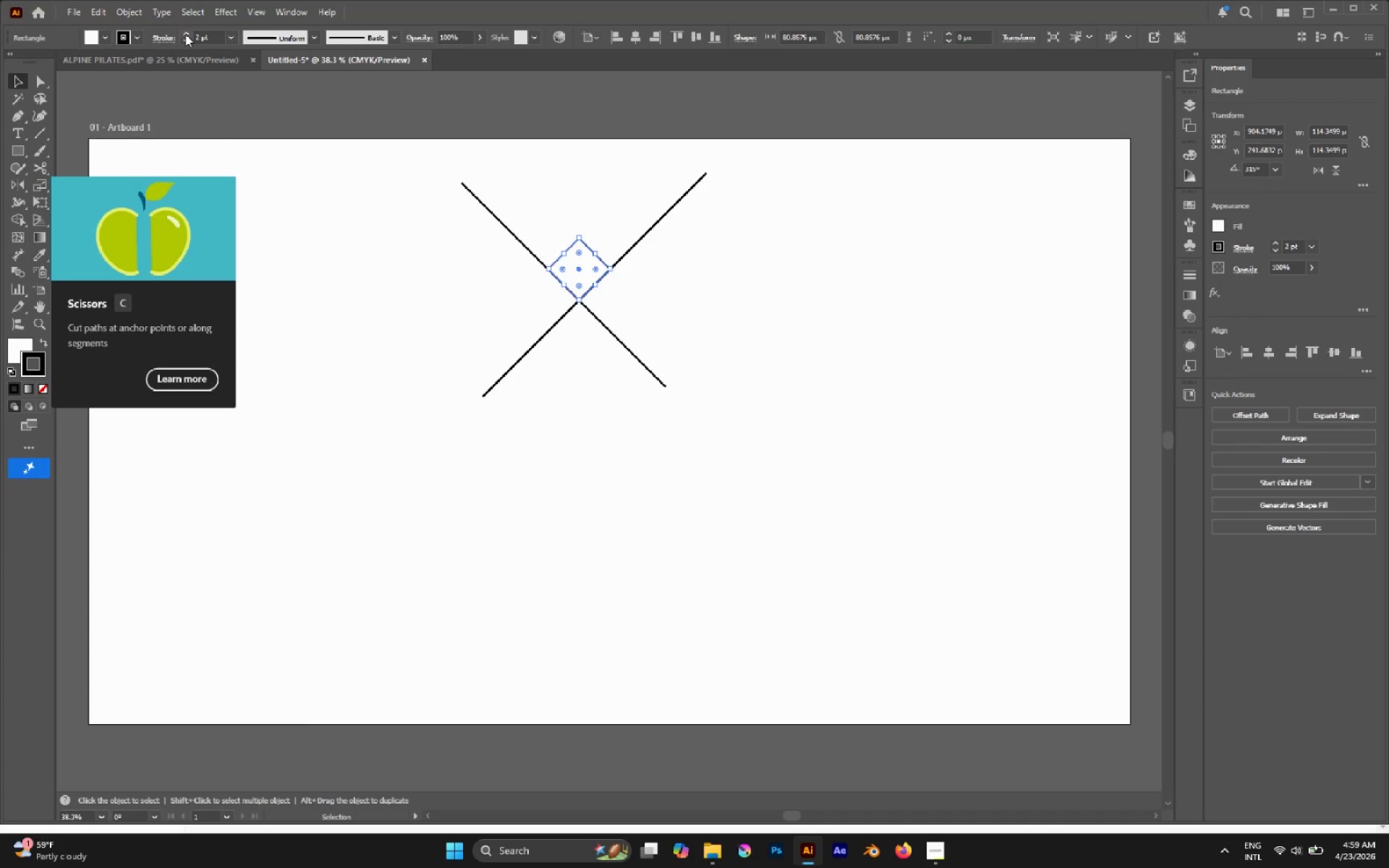 
triple_click([185, 34])
 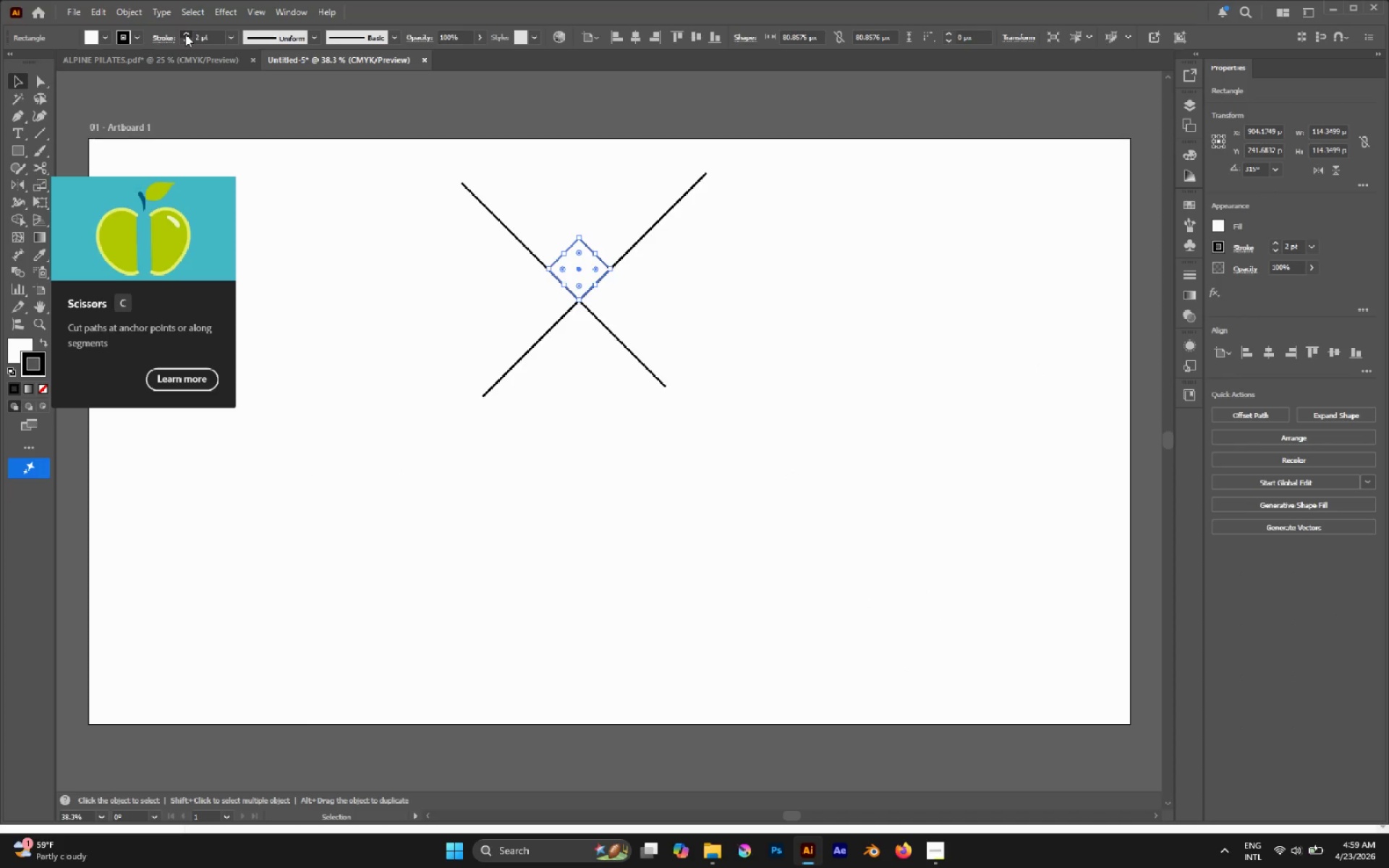 
triple_click([185, 34])
 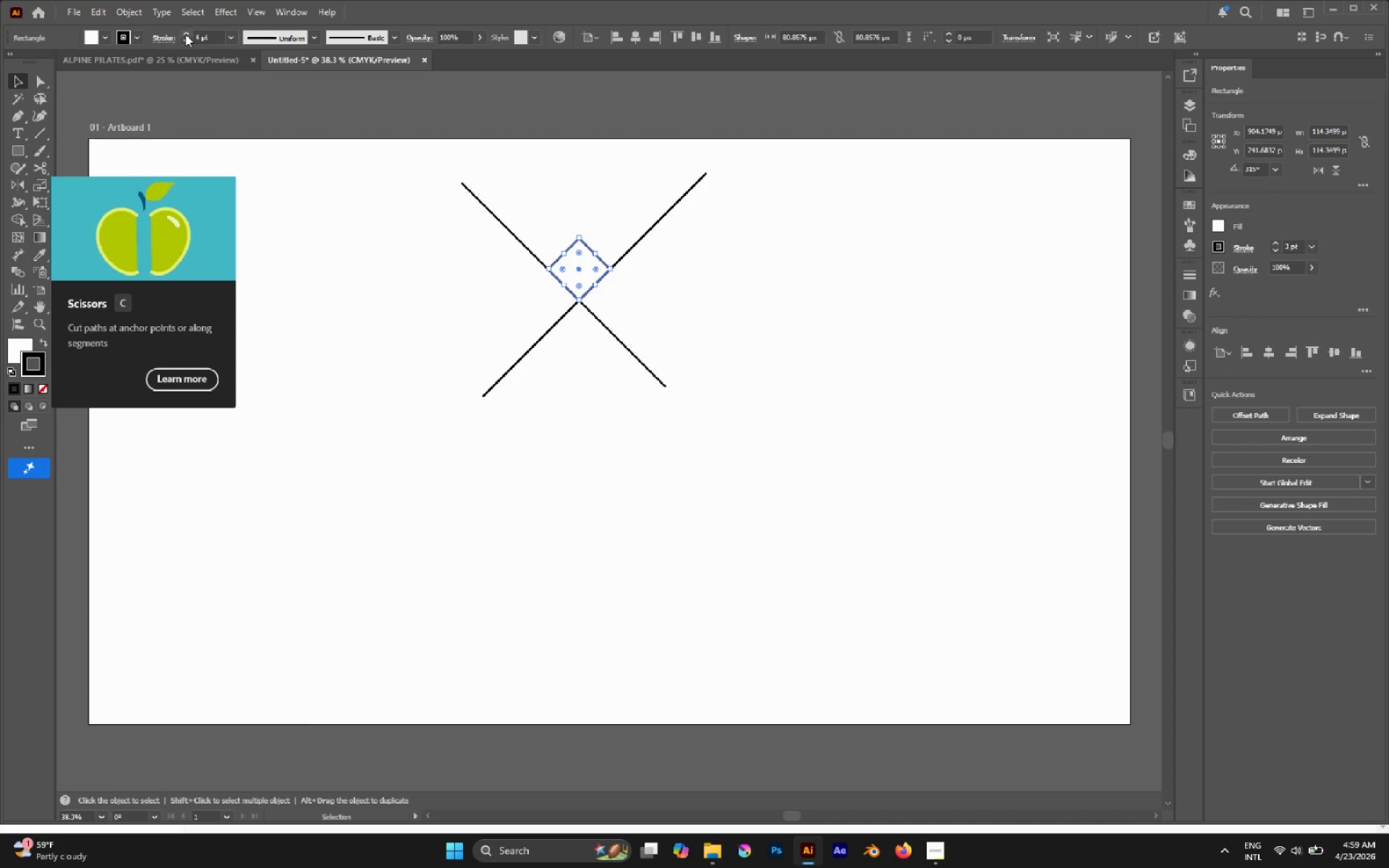 
triple_click([185, 34])
 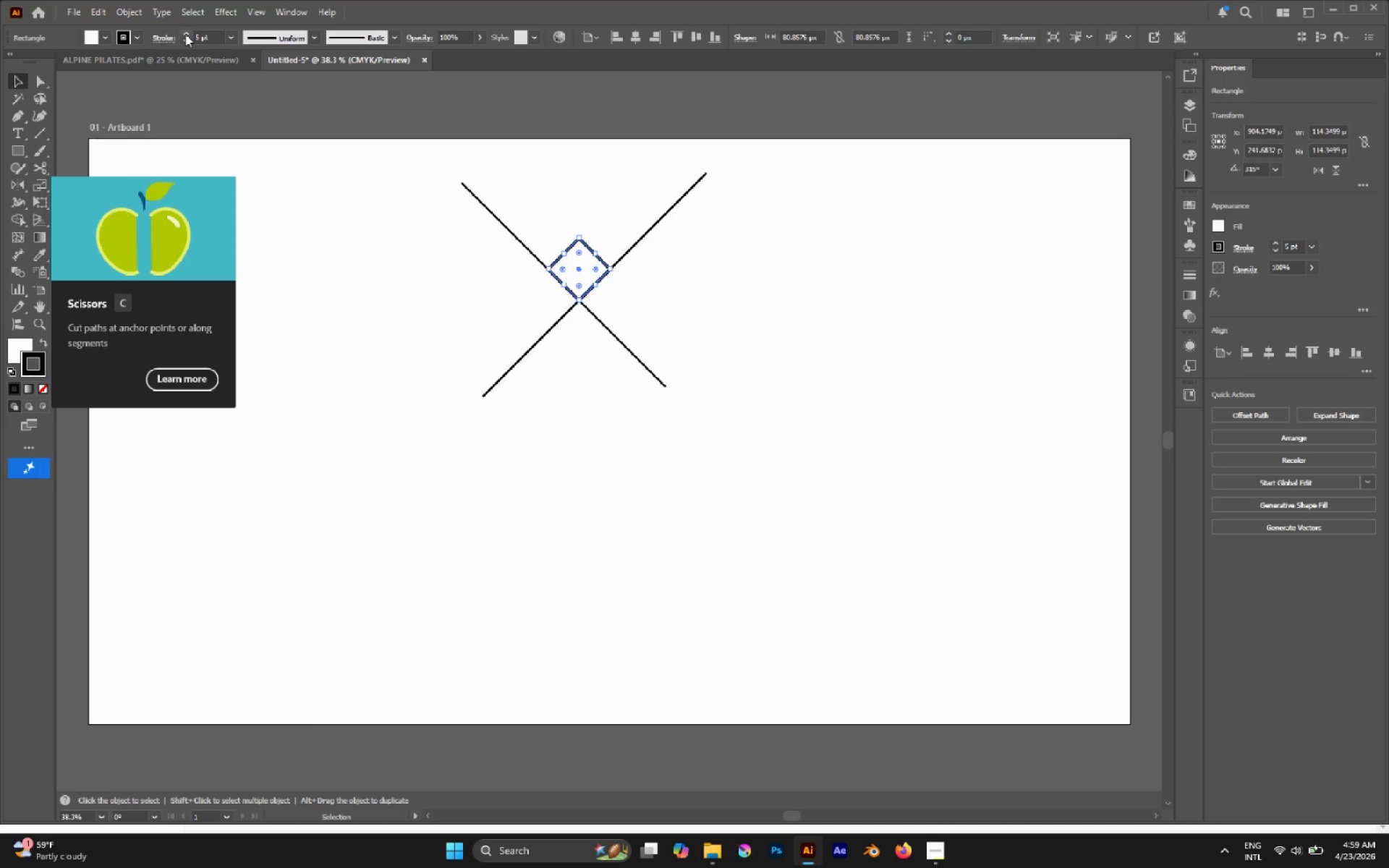 
triple_click([185, 34])
 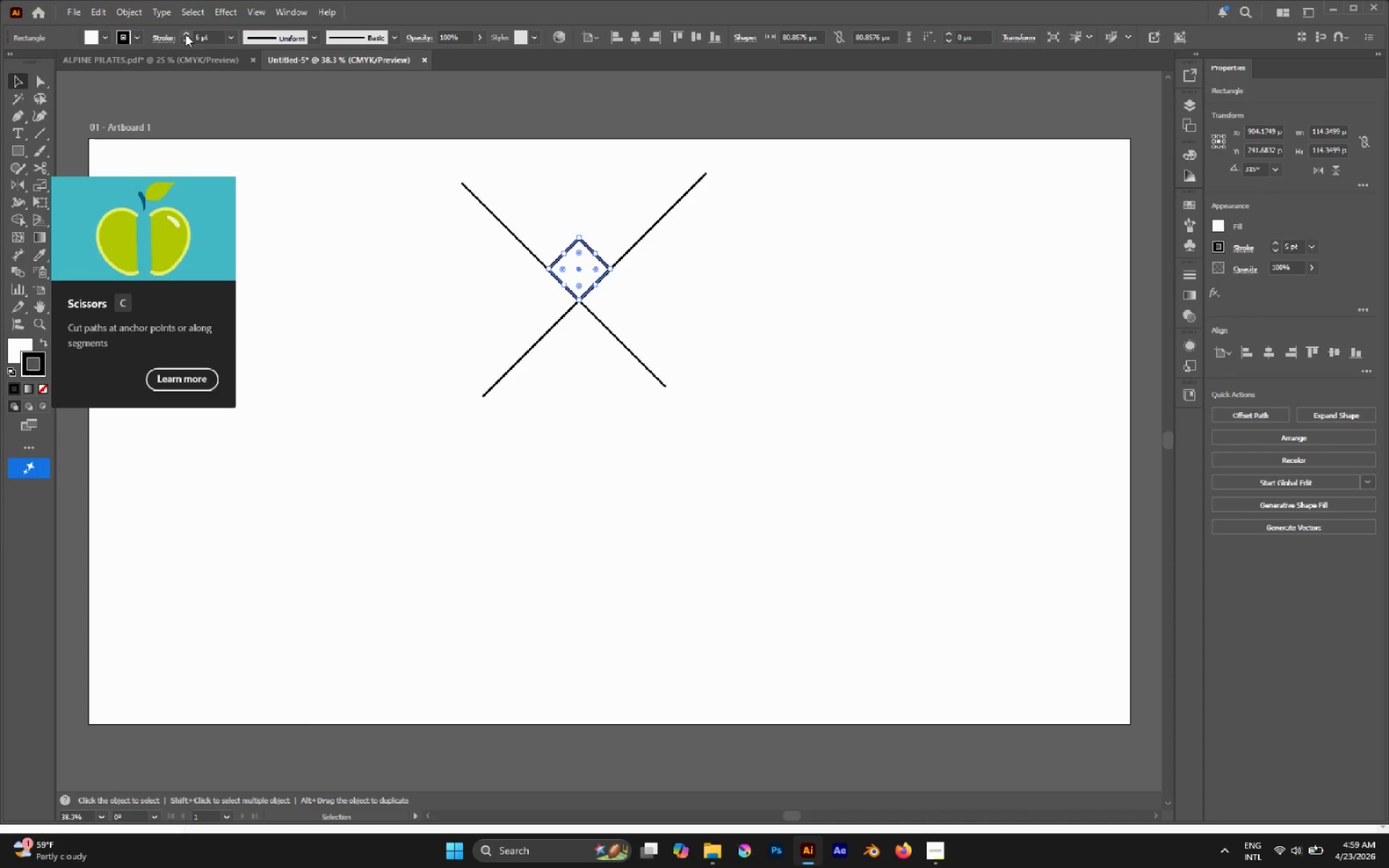 
triple_click([185, 34])
 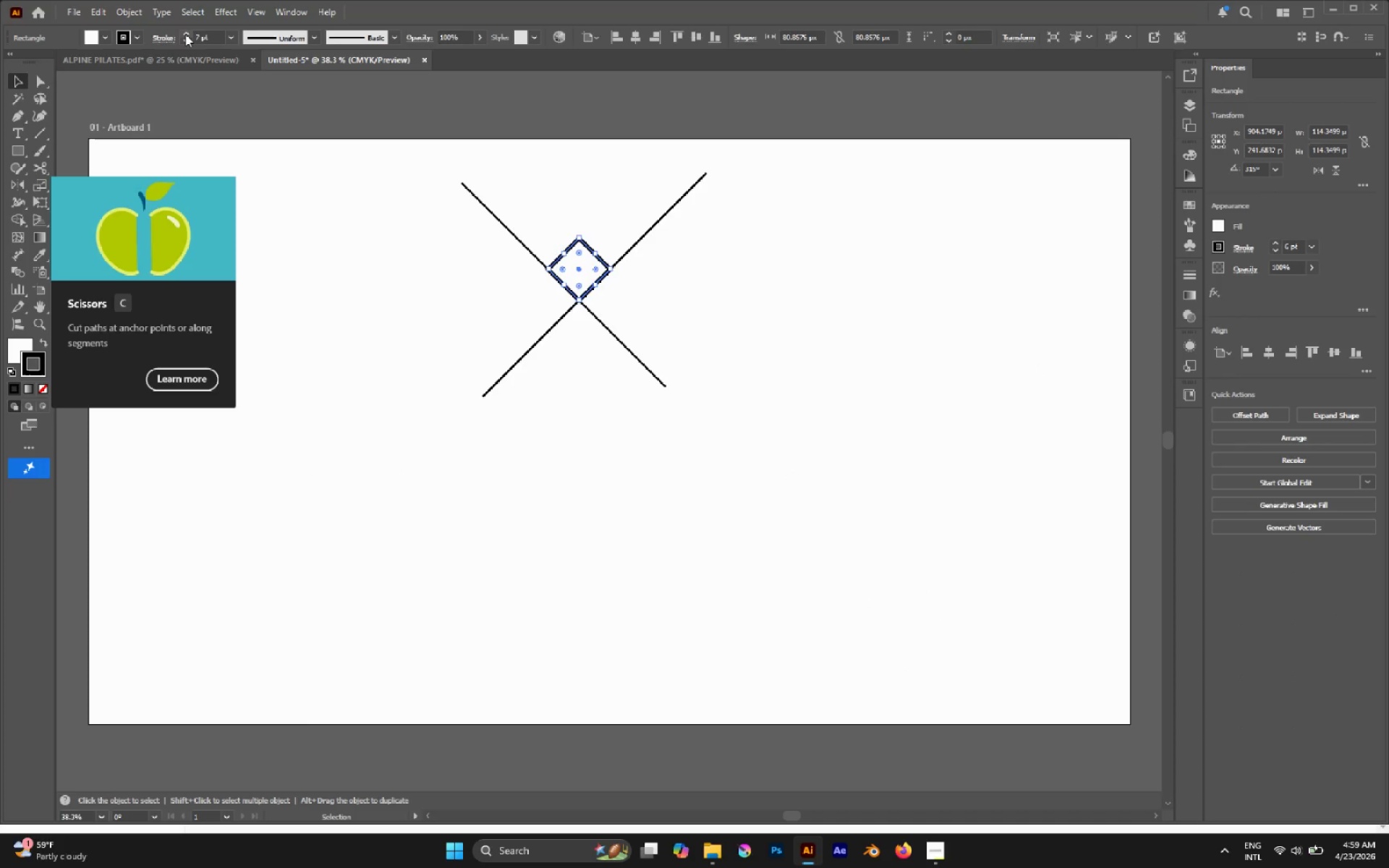 
triple_click([185, 34])
 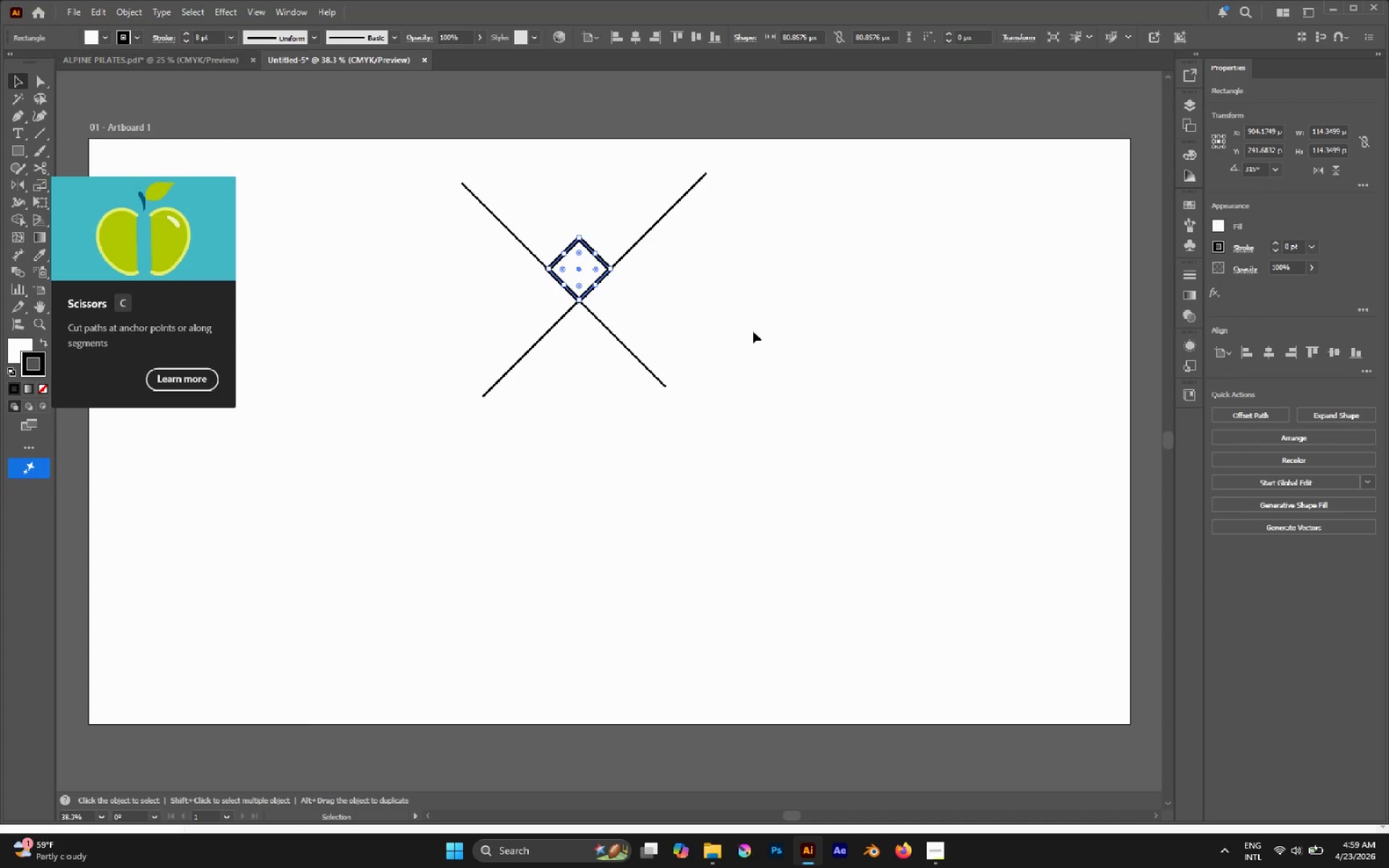 
left_click([753, 331])
 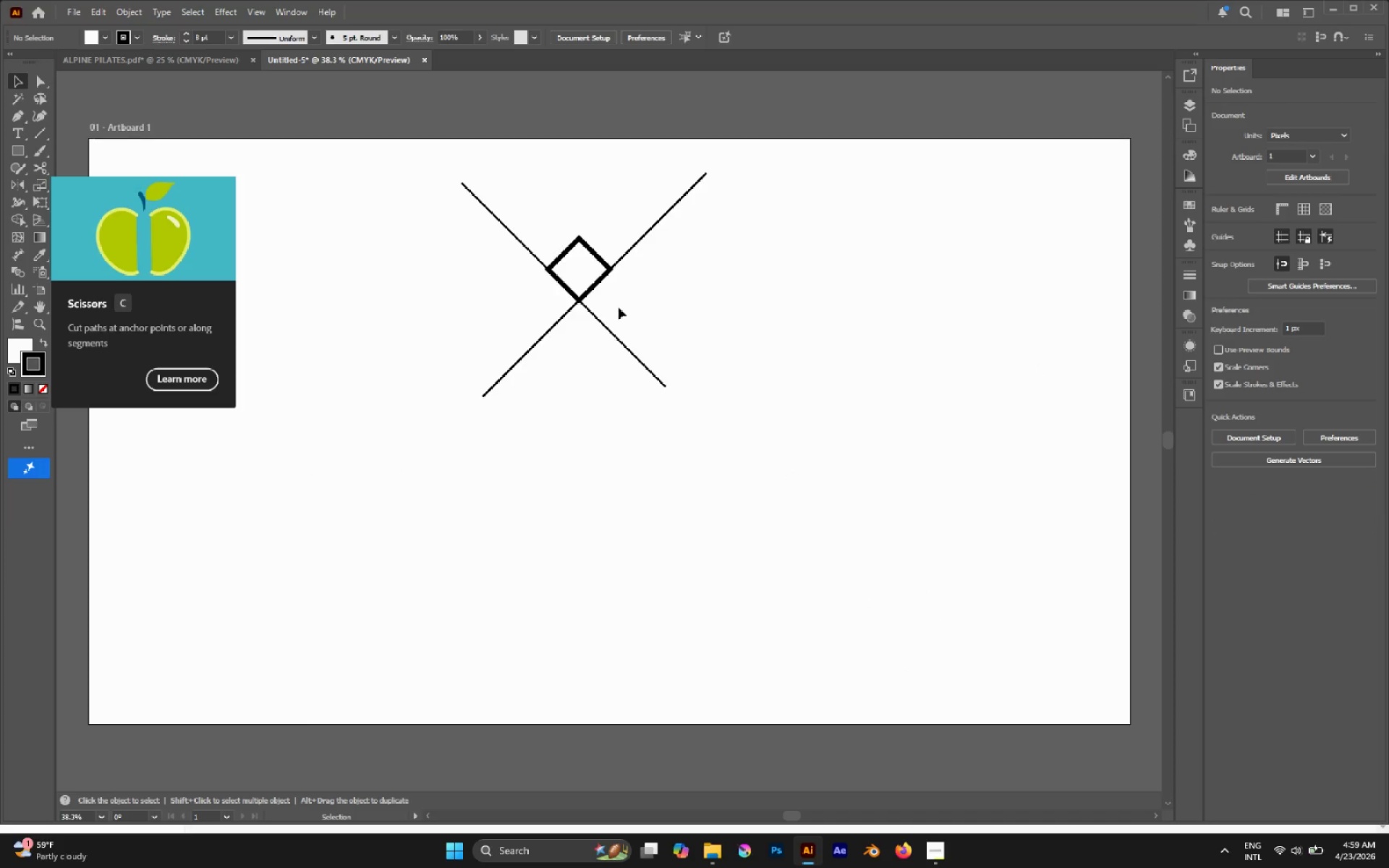 
key(A)
 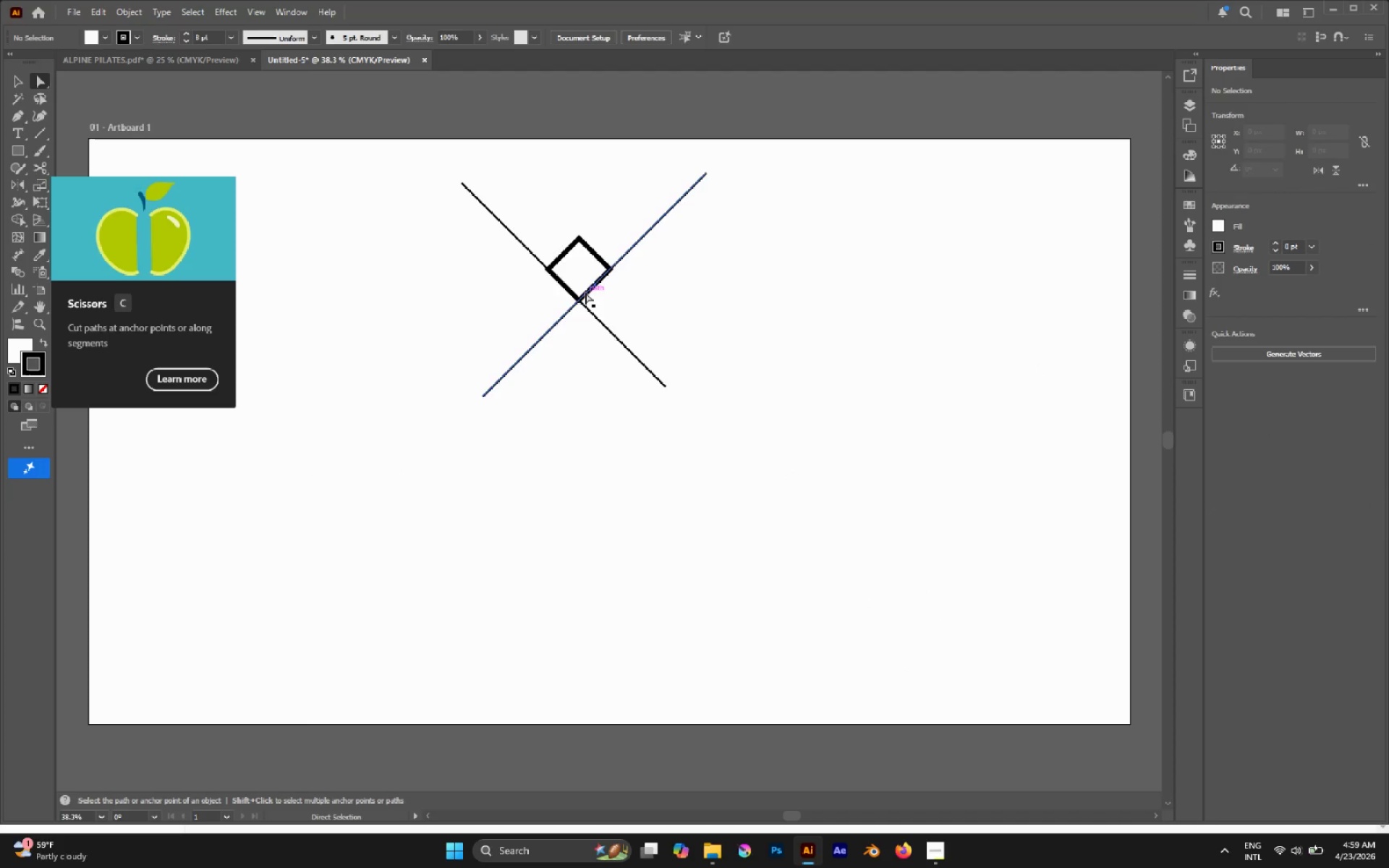 
hold_key(key=AltLeft, duration=0.48)
scroll: coordinate [585, 292], scroll_direction: up, amount: 1.0
 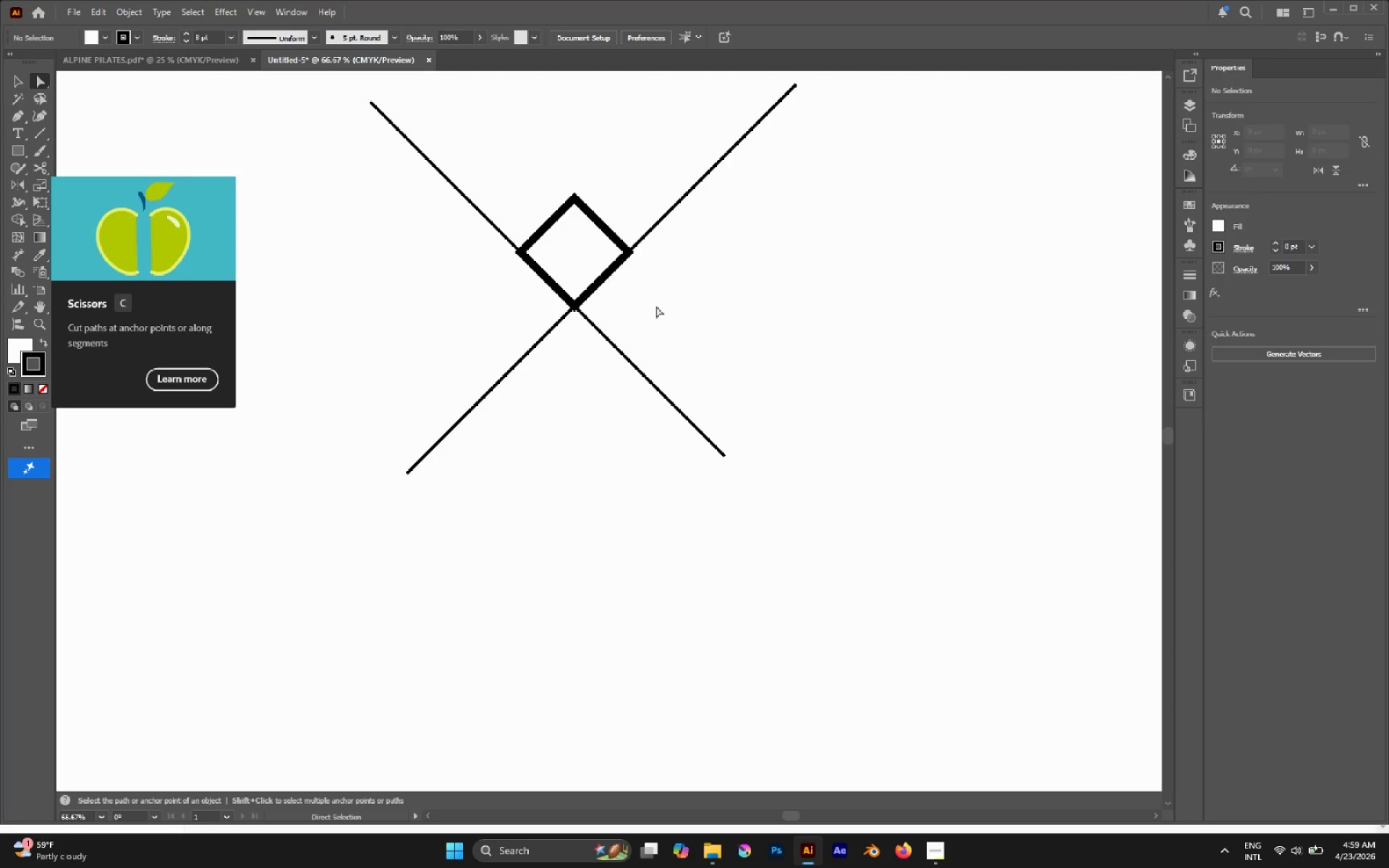 
left_click([733, 267])
 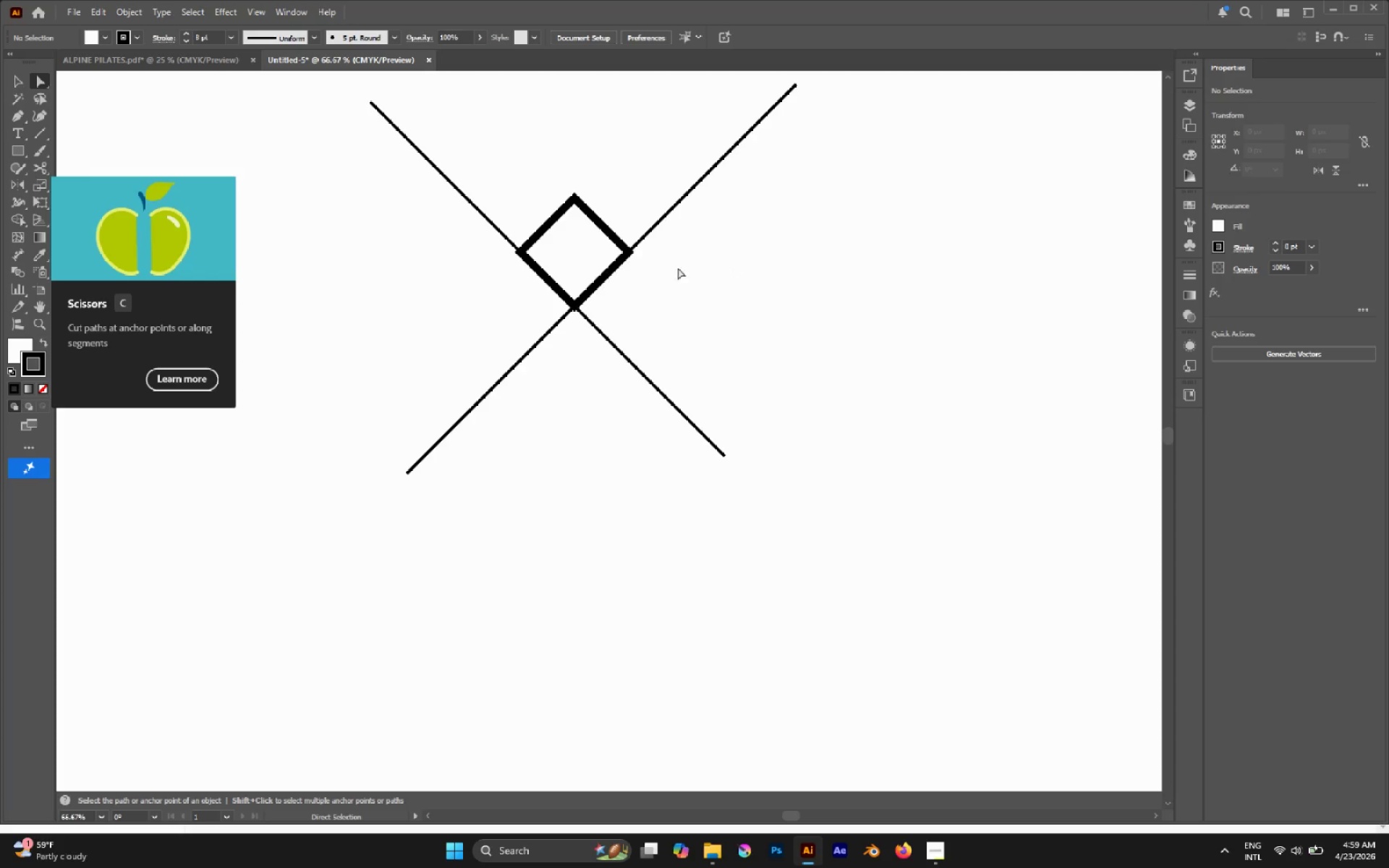 
hold_key(key=AltLeft, duration=0.67)
left_click_drag(start_coordinate=[666, 364], to_coordinate=[462, 404])
 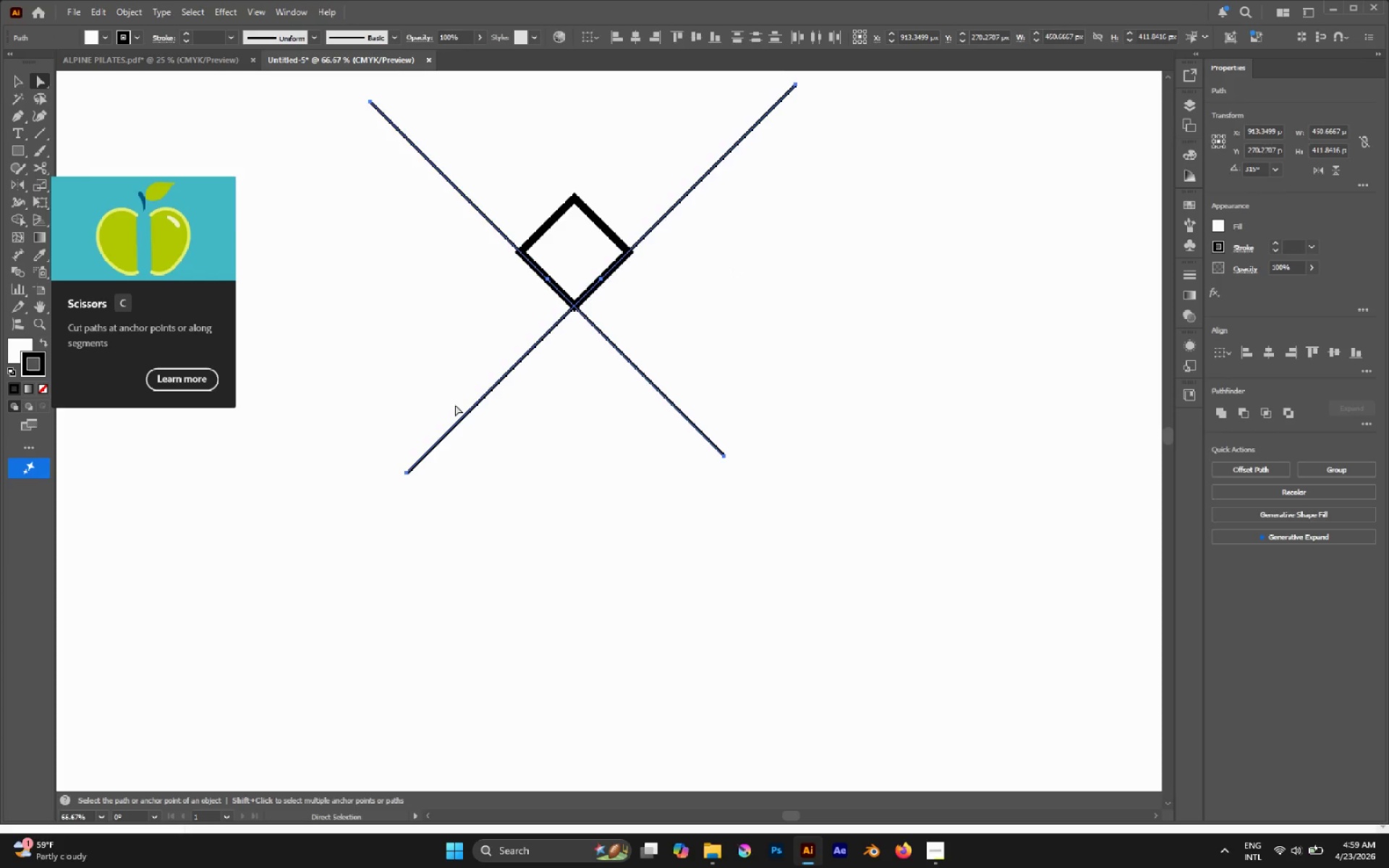 
key(Control+C)
 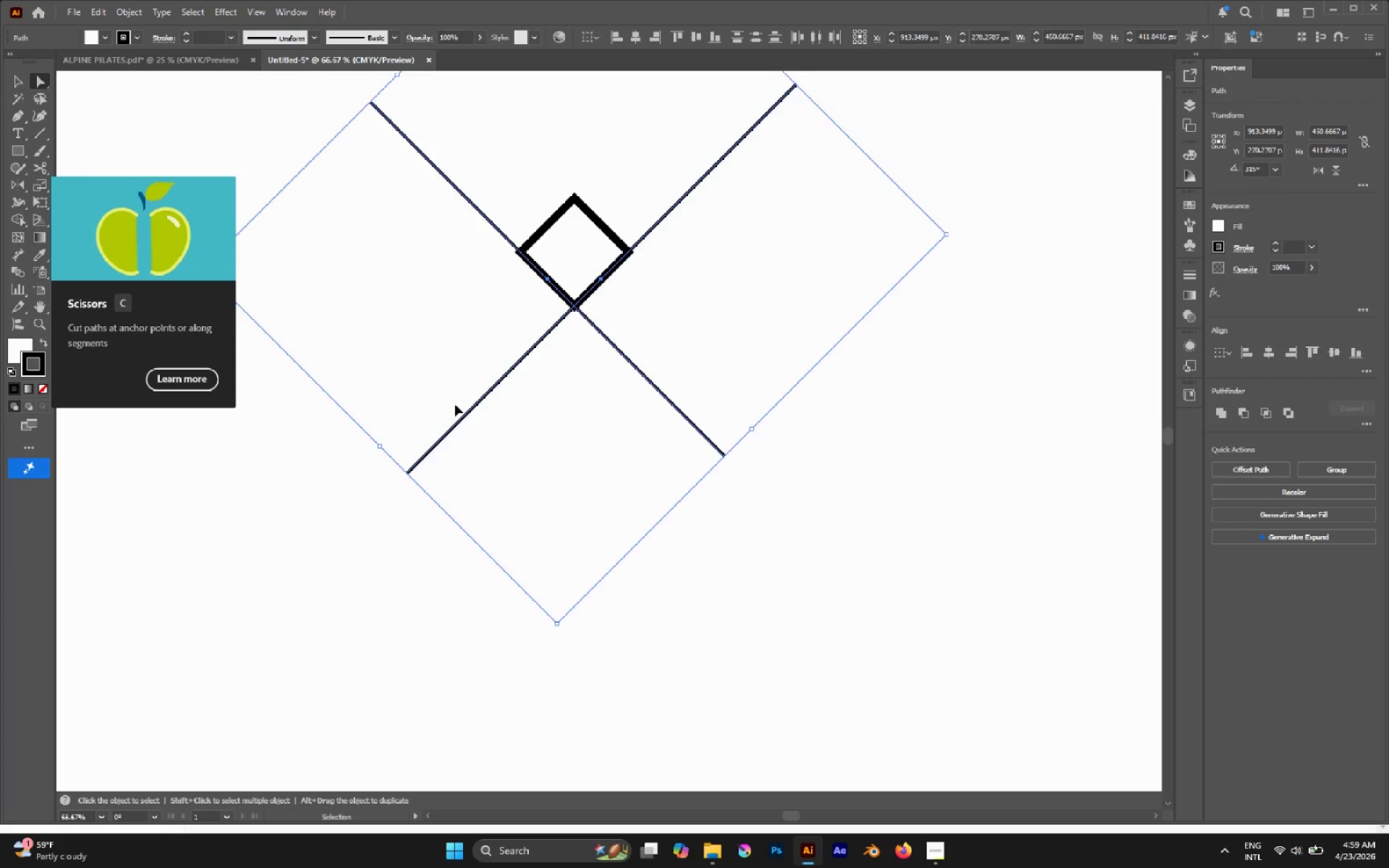 
key(Control+5)
 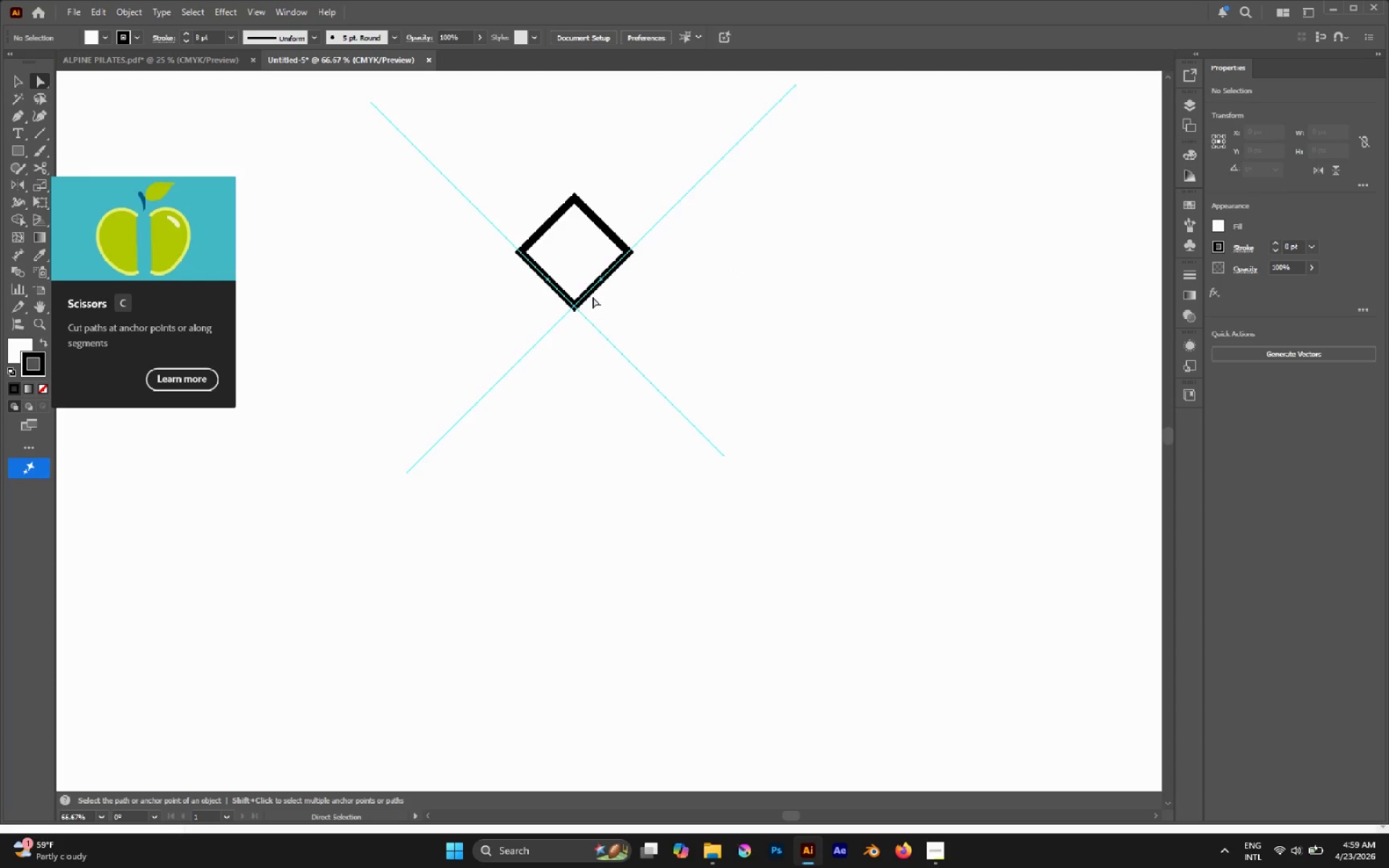 
left_click([660, 298])
 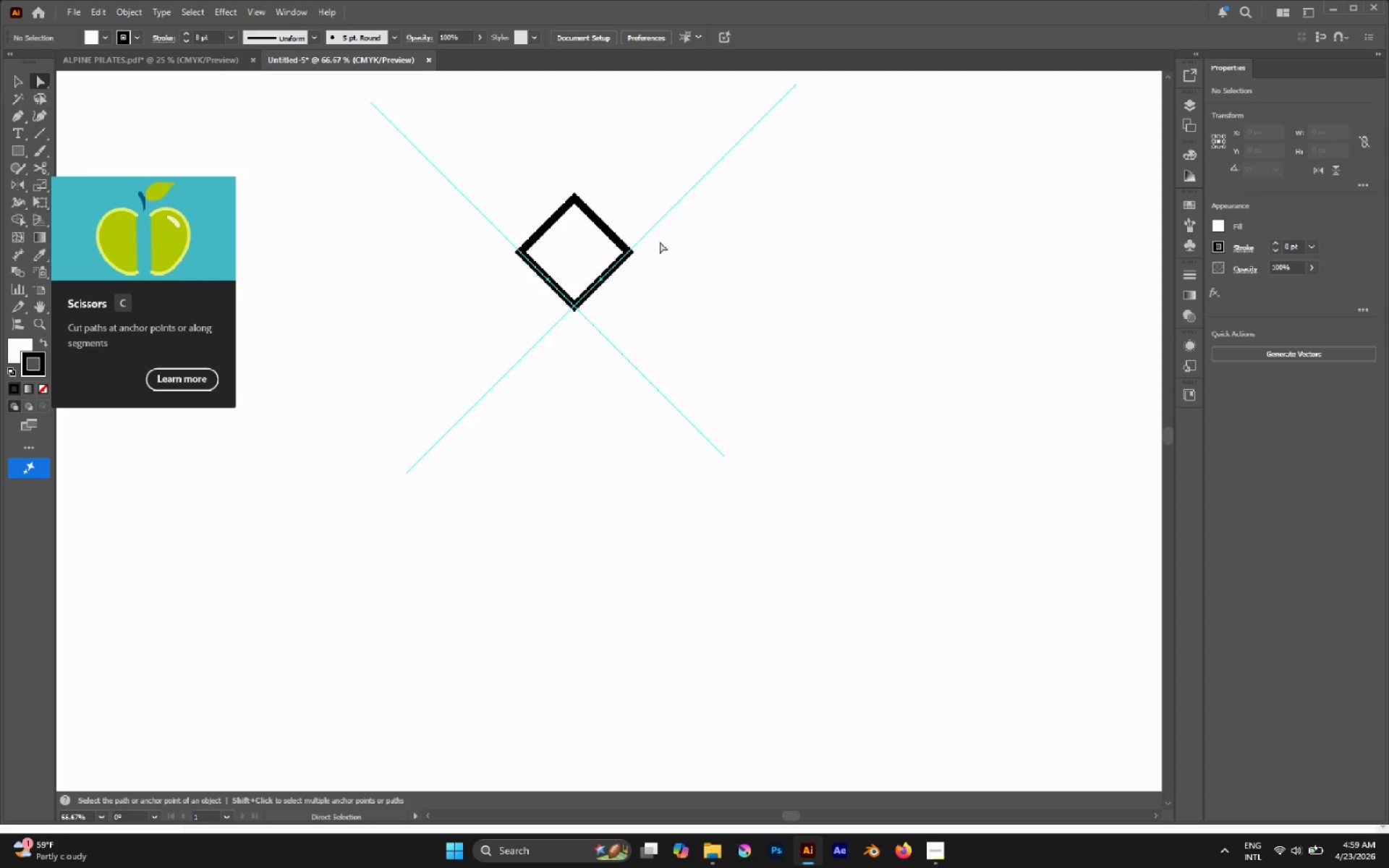 
key(Control+Shift+V)
 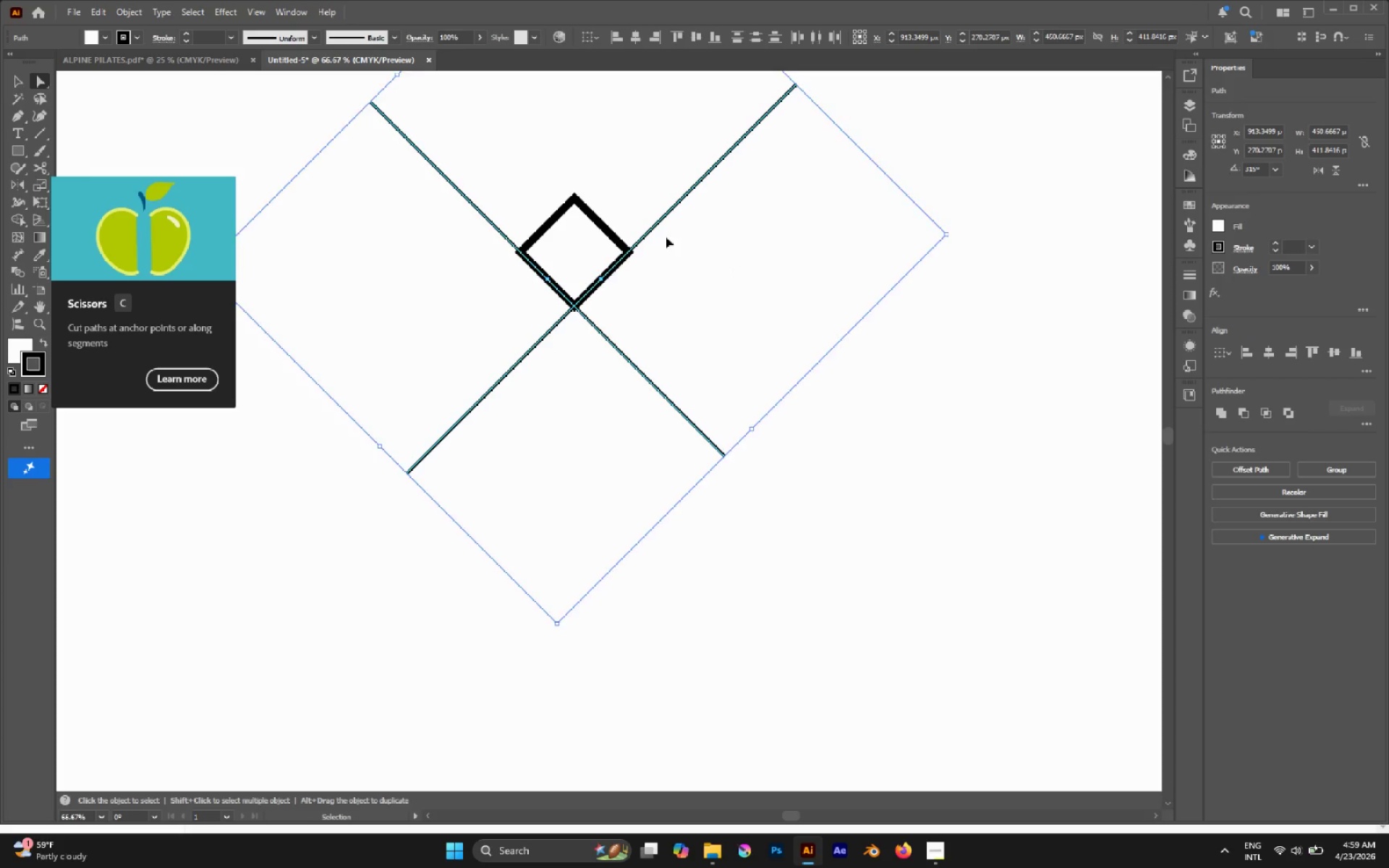 
left_click([744, 239])
 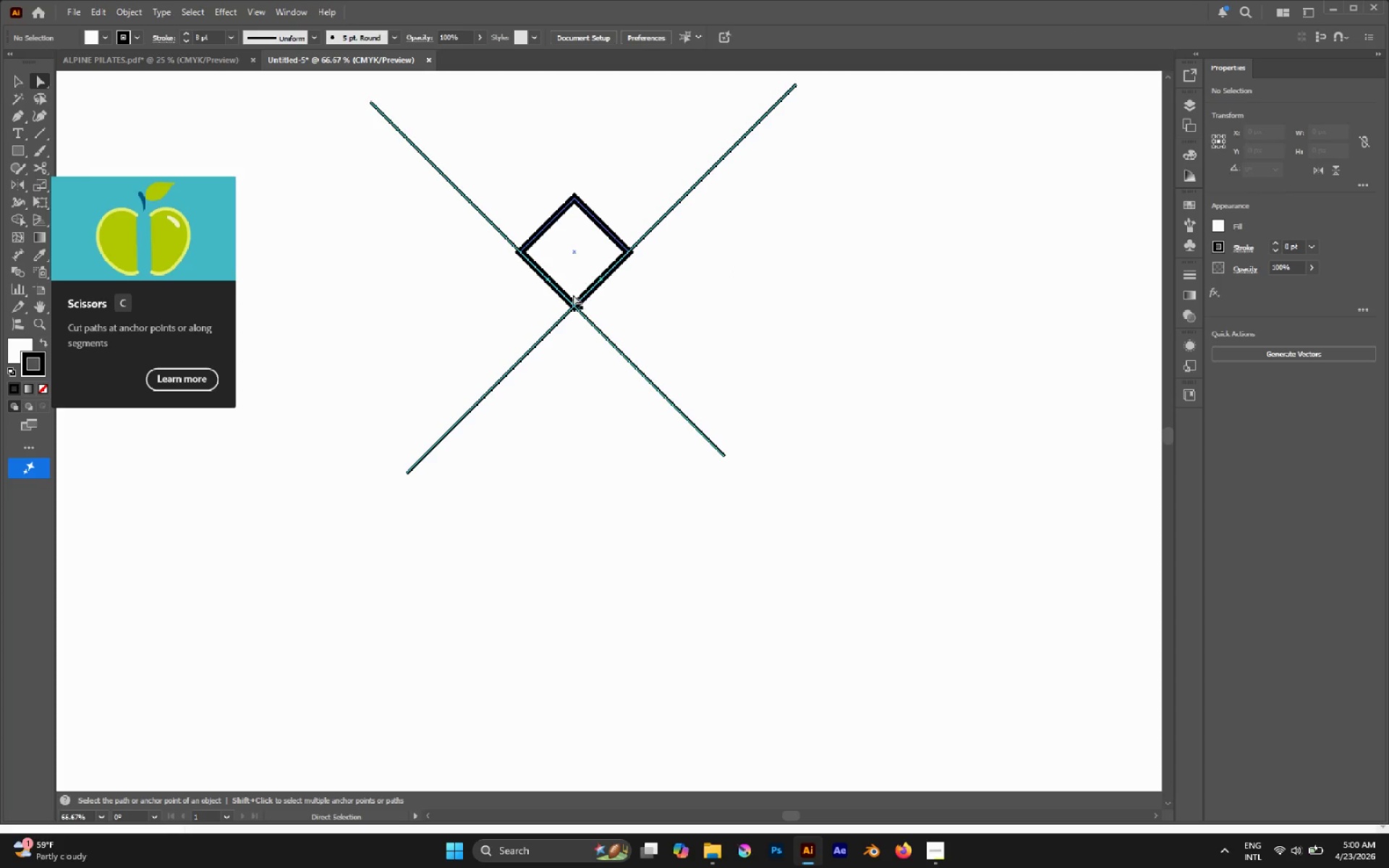 
left_click([570, 257])
 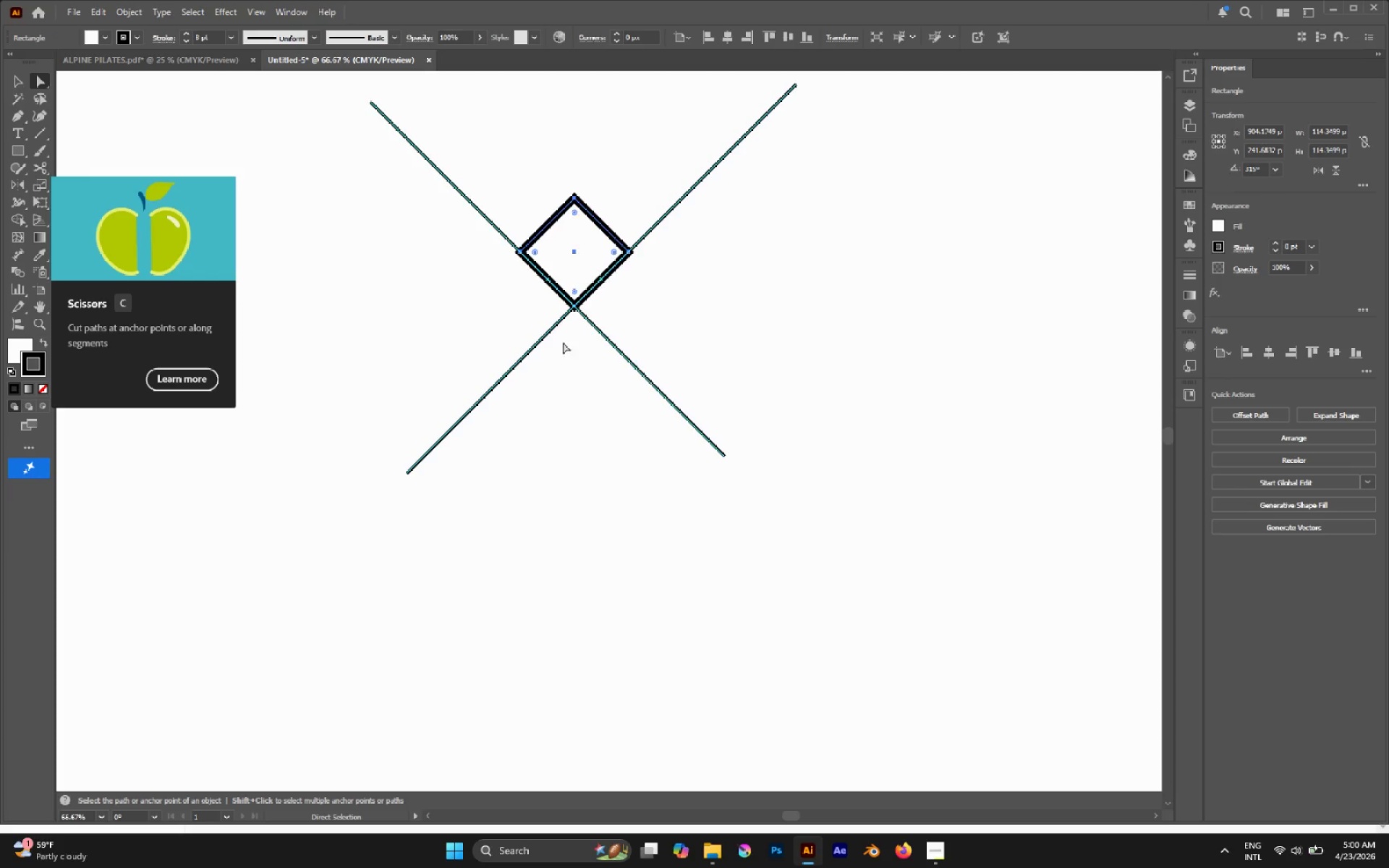 
left_click_drag(start_coordinate=[682, 372], to_coordinate=[425, 414])
 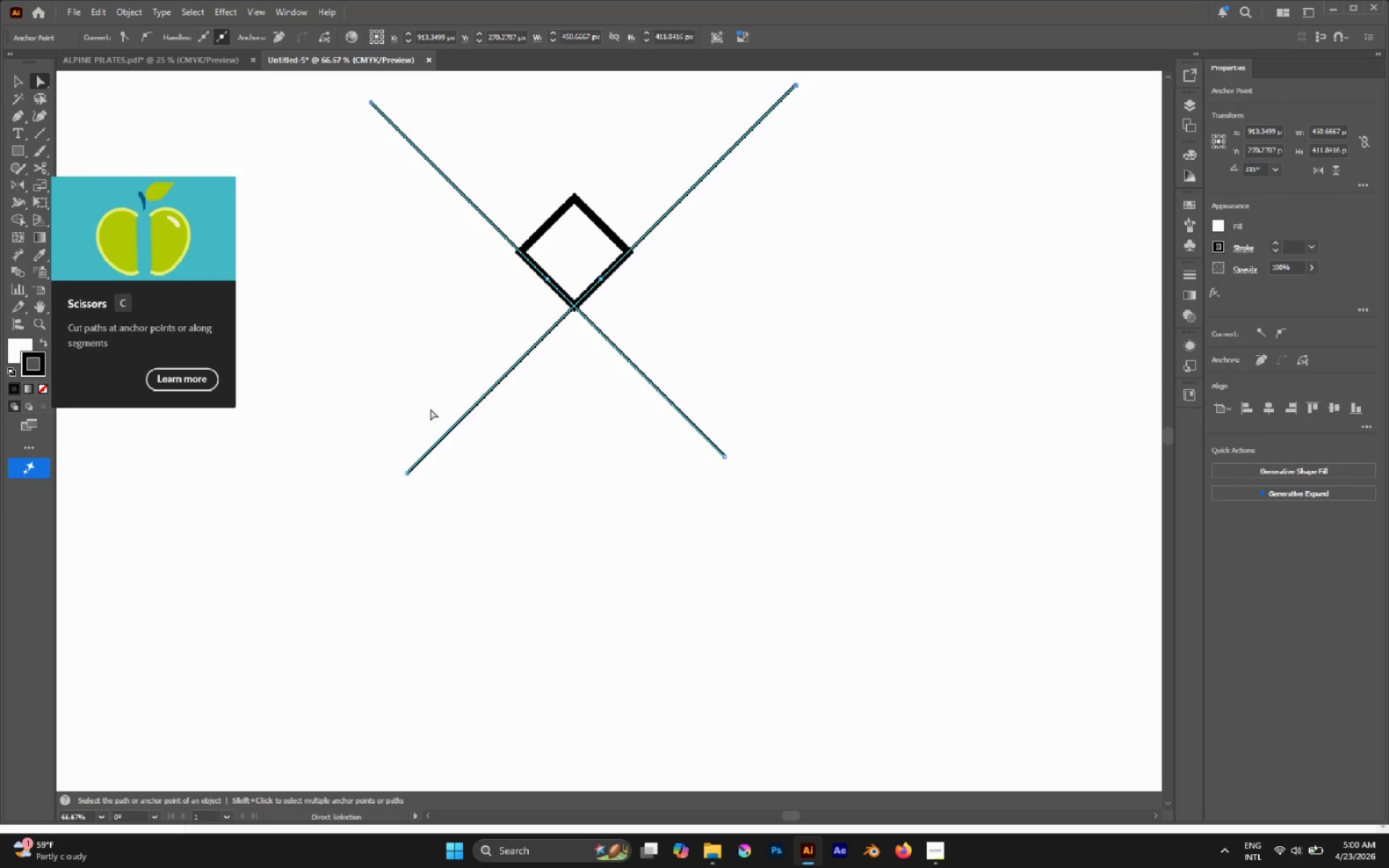 
key(Delete)
 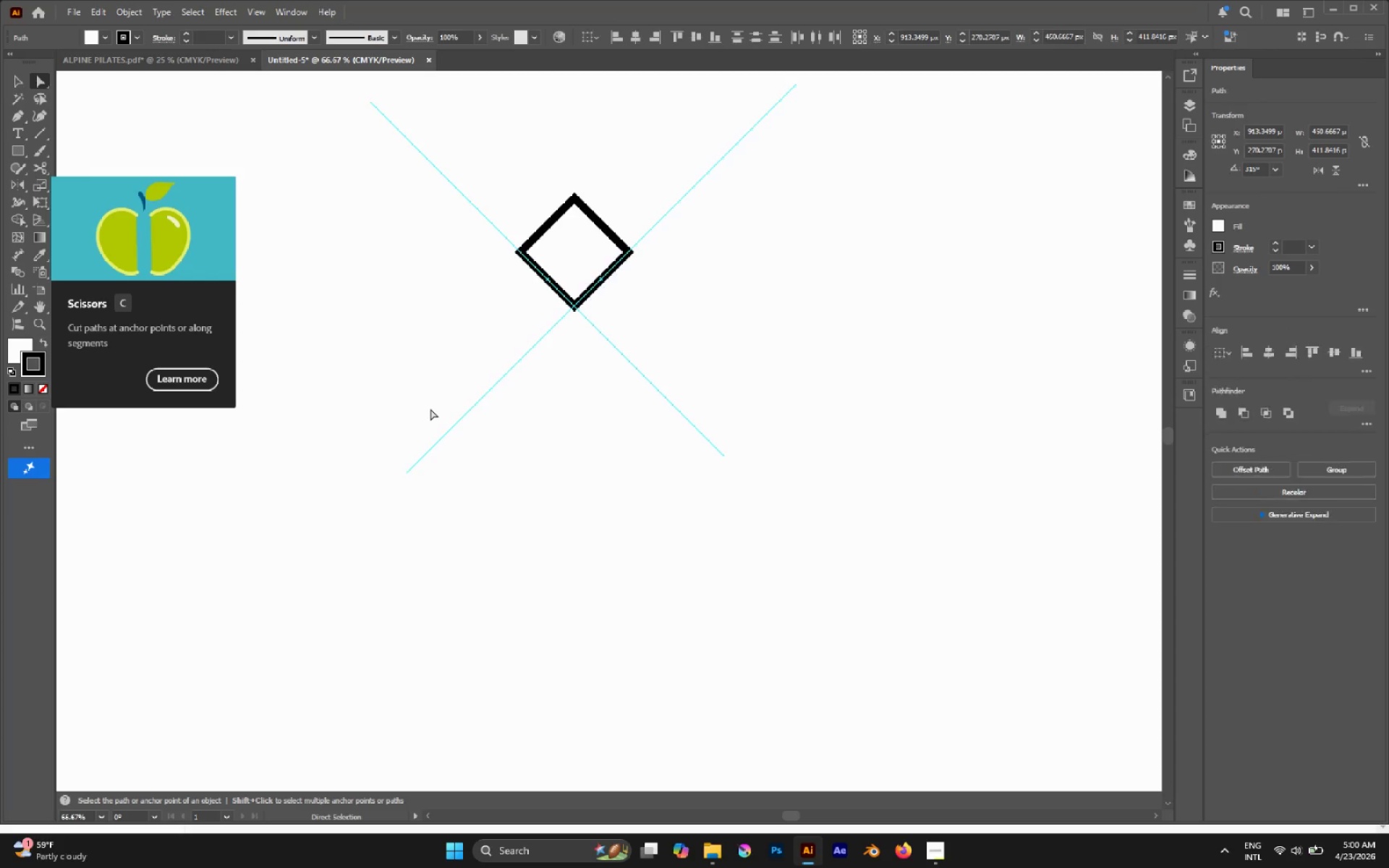 
key(Delete)
 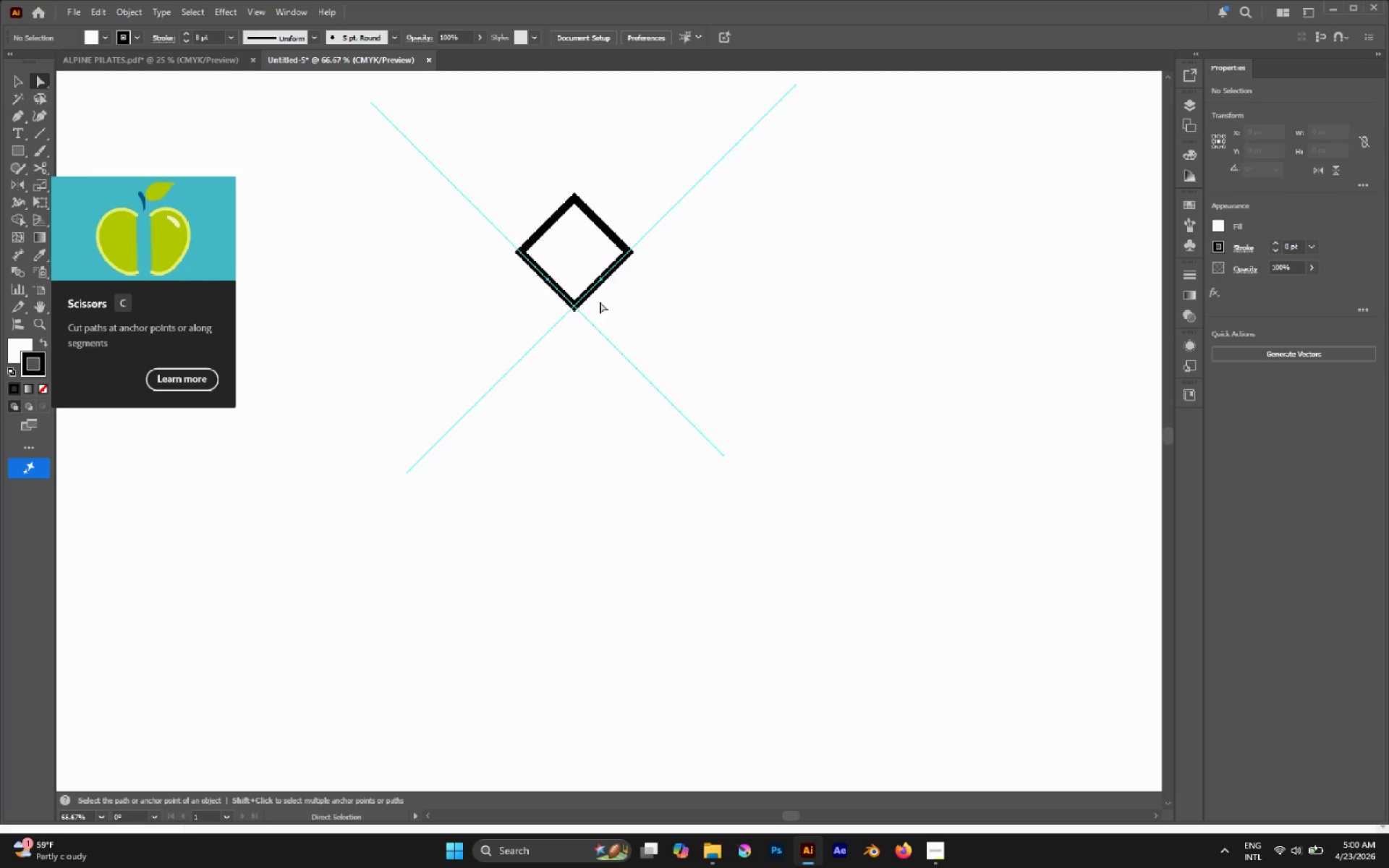 
left_click([603, 305])
 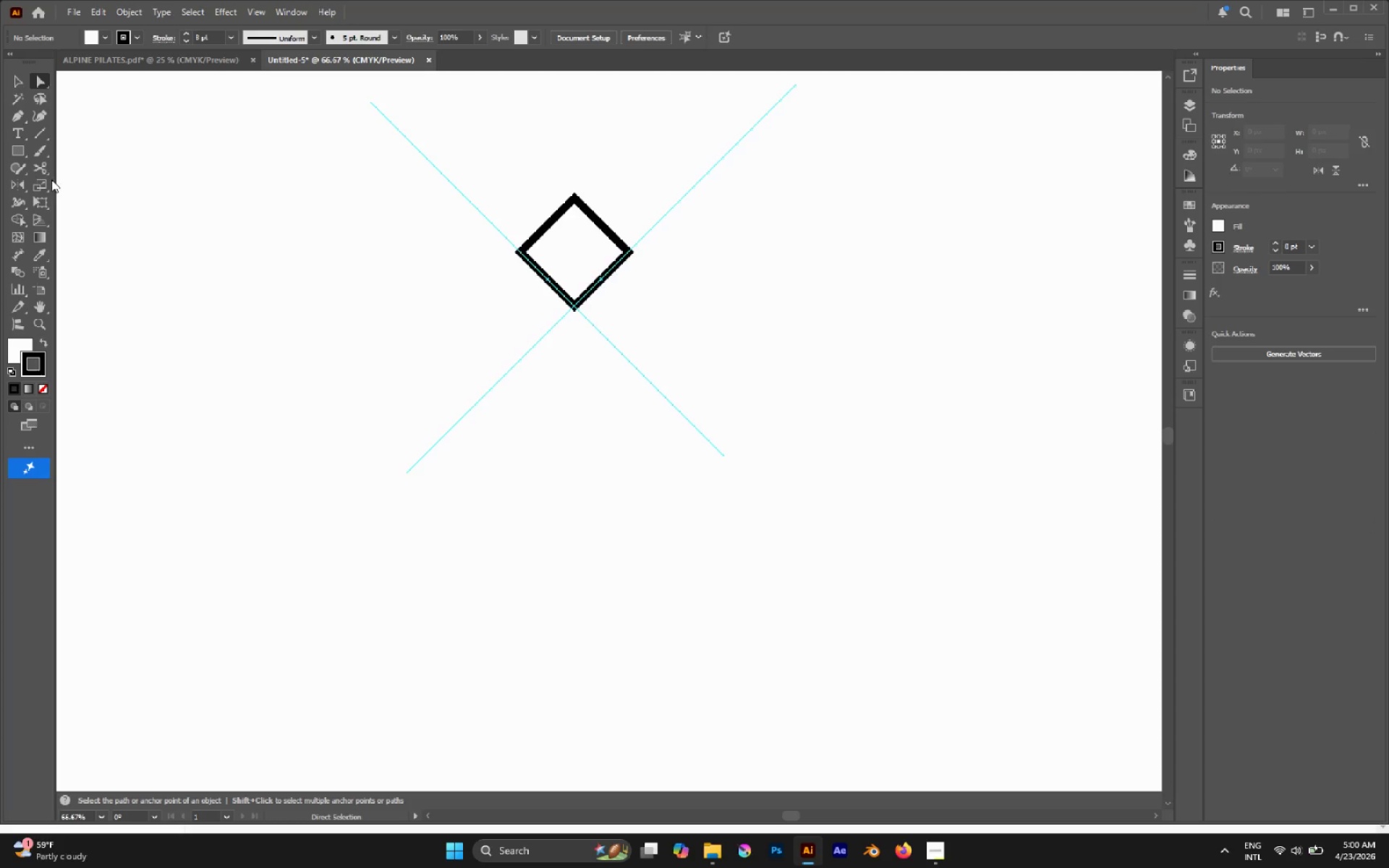 
left_click([48, 168])
 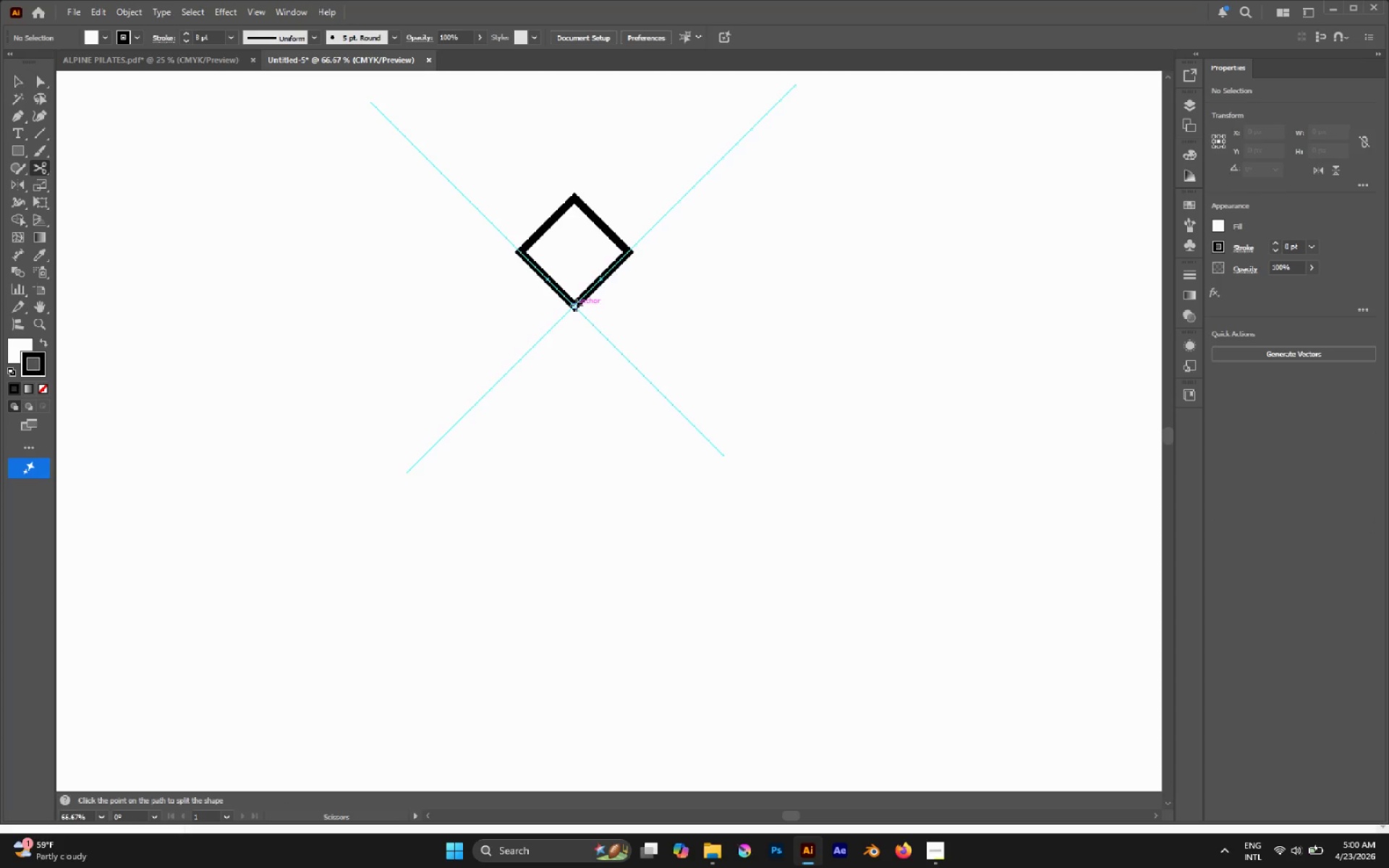 
left_click([577, 305])
 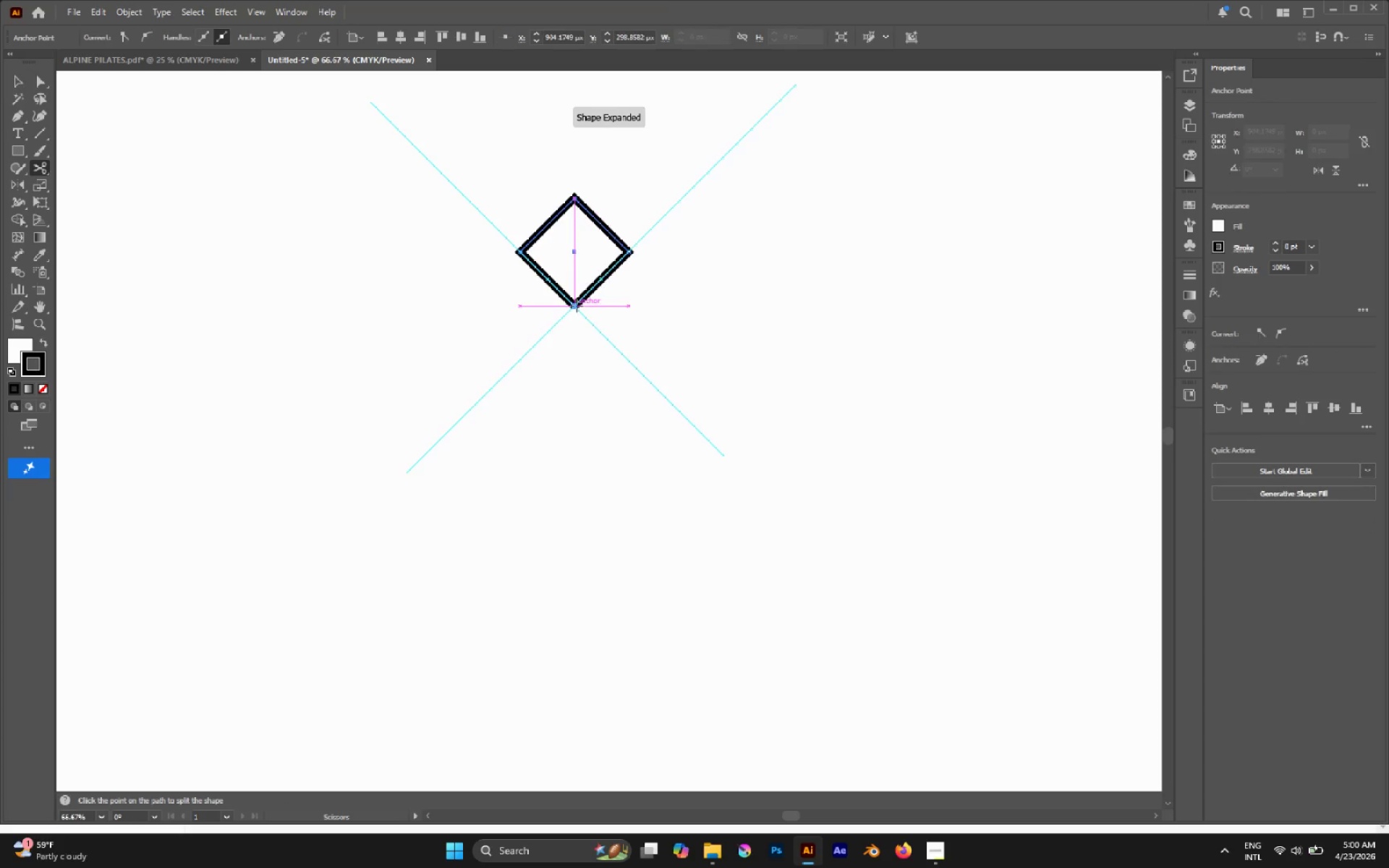 
key(S)
 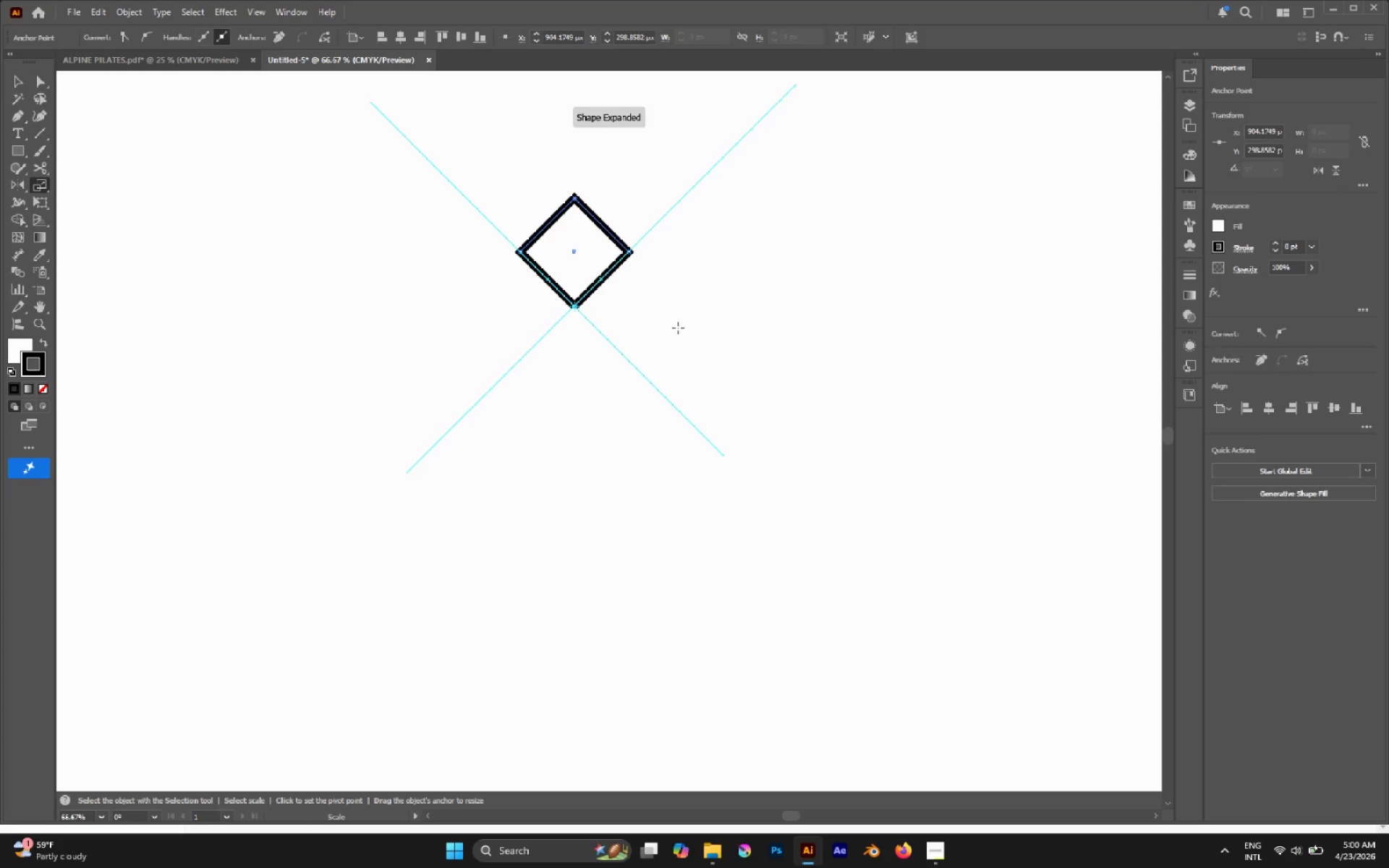 
left_click([678, 328])
 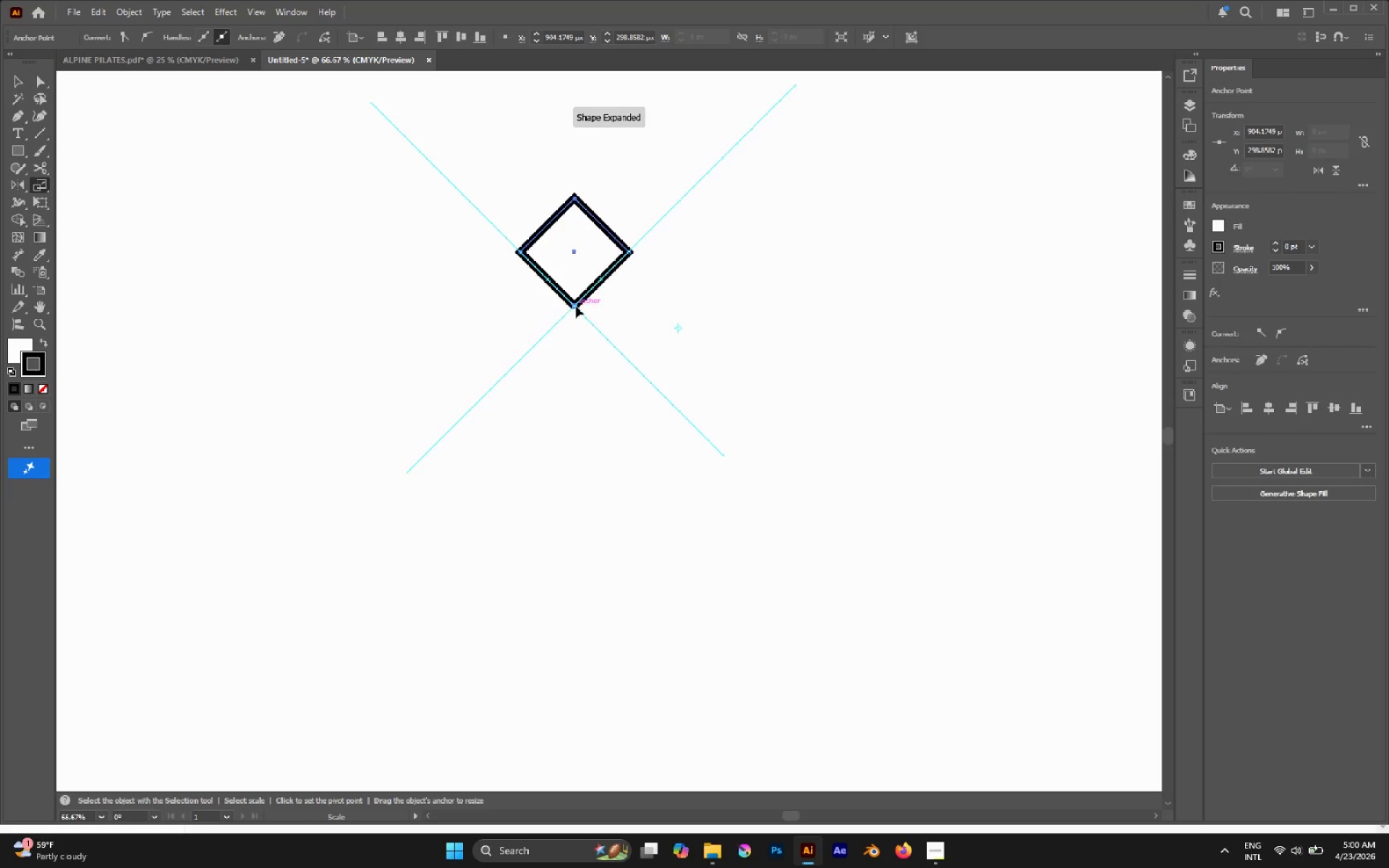 
type(aa)
 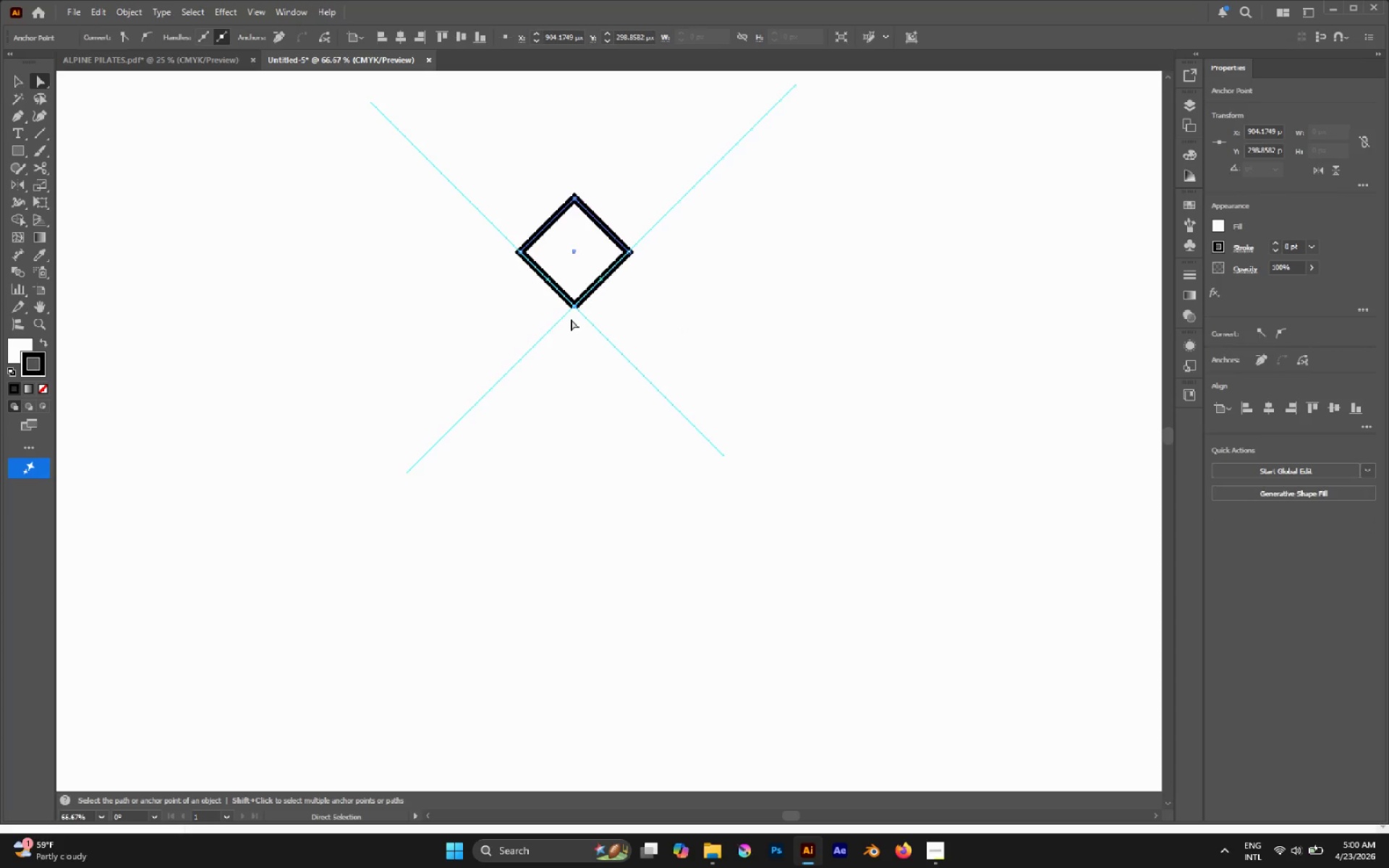 
left_click([571, 319])
 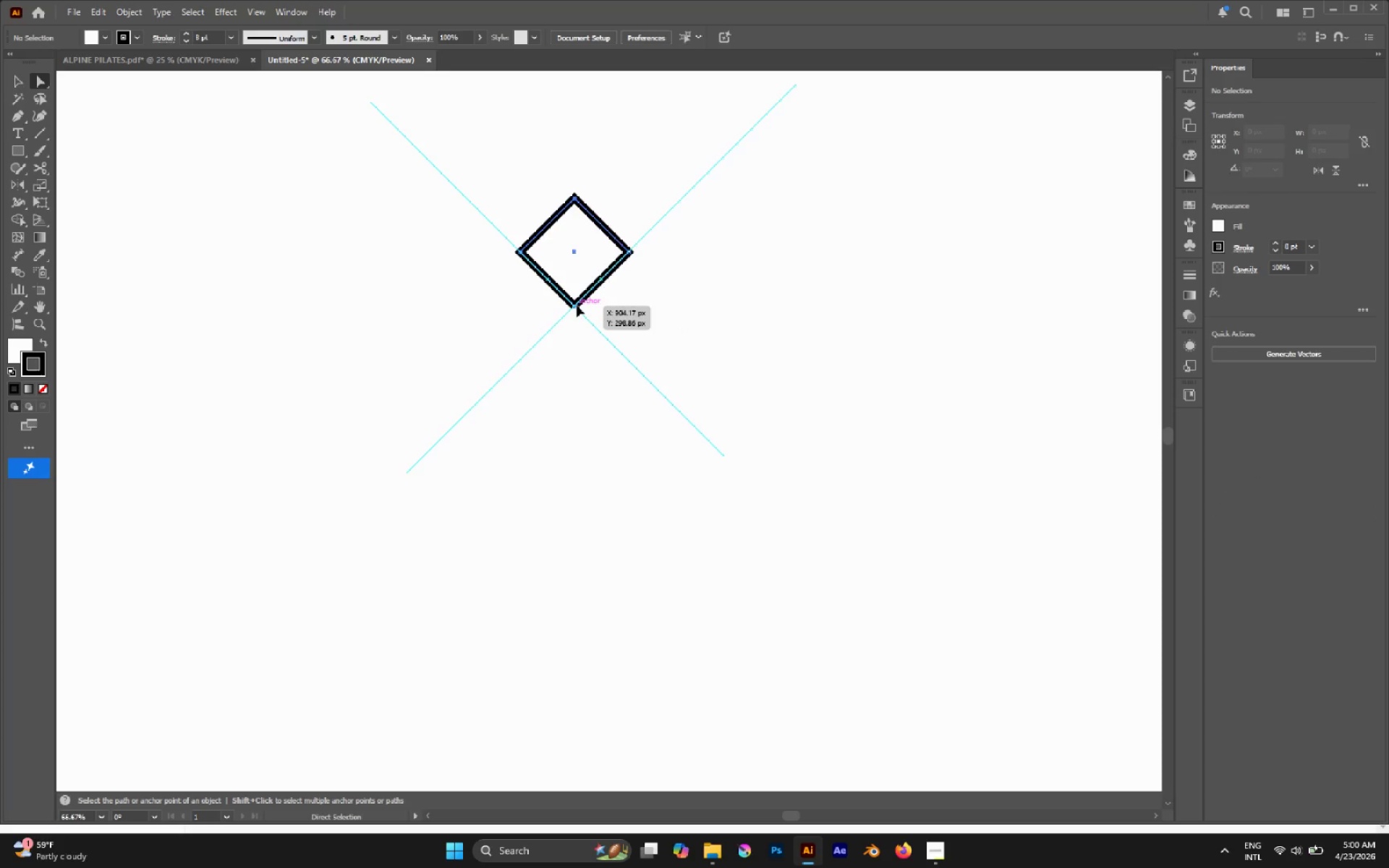 
left_click_drag(start_coordinate=[577, 305], to_coordinate=[697, 430])
 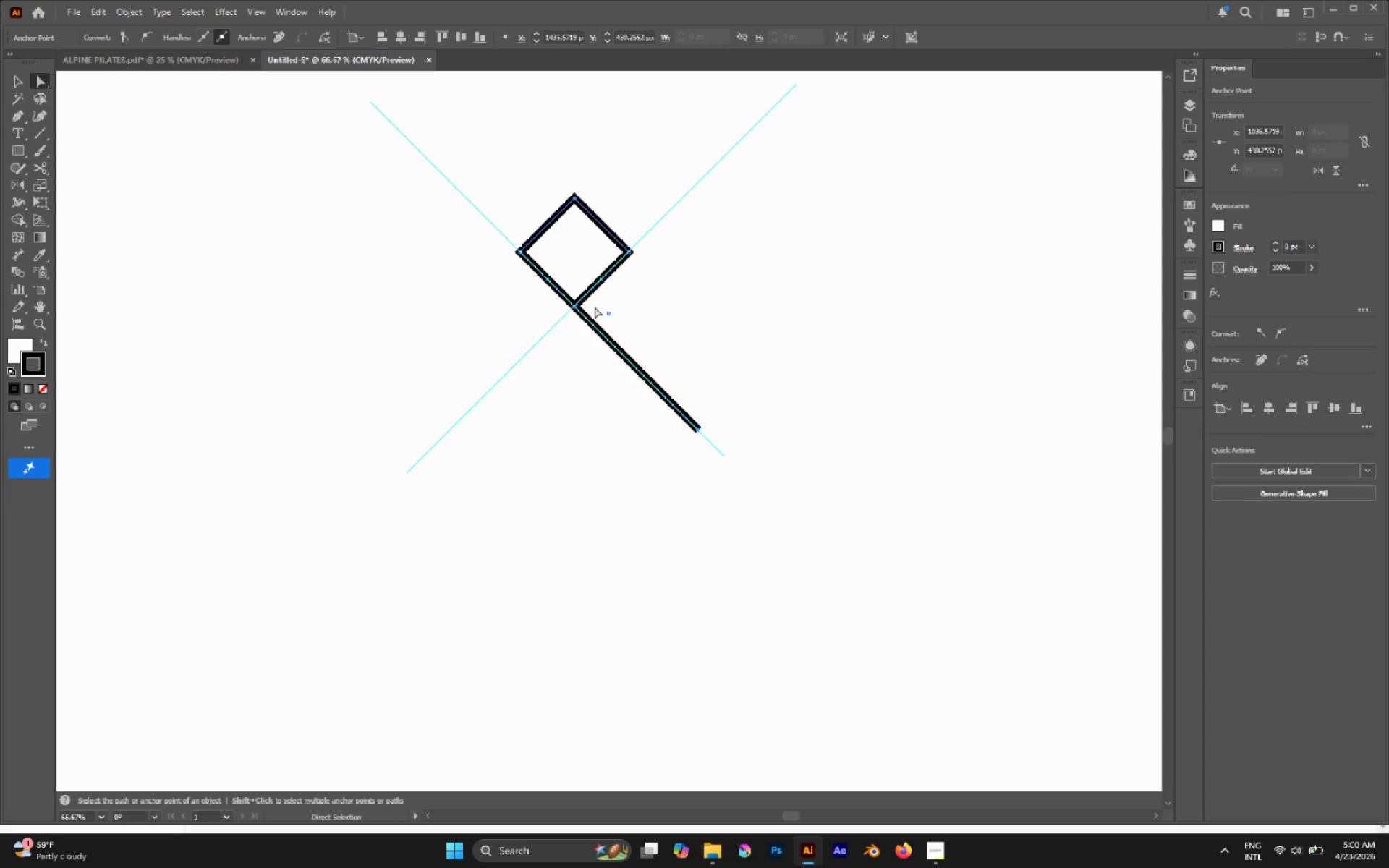 
hold_key(key=ShiftLeft, duration=0.53)
 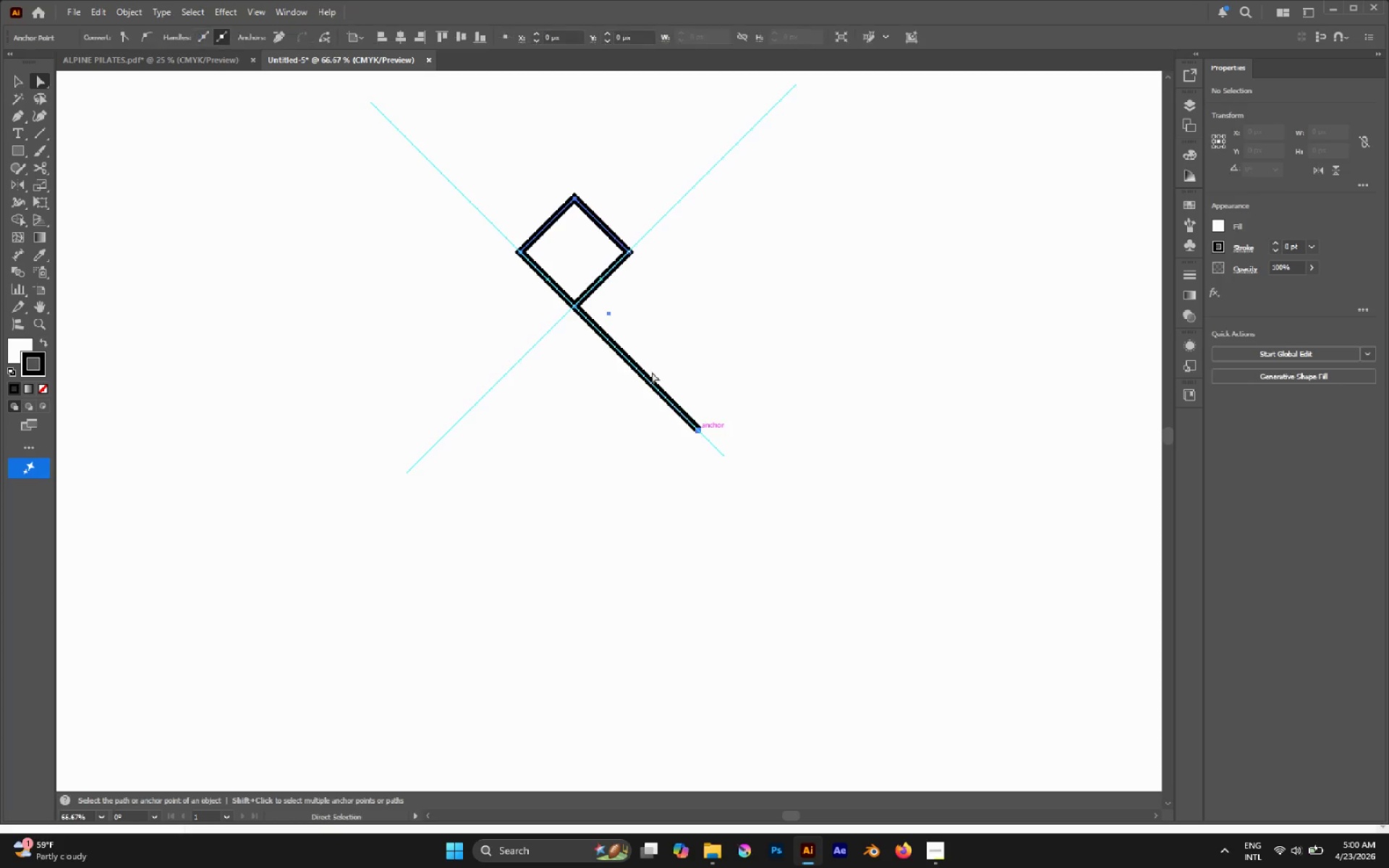 
left_click([574, 304])
 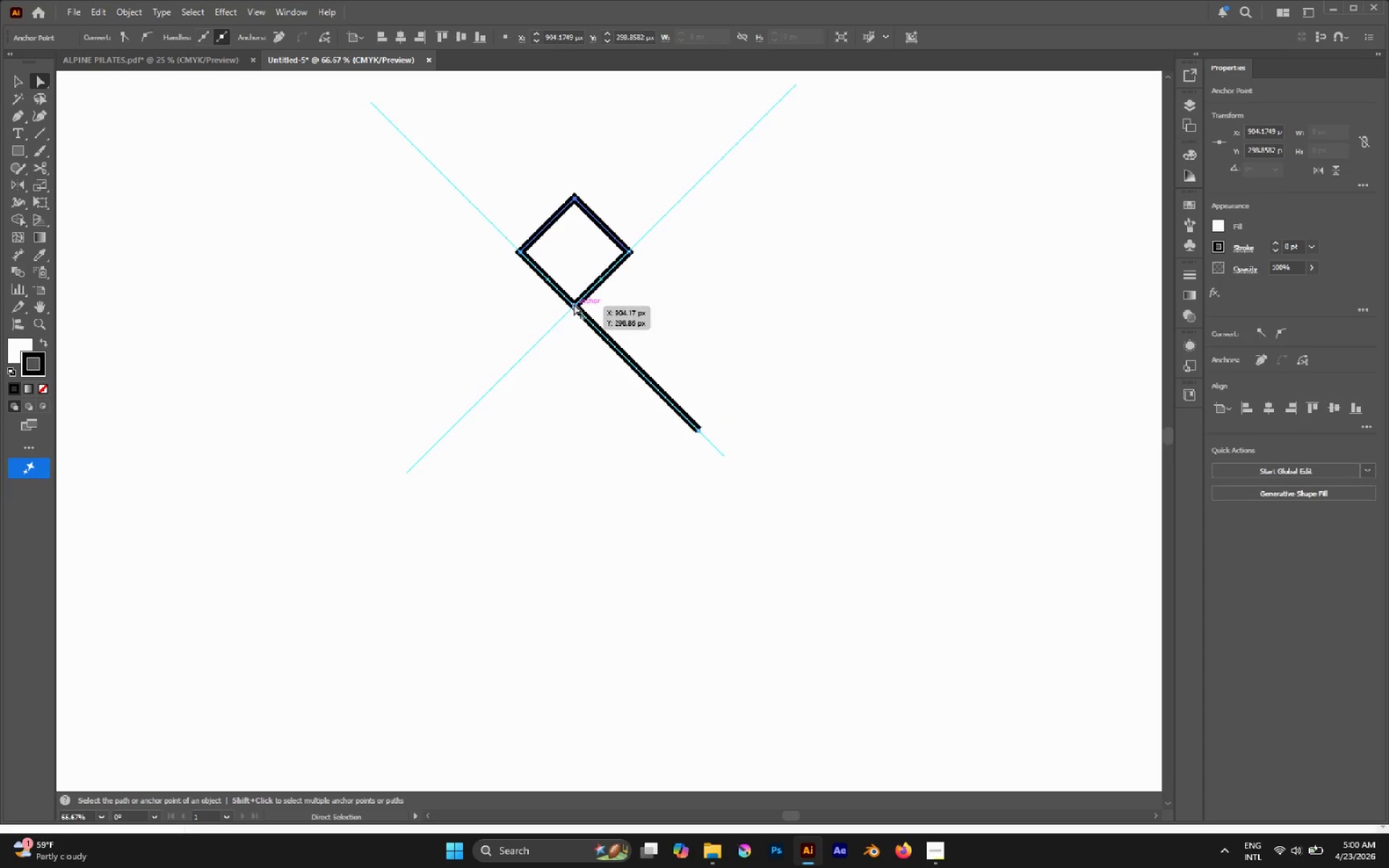 
left_click_drag(start_coordinate=[574, 304], to_coordinate=[470, 423])
 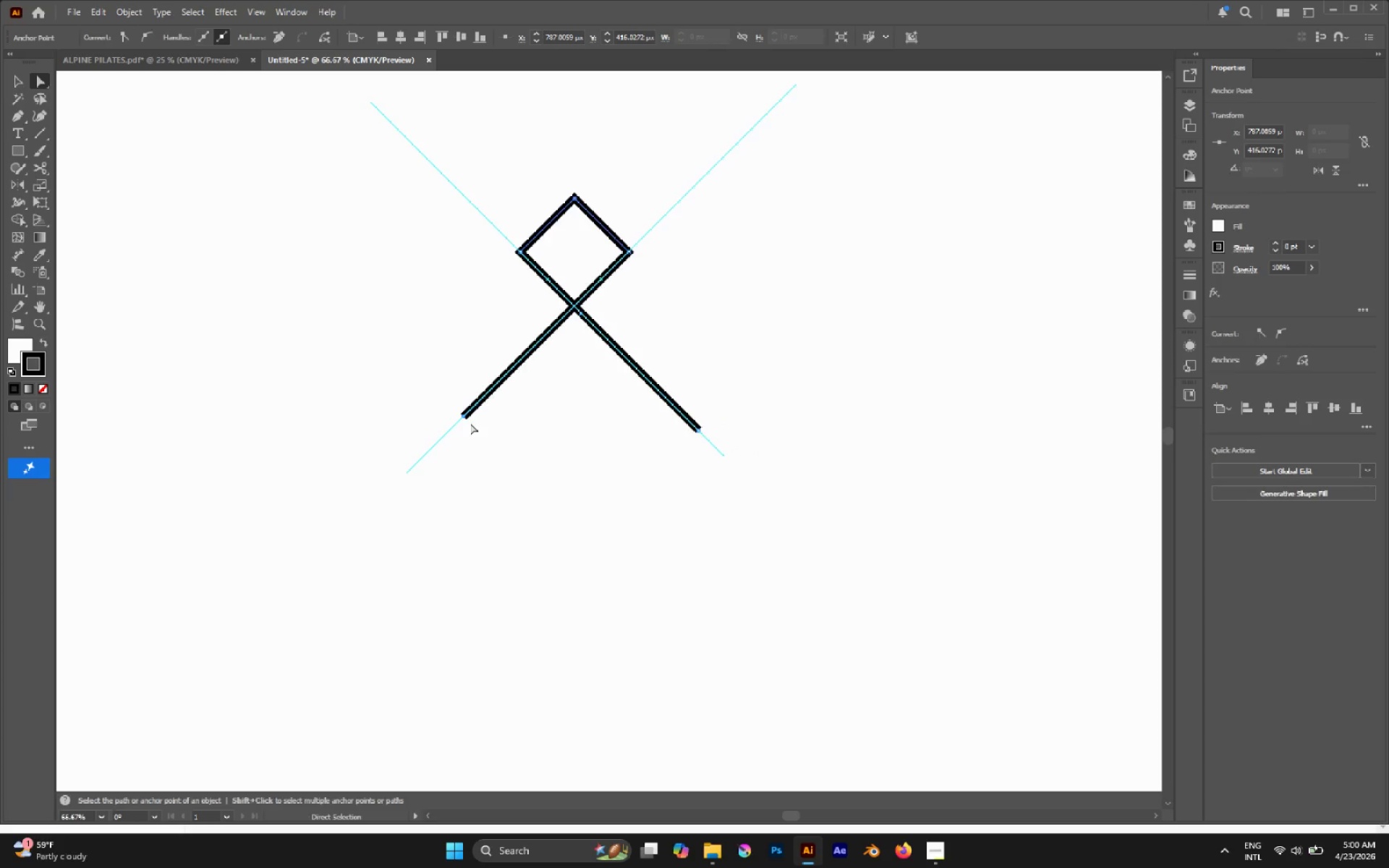 
hold_key(key=ShiftLeft, duration=3.31)
 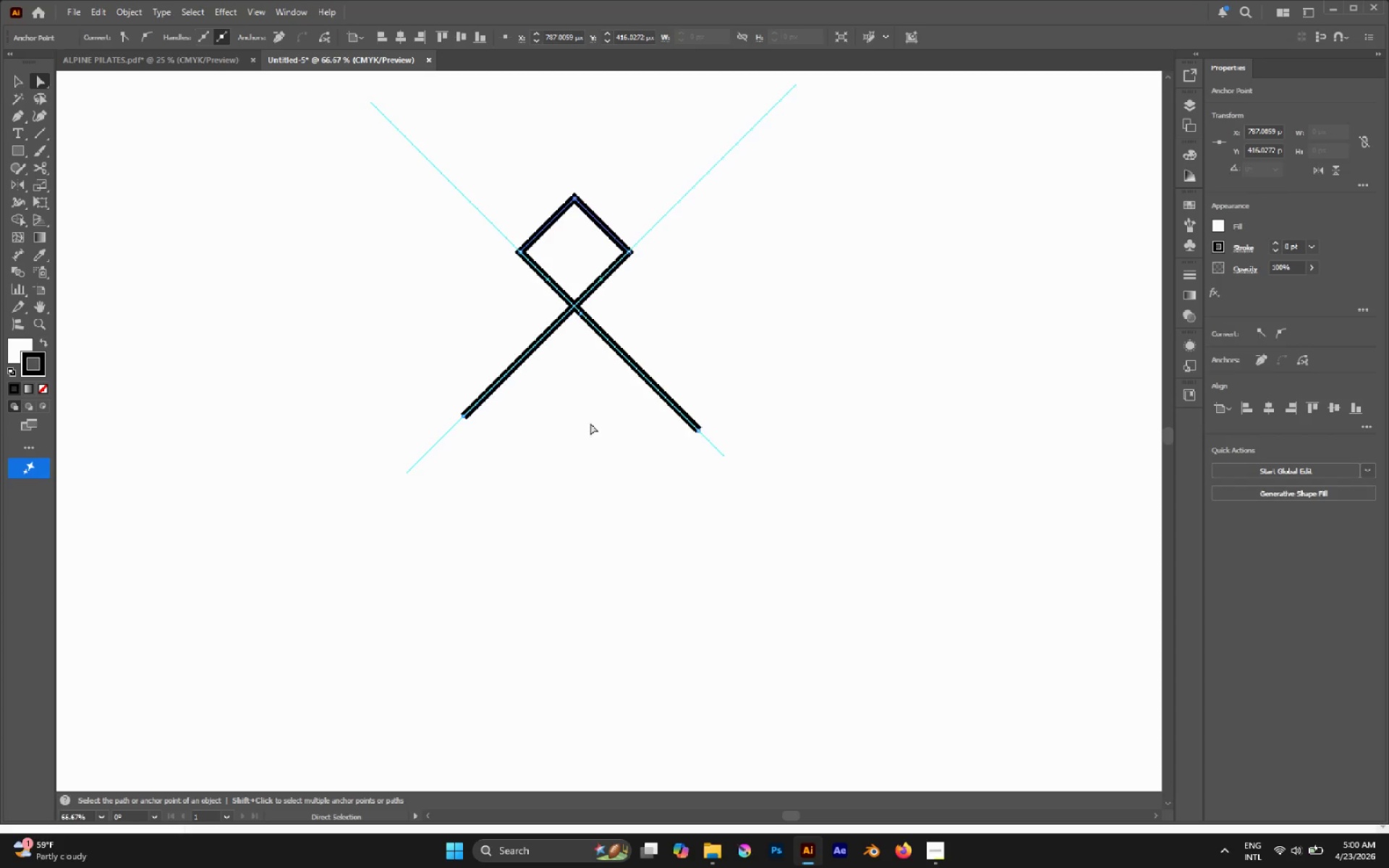 
left_click([731, 340])
 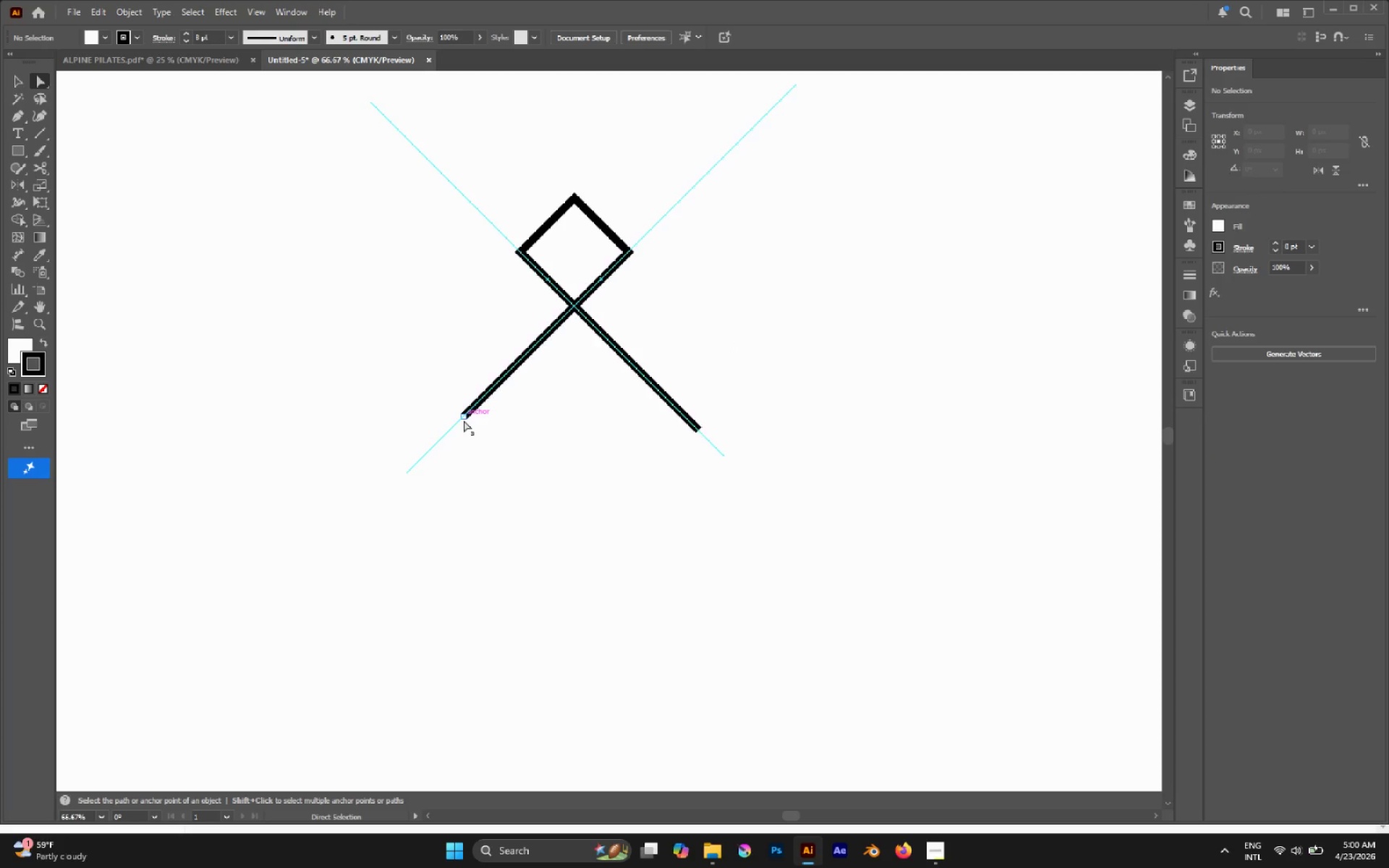 
left_click([464, 417])
 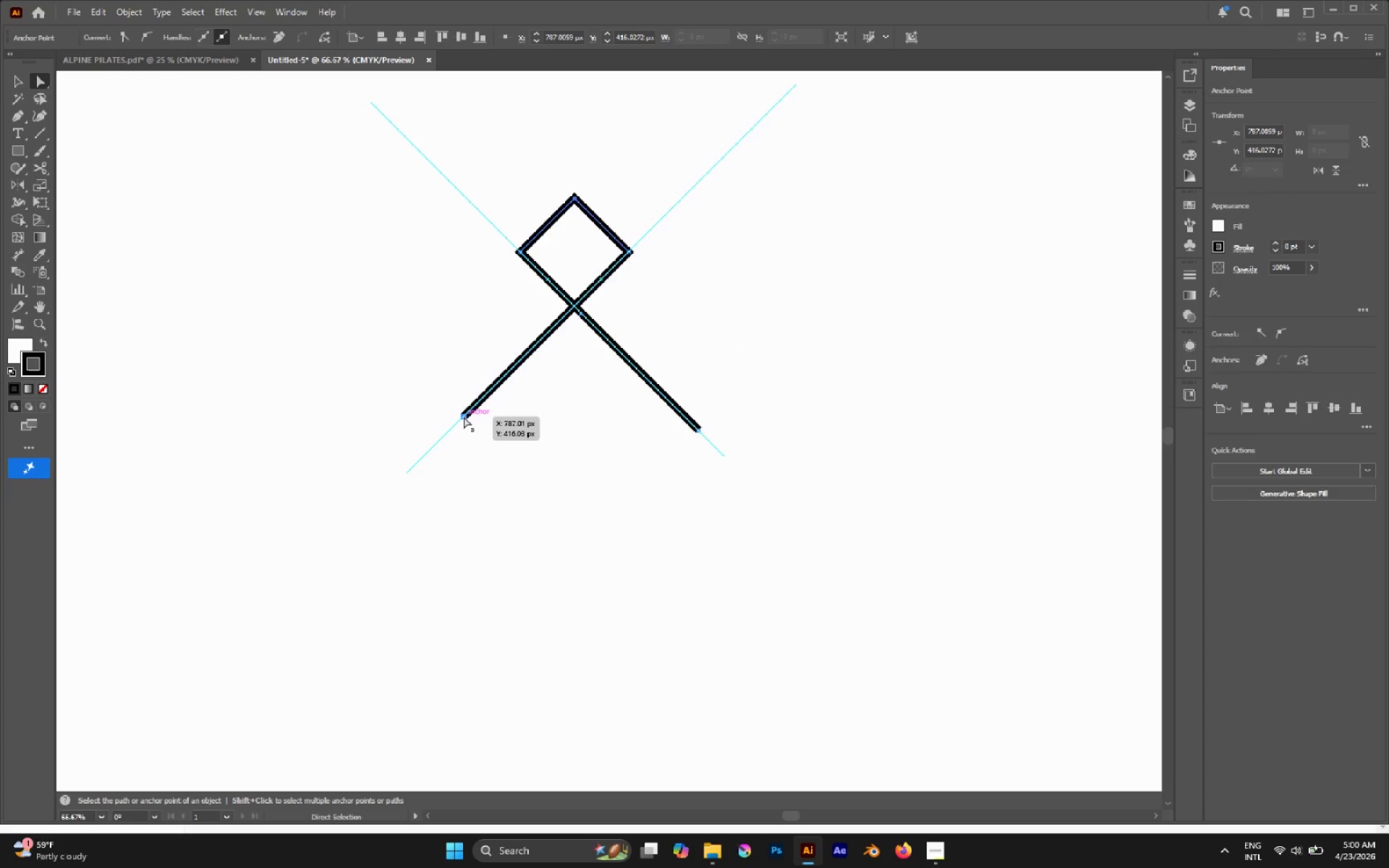 
left_click_drag(start_coordinate=[464, 417], to_coordinate=[424, 455])
 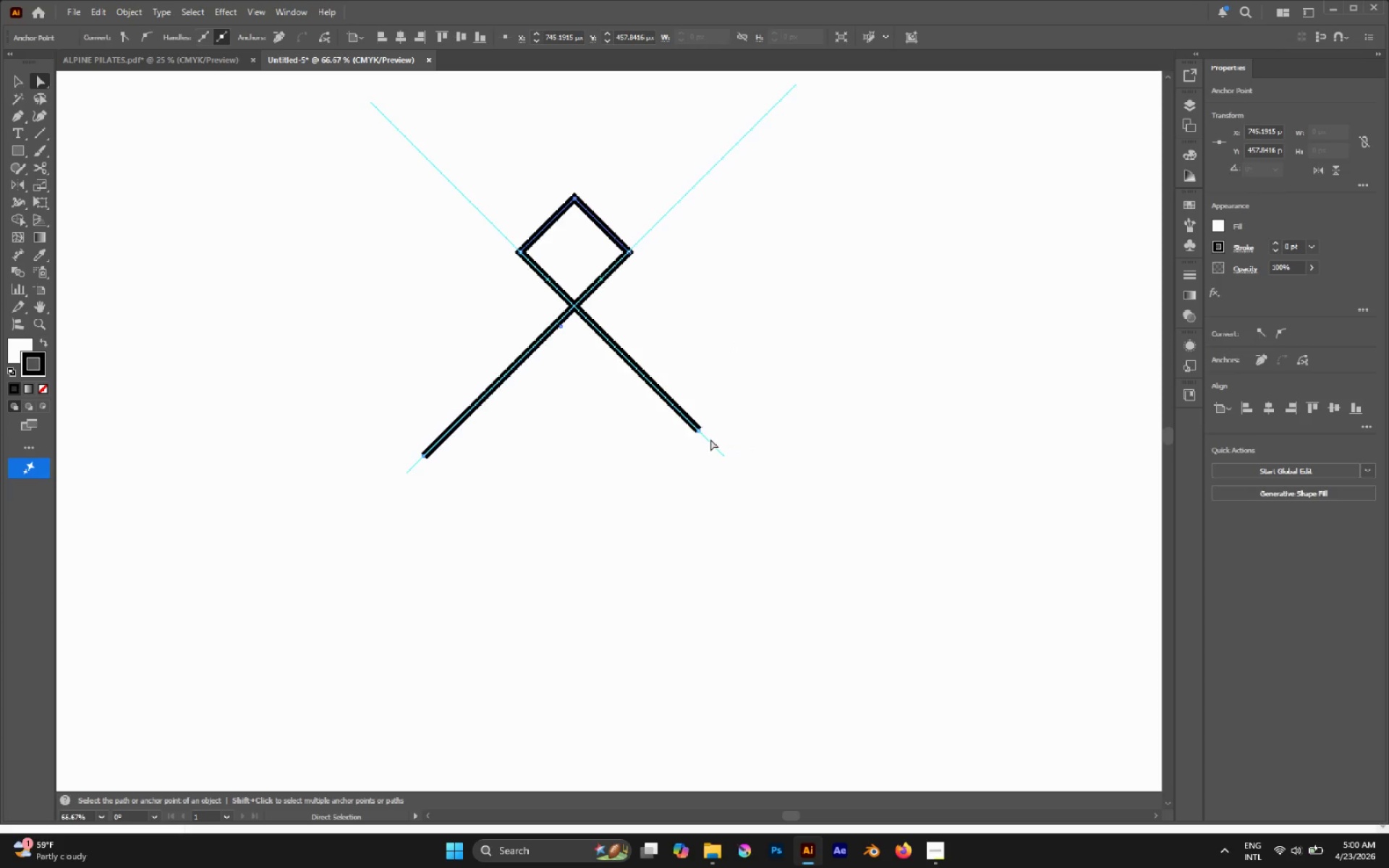 
hold_key(key=CapsLock, duration=1.5)
 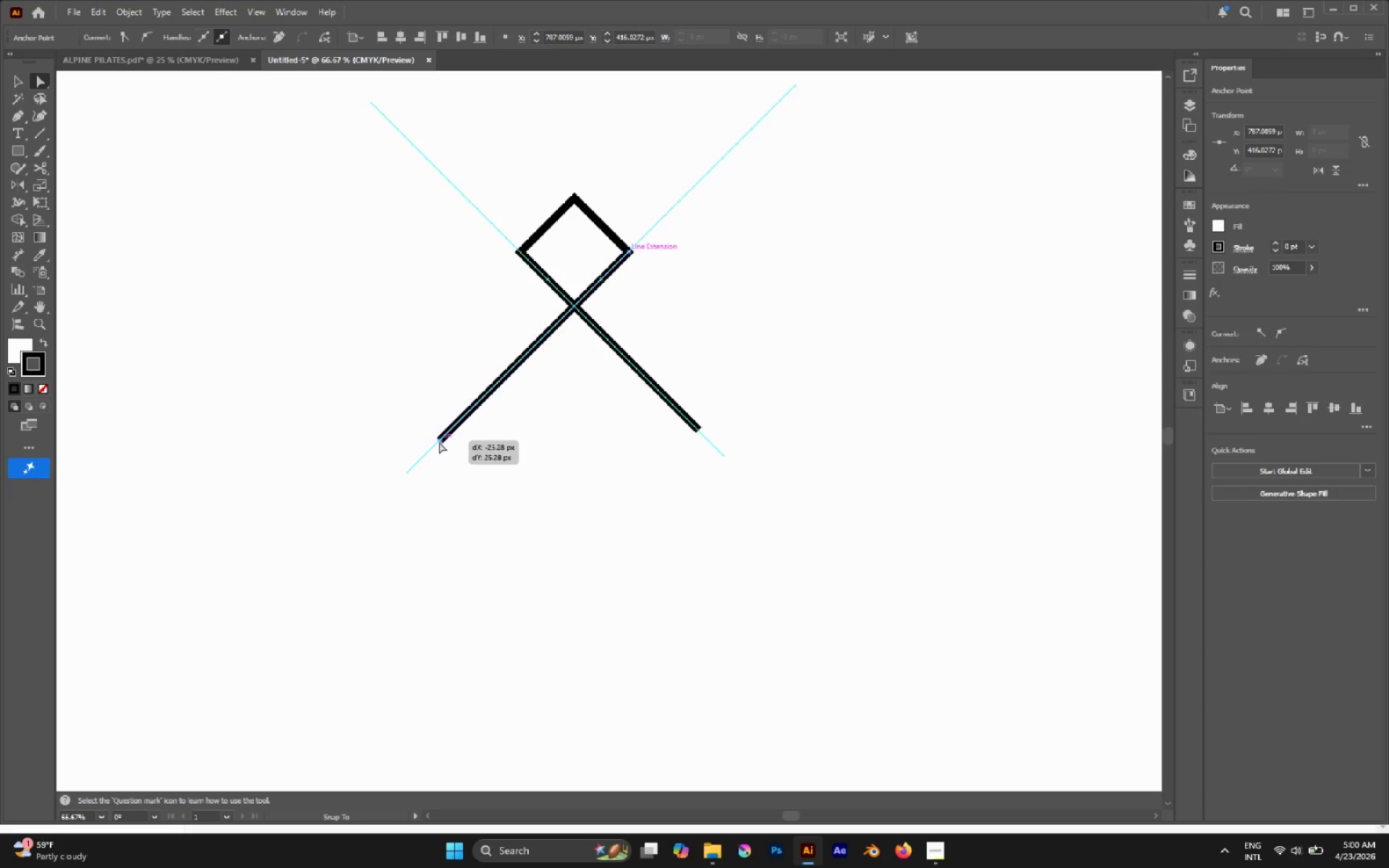 
hold_key(key=CapsLock, duration=1.51)
 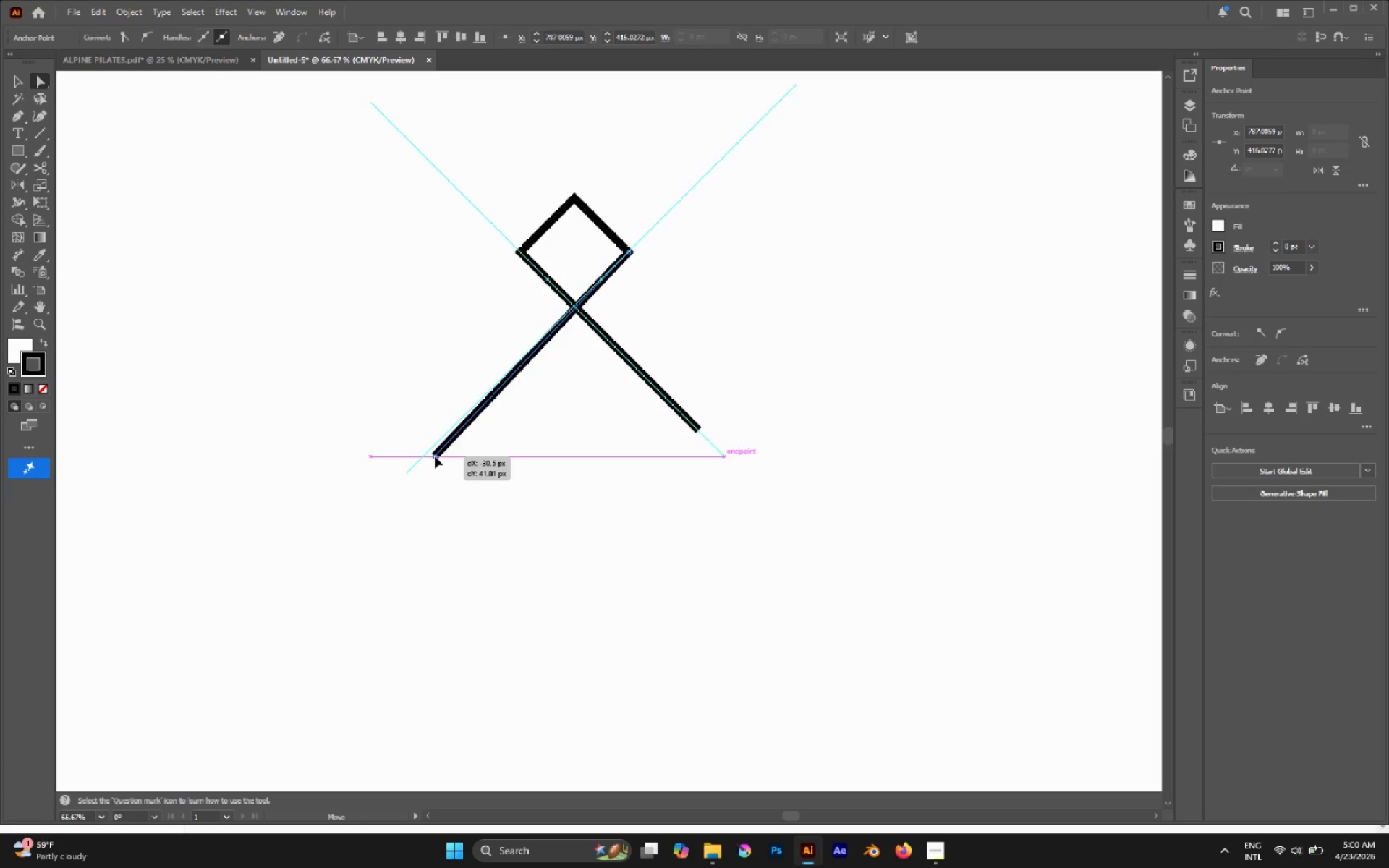 
hold_key(key=CapsLock, duration=1.5)
 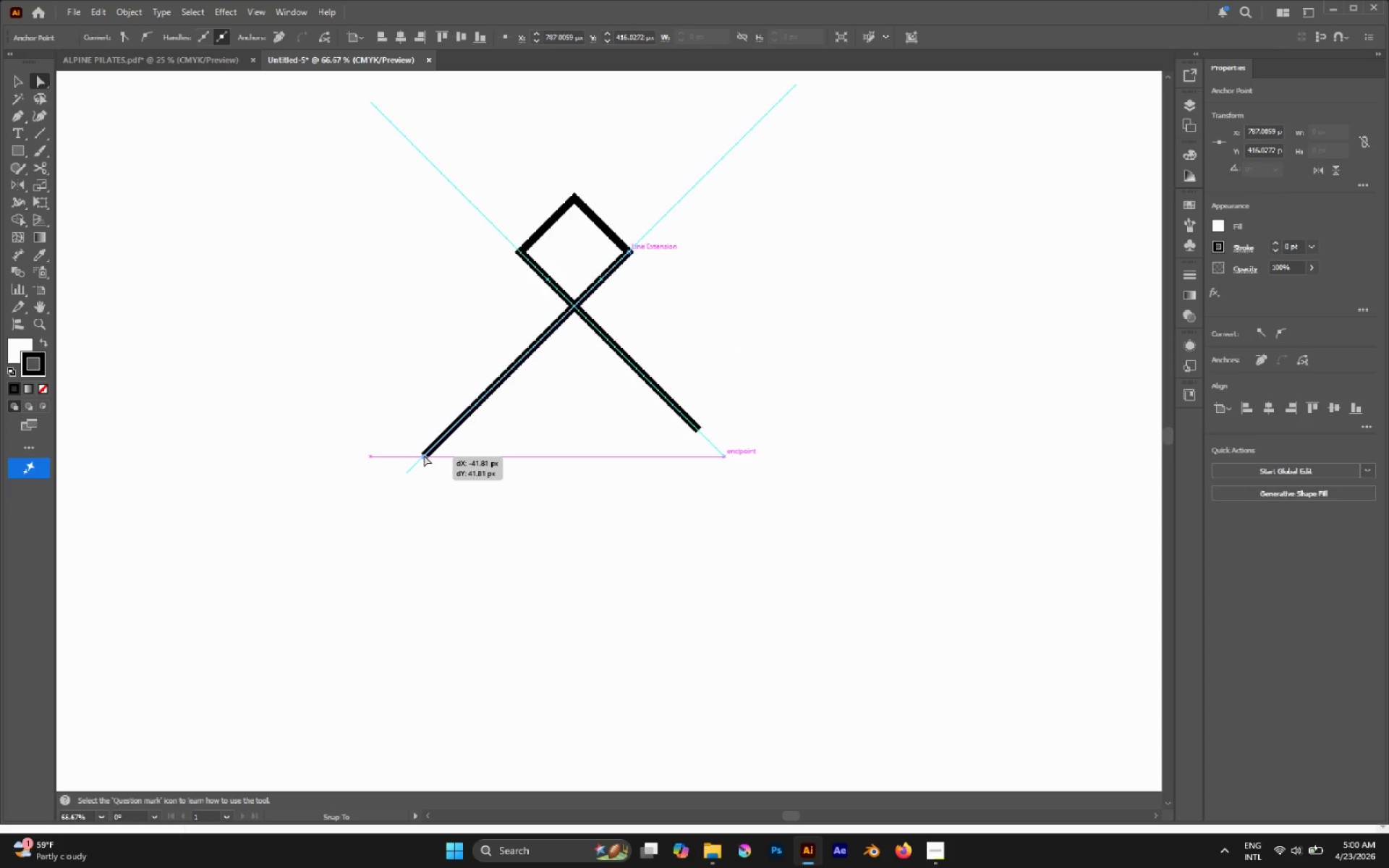 
hold_key(key=CapsLock, duration=1.3)
 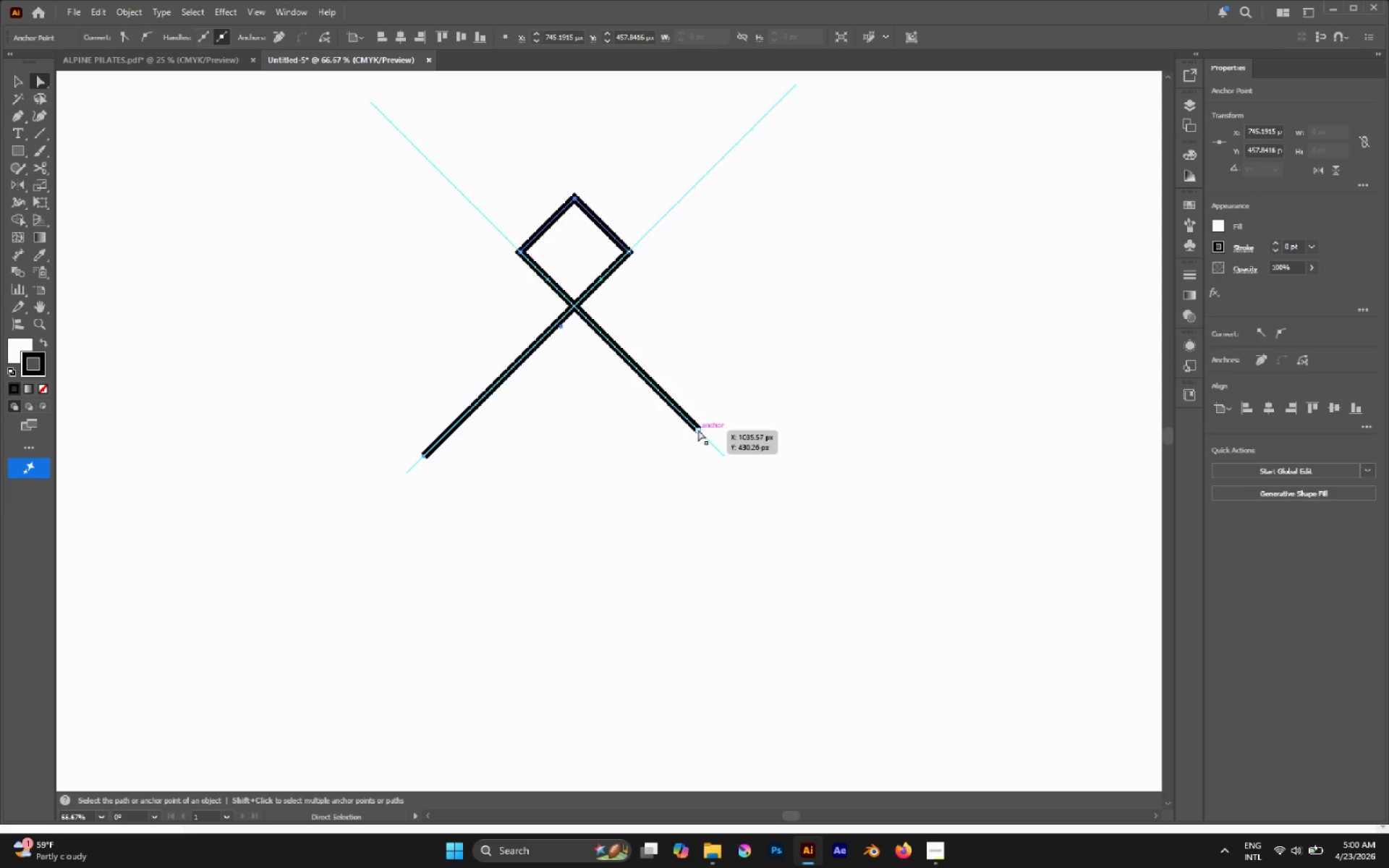 
left_click_drag(start_coordinate=[697, 430], to_coordinate=[718, 448])
 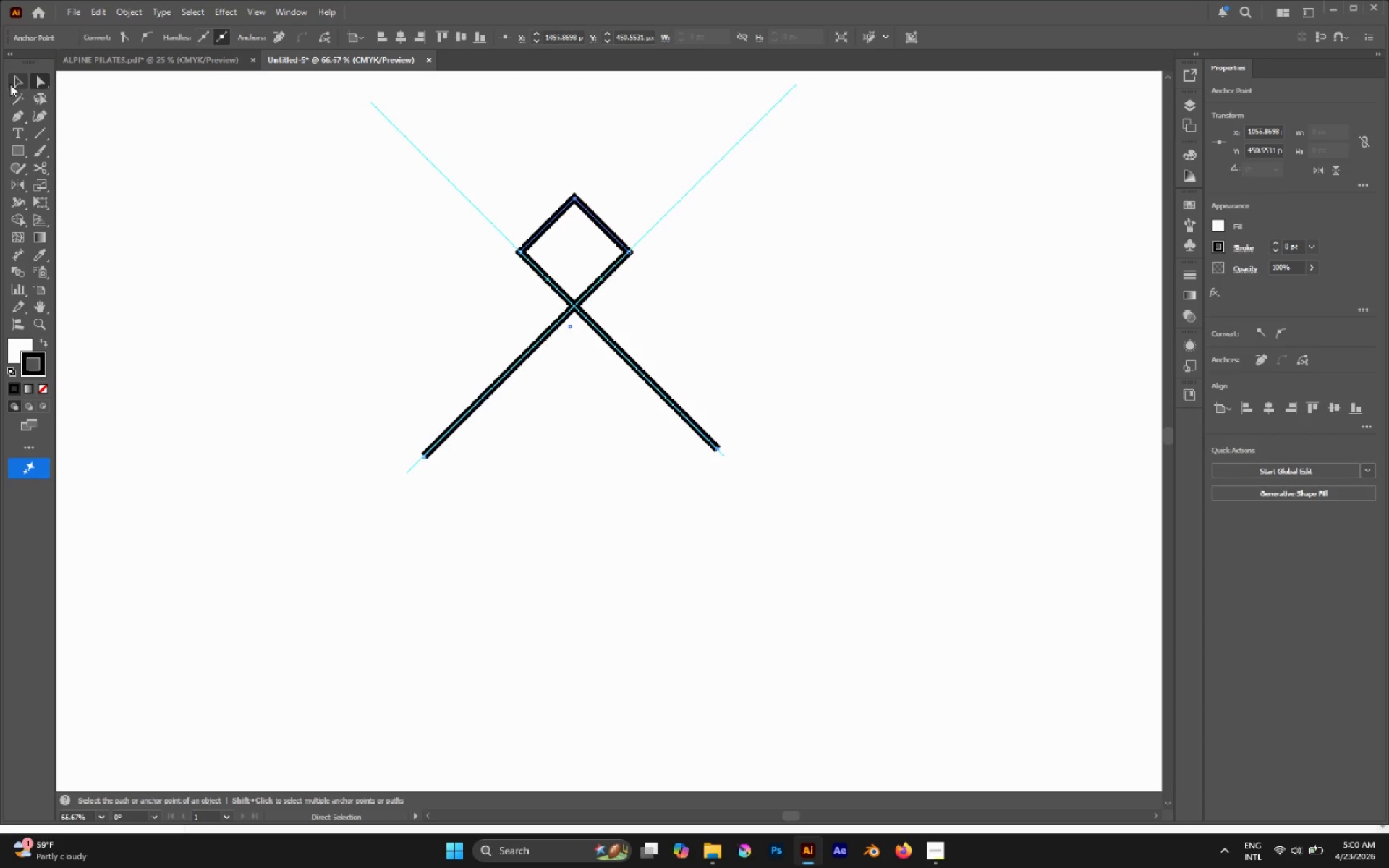 
hold_key(key=CapsLock, duration=1.5)
 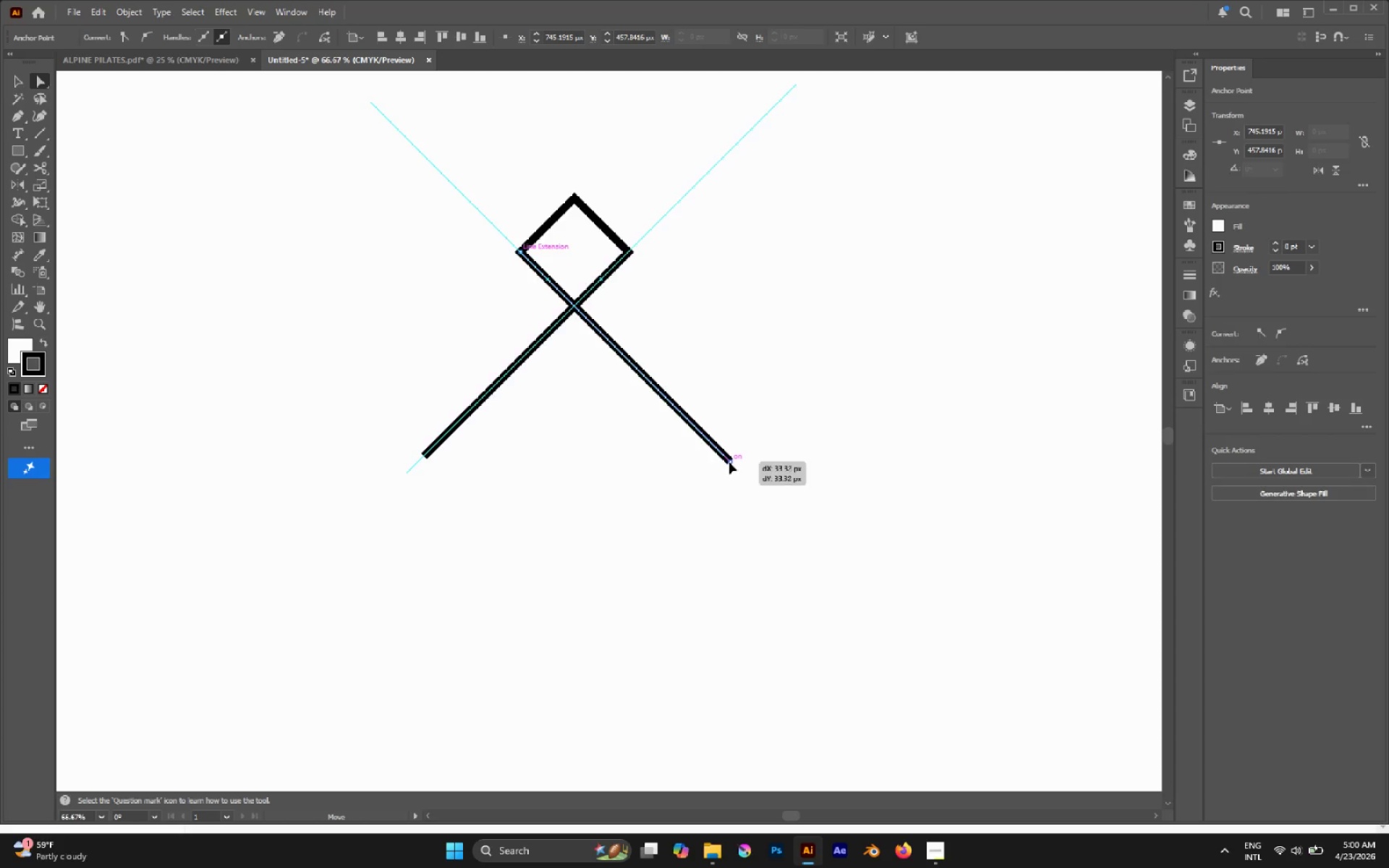 
hold_key(key=CapsLock, duration=1.52)
 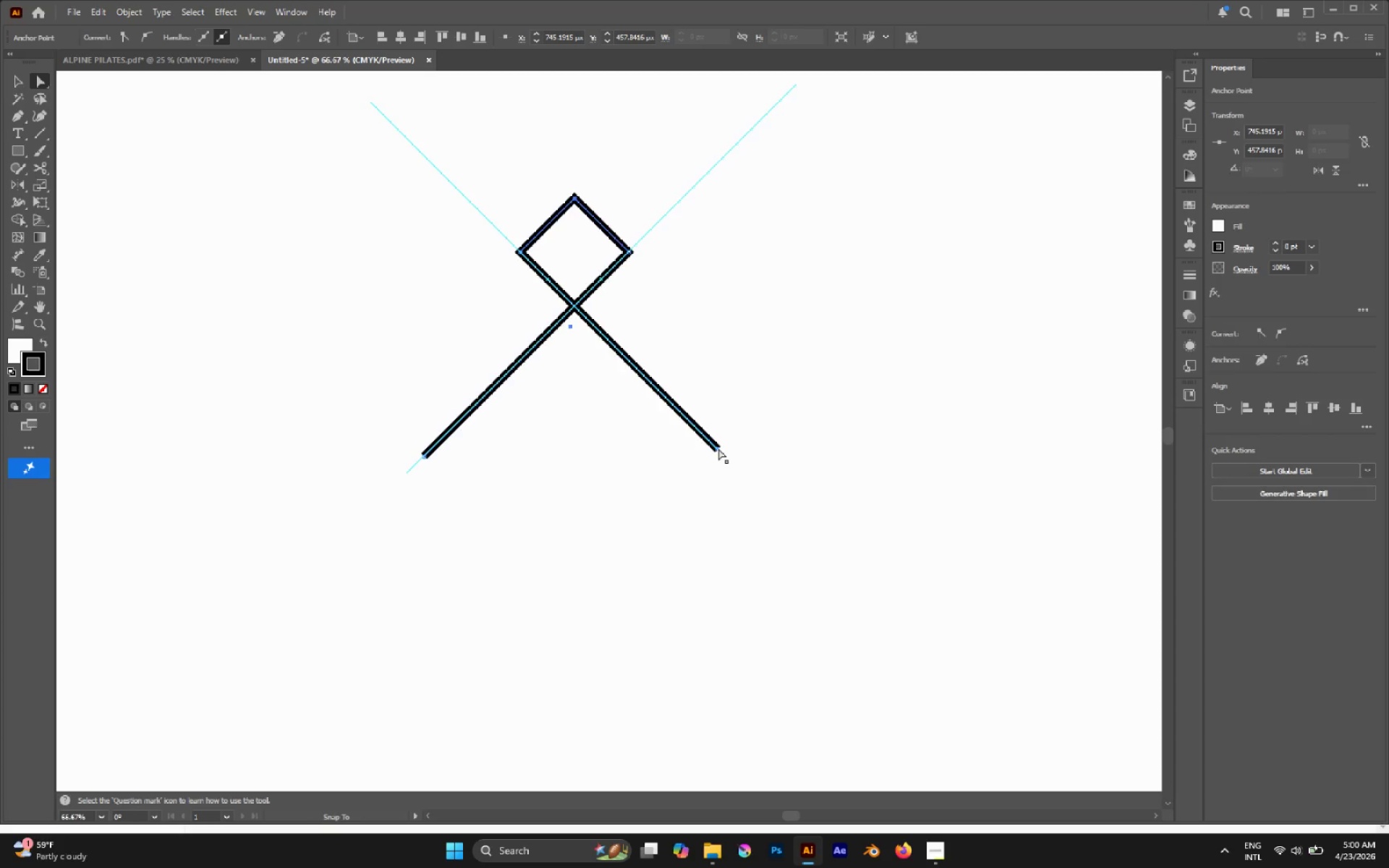 
hold_key(key=CapsLock, duration=0.77)
 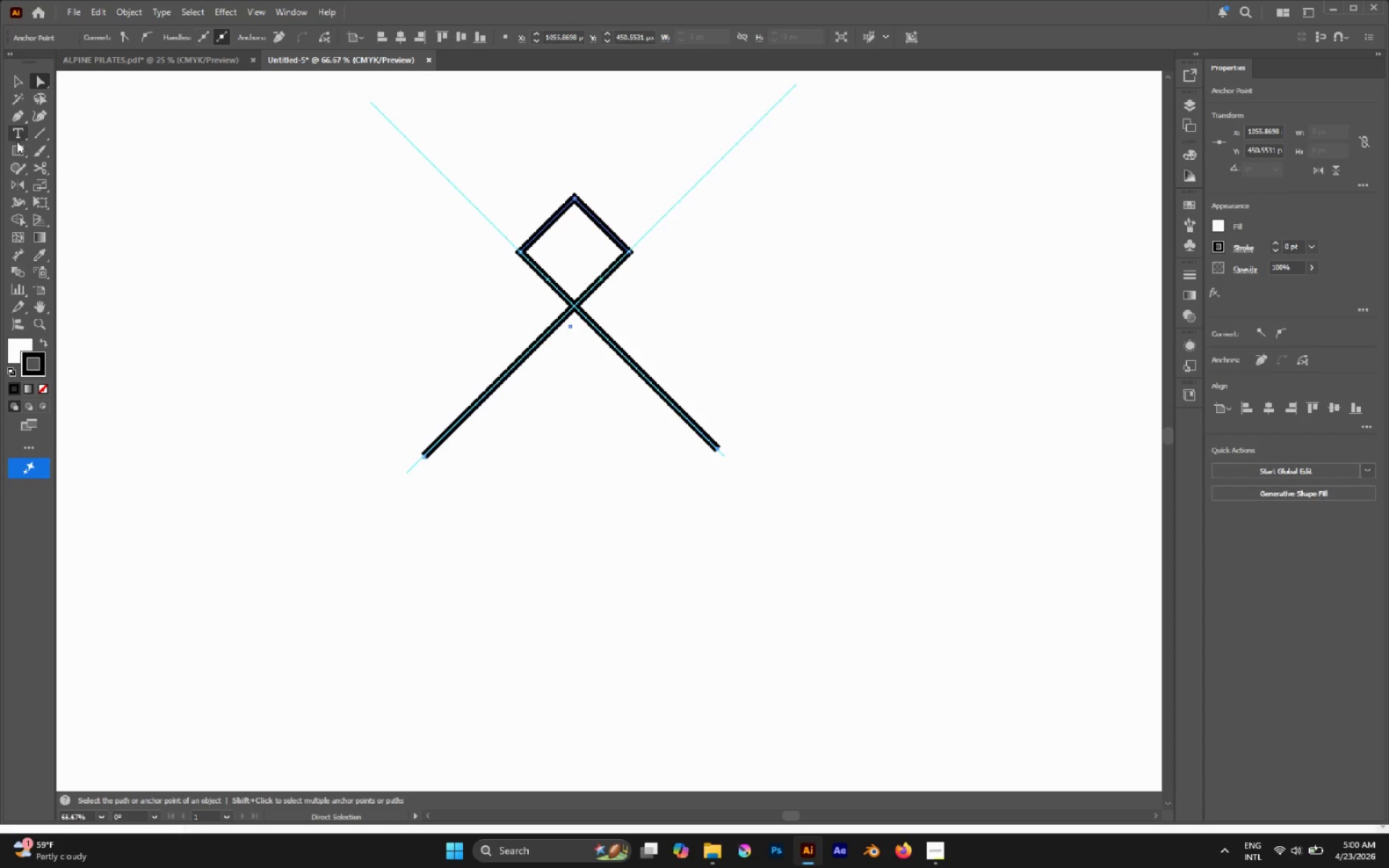 
left_click([17, 150])
 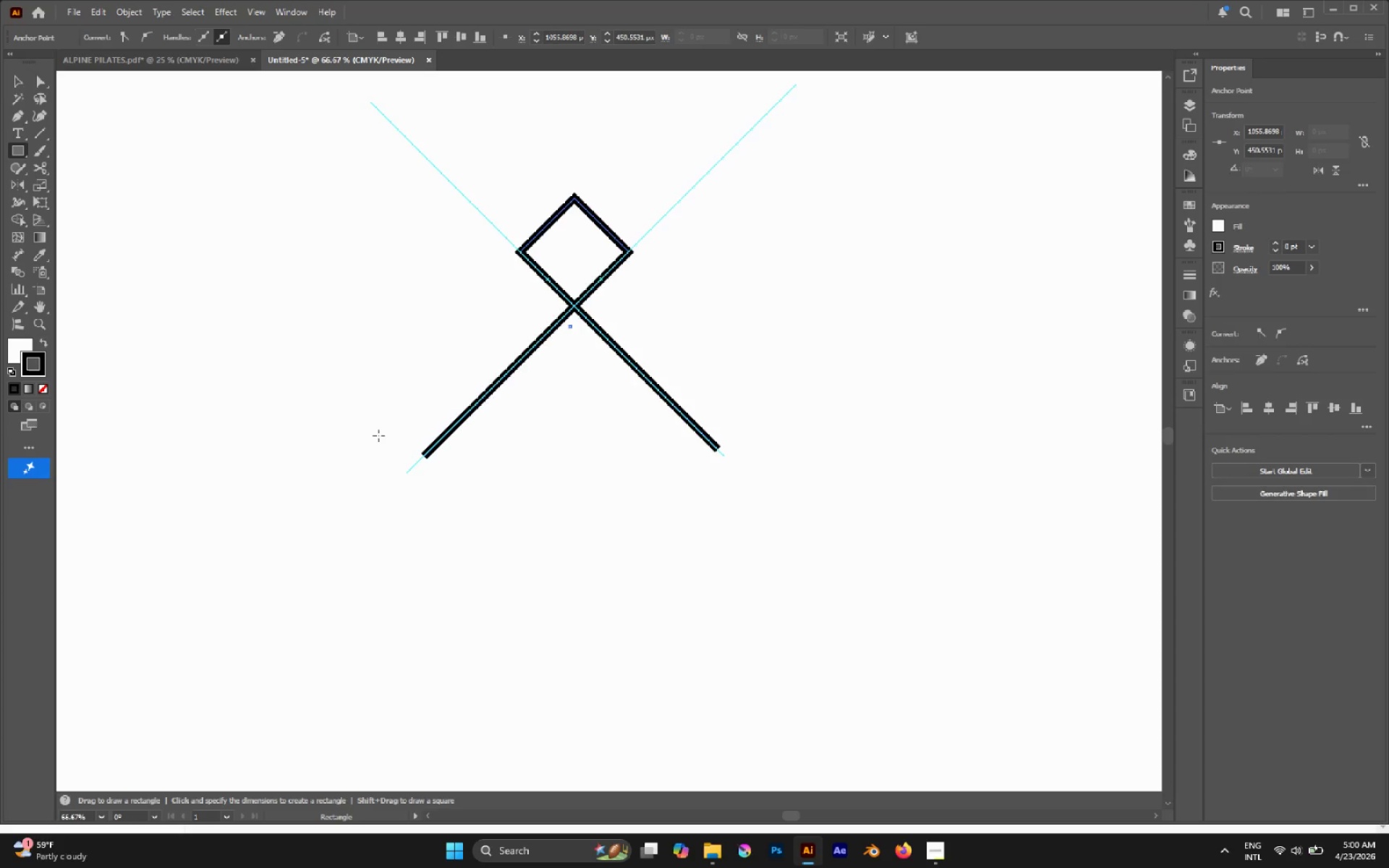 
left_click_drag(start_coordinate=[378, 435], to_coordinate=[838, 577])
 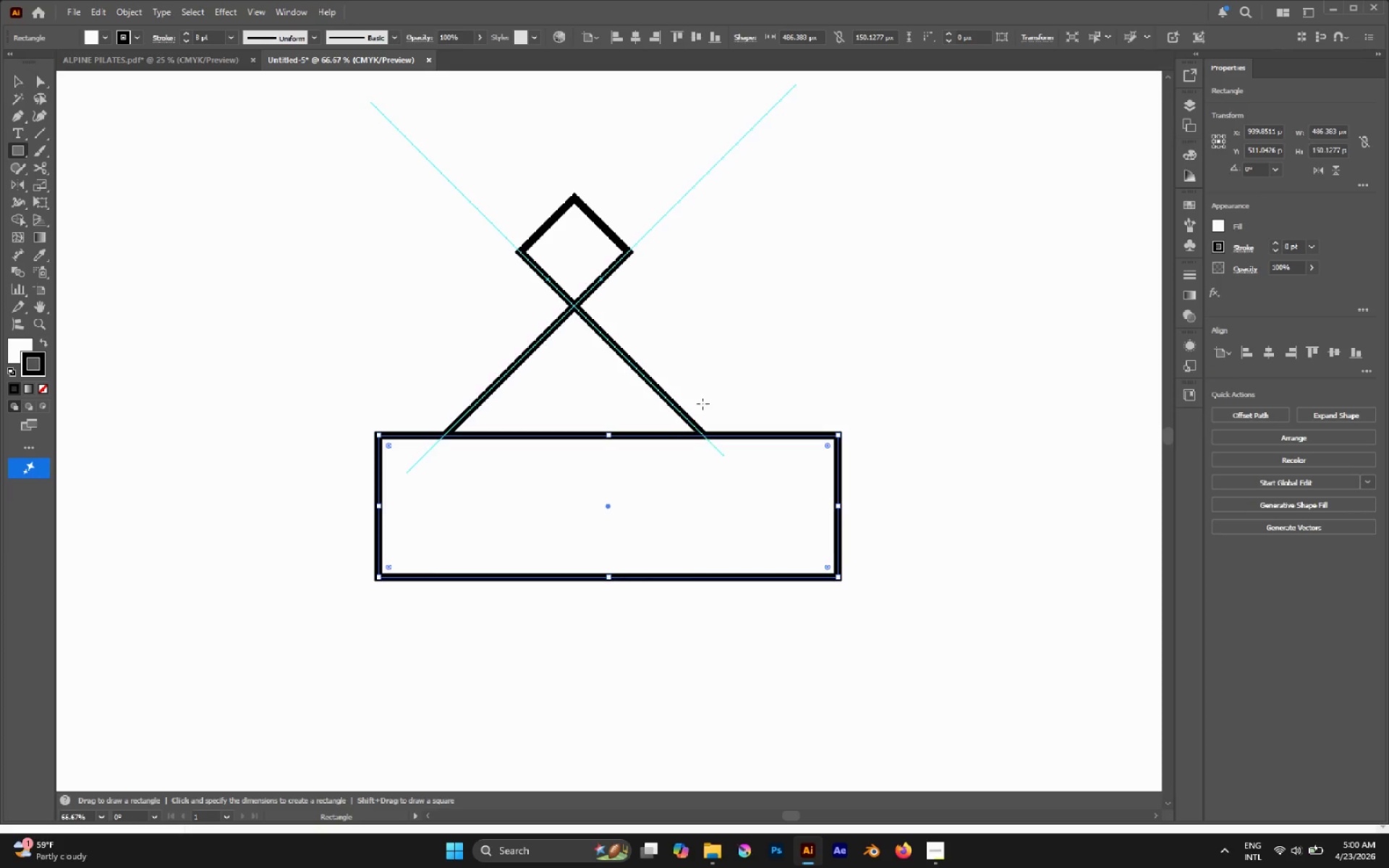 
hold_key(key=CapsLock, duration=0.8)
 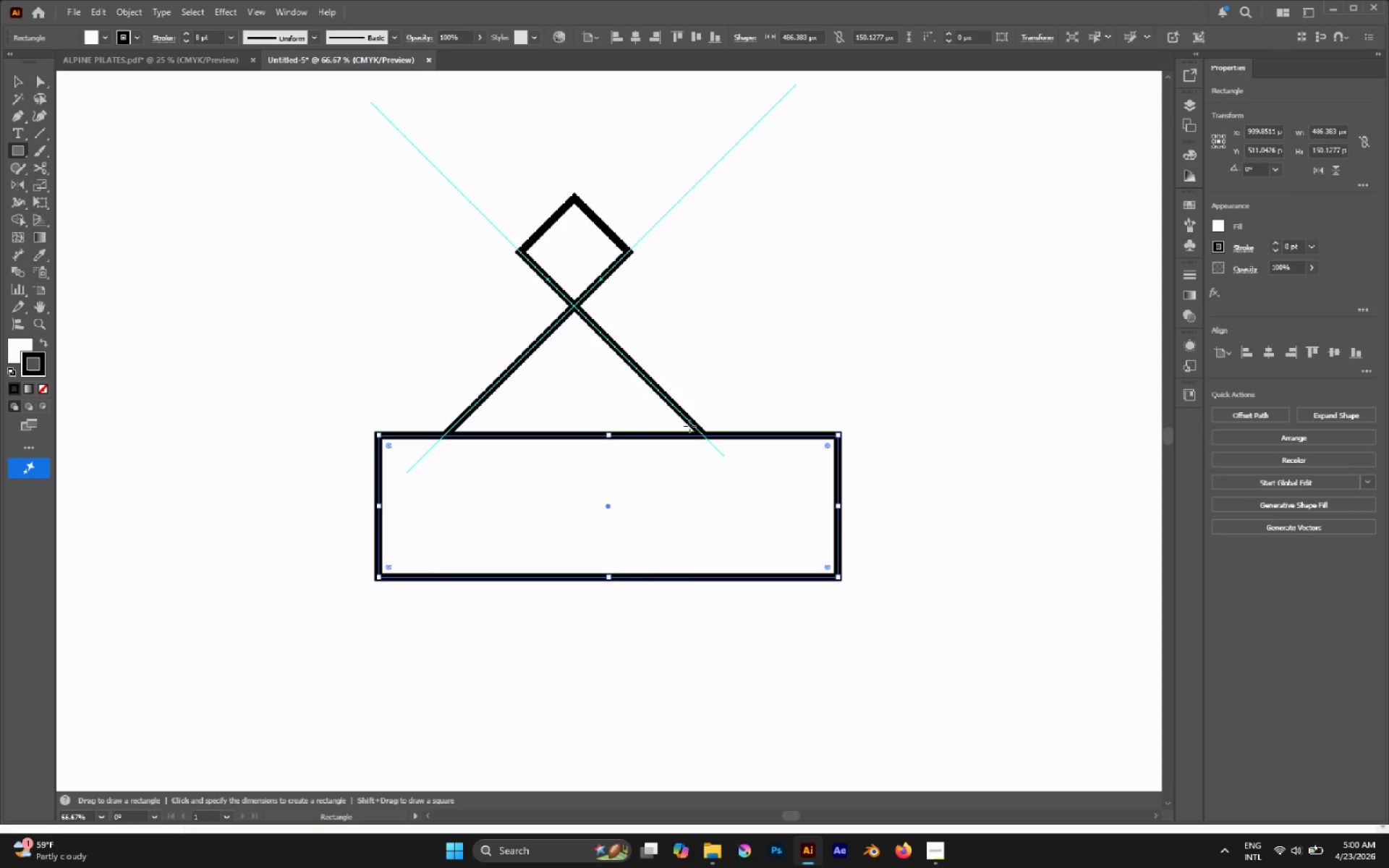 
key(Slash)
 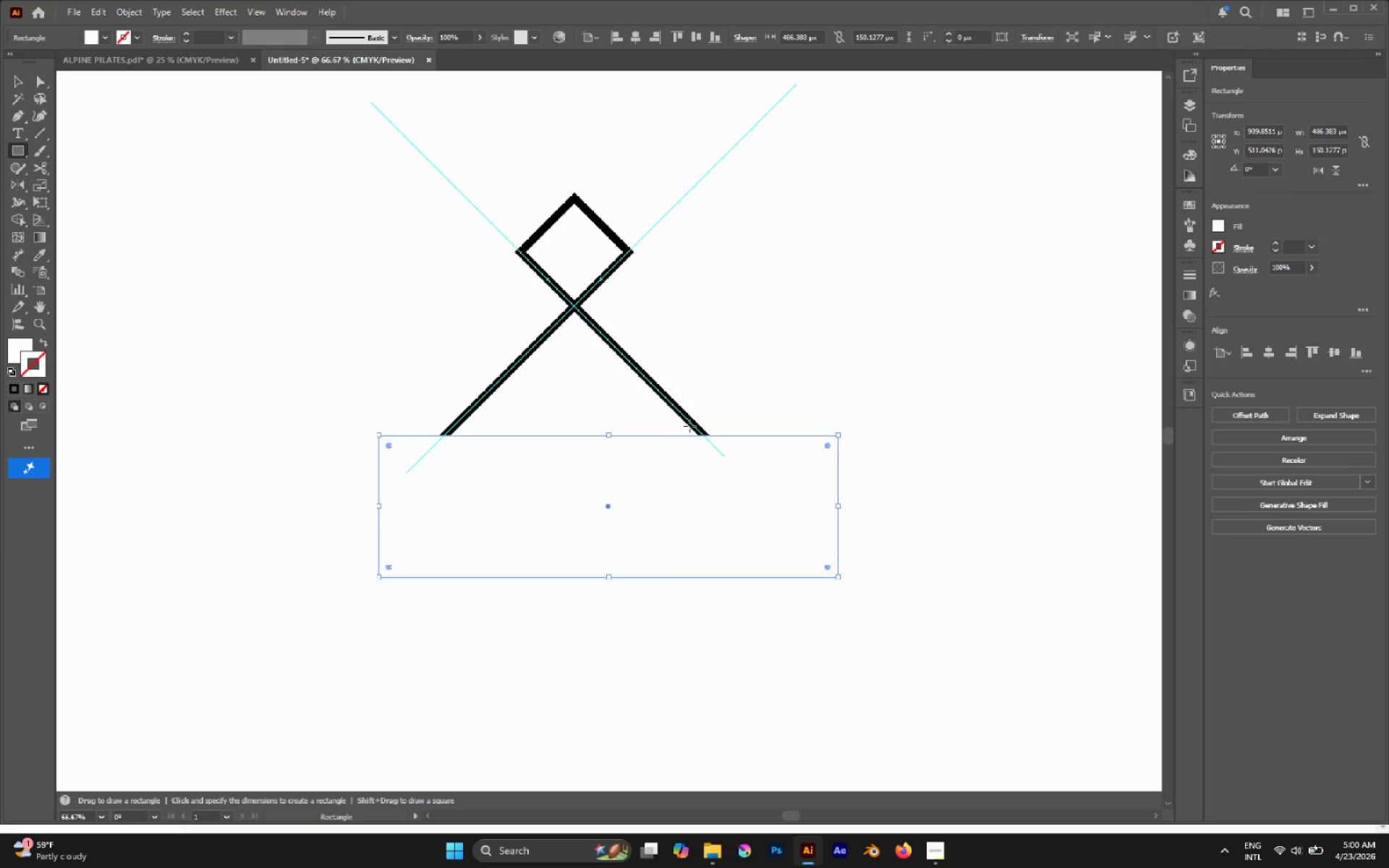 
key(Control+Shift+BracketLeft)
 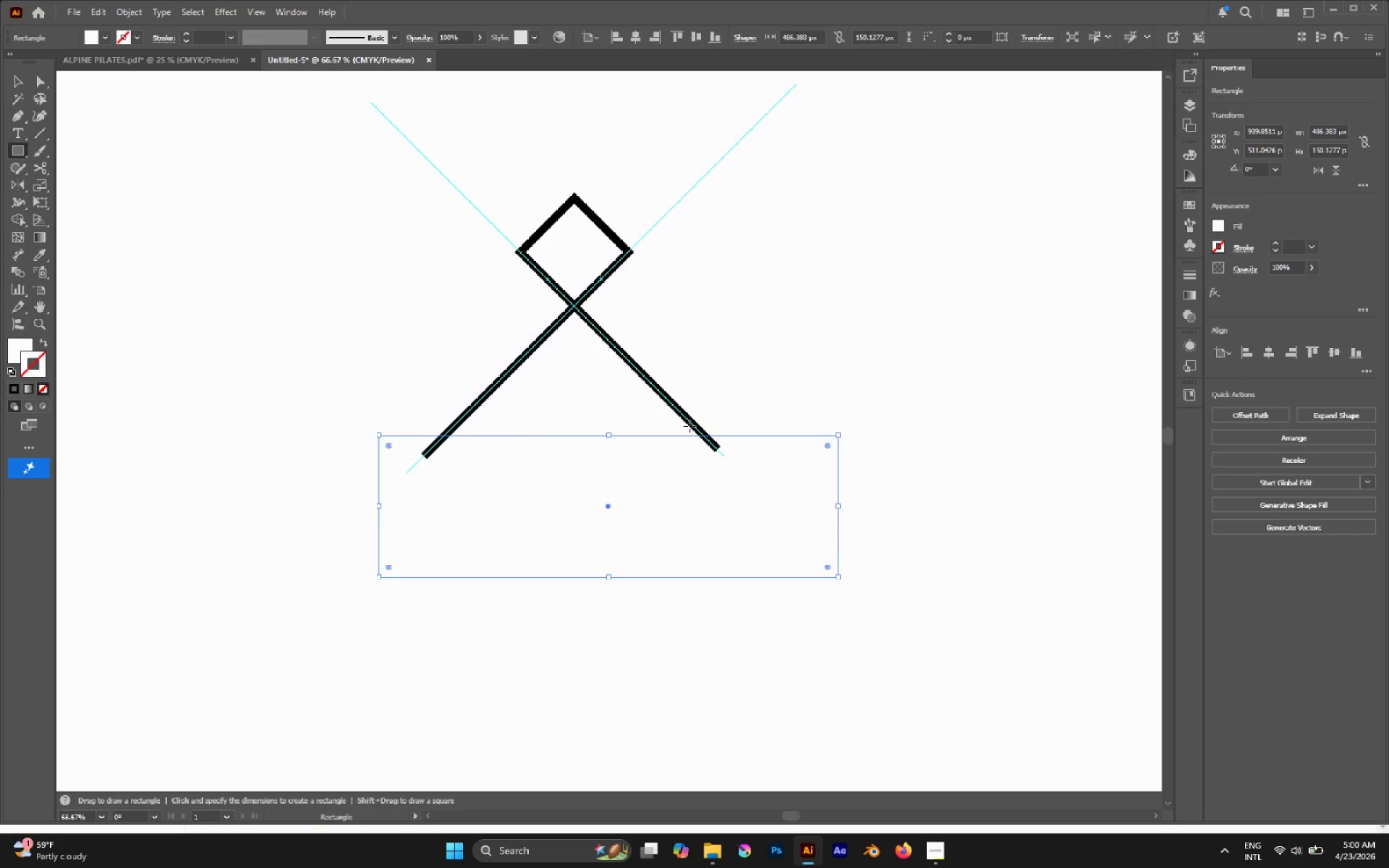 
key(A)
 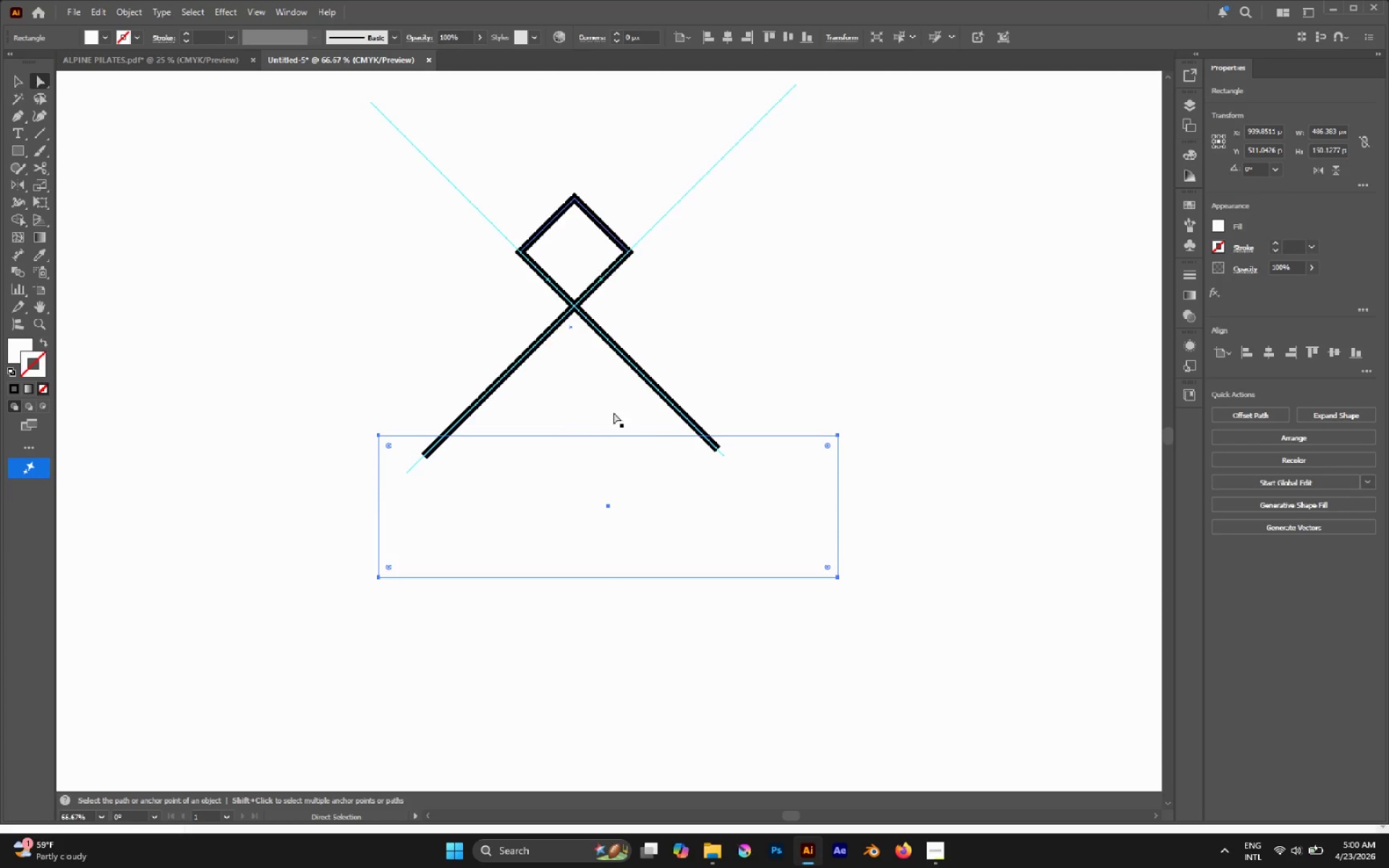 
left_click_drag(start_coordinate=[604, 437], to_coordinate=[566, 472])
 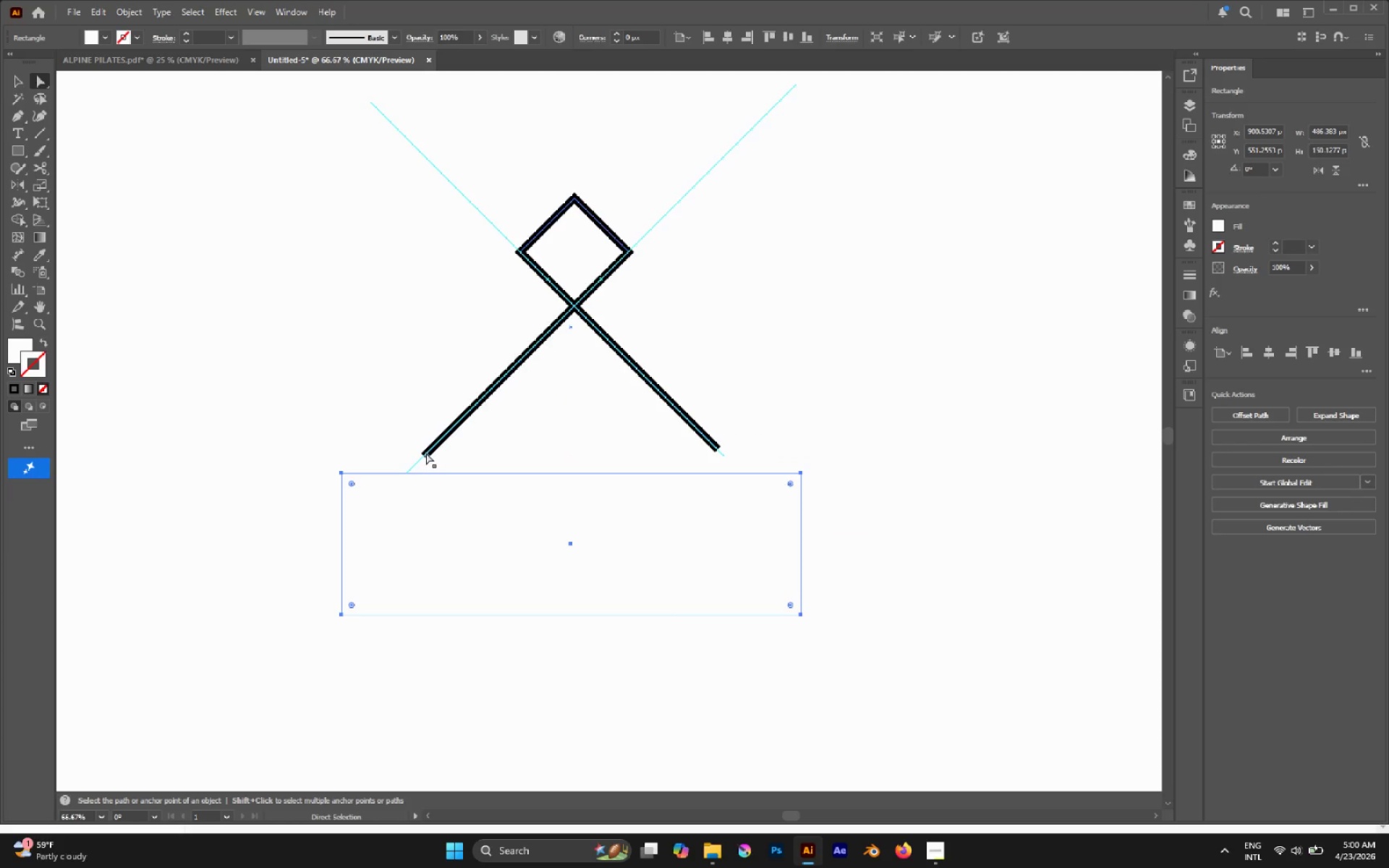 
left_click([425, 455])
 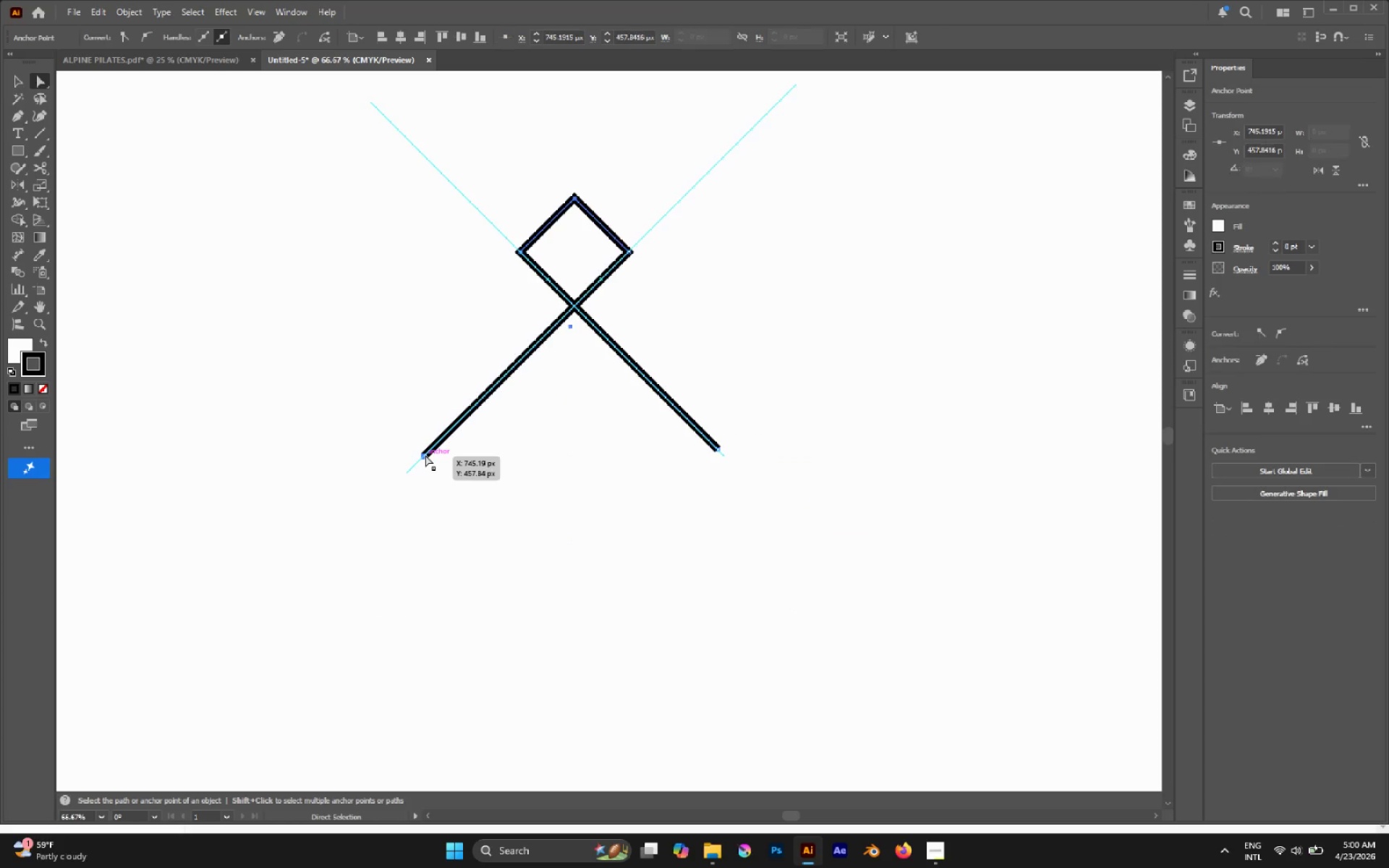 
left_click_drag(start_coordinate=[425, 455], to_coordinate=[407, 475])
 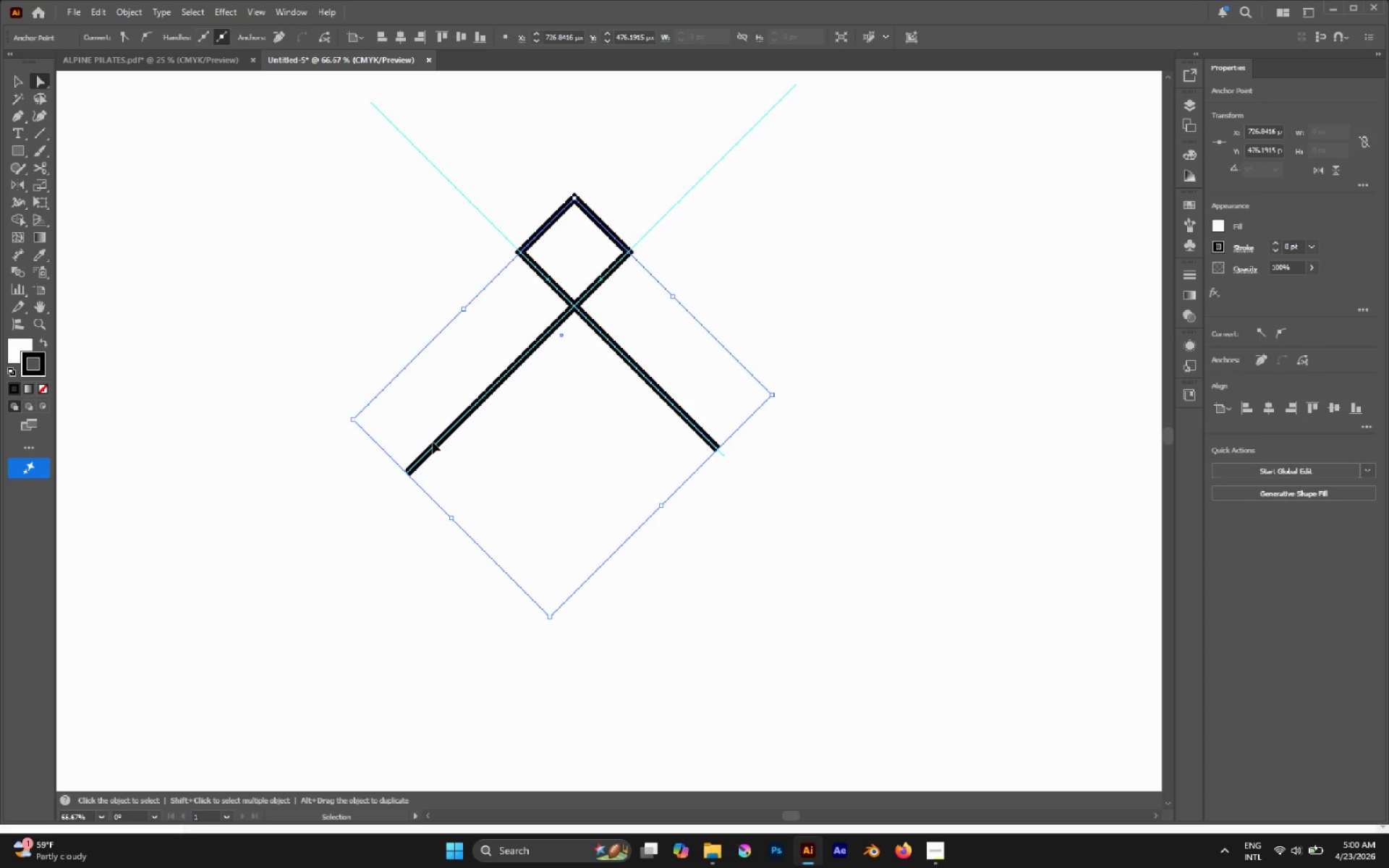 
hold_key(key=ShiftLeft, duration=3.12)
 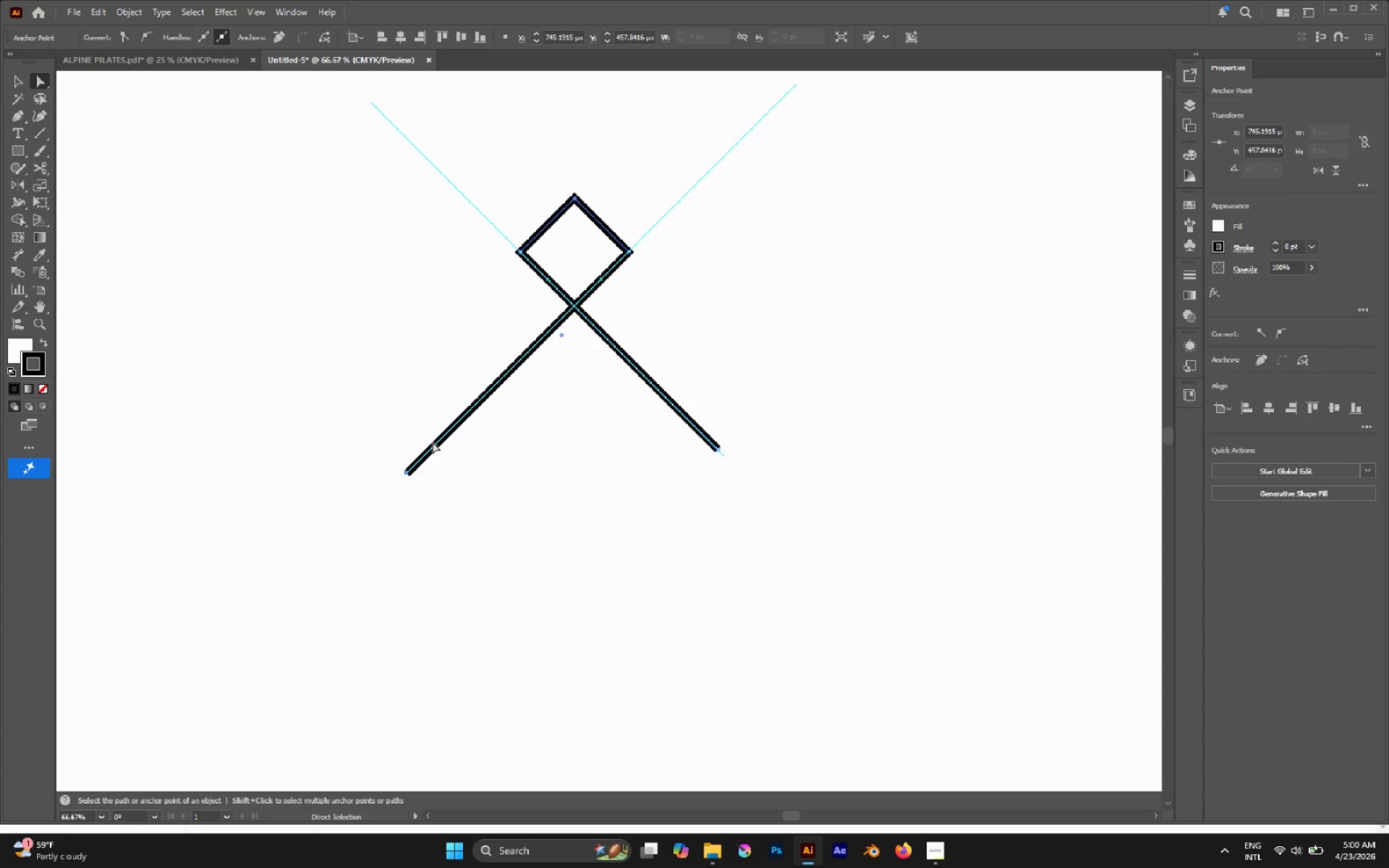 
key(Control+Y)
 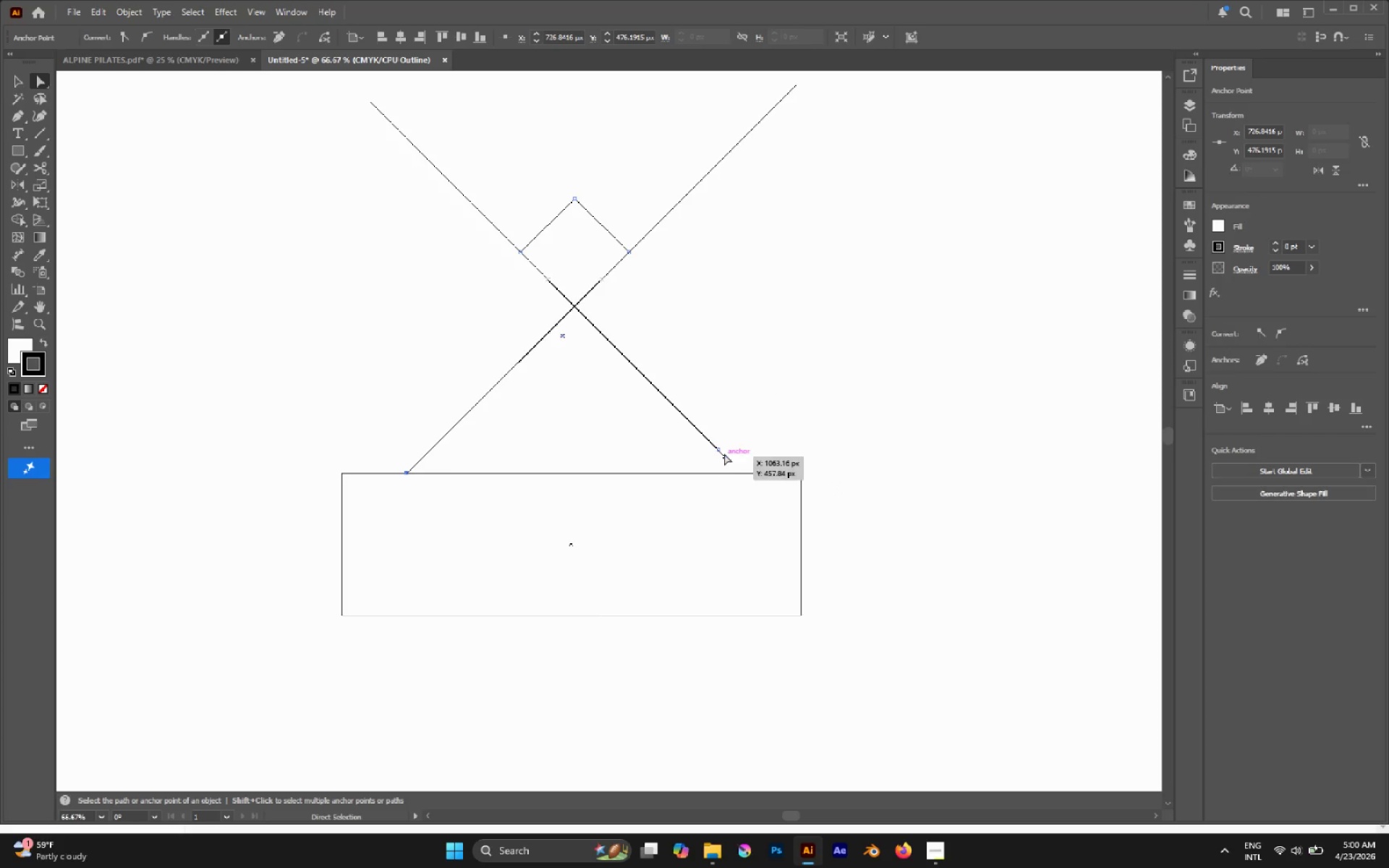 
left_click([718, 452])
 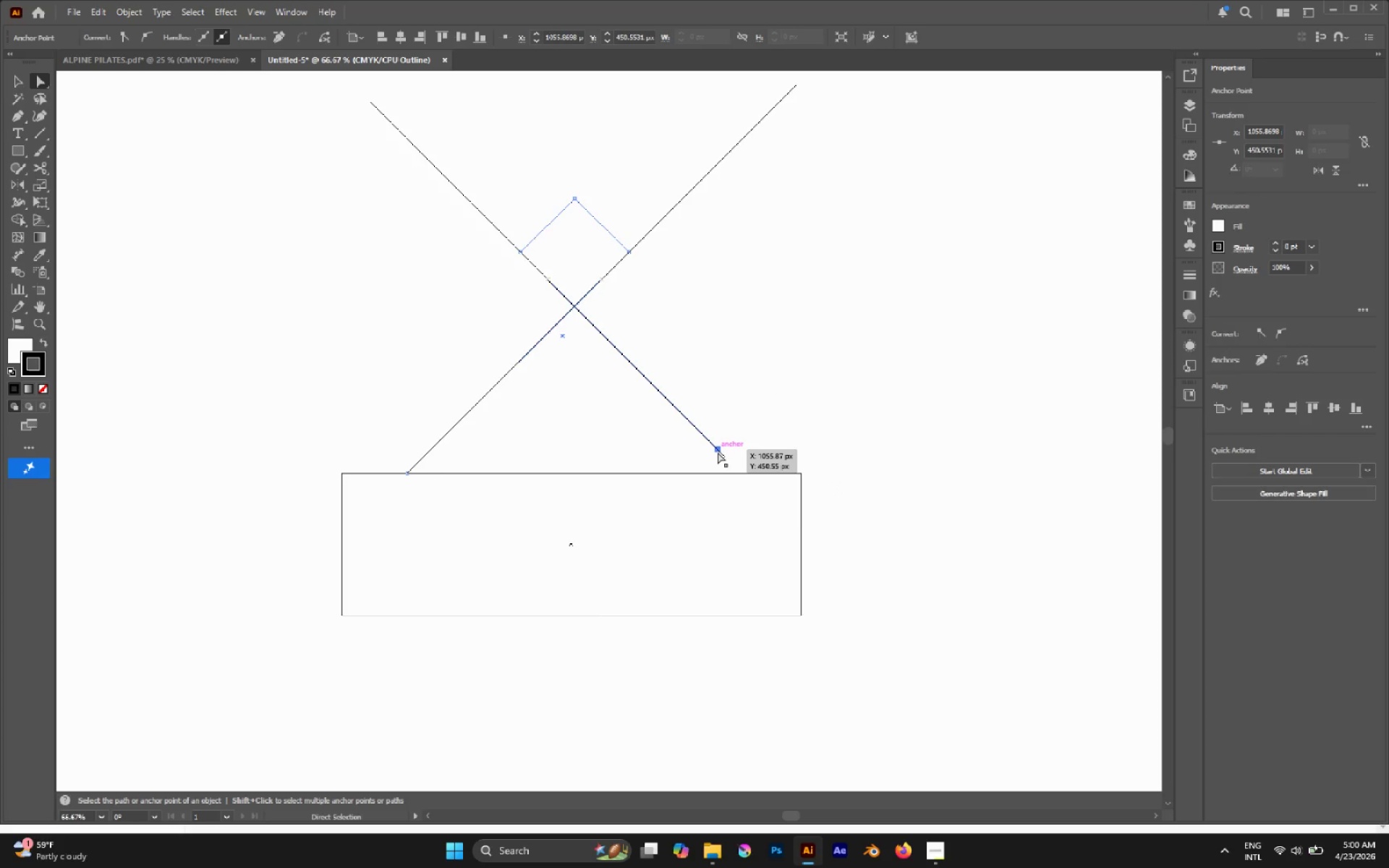 
left_click_drag(start_coordinate=[718, 452], to_coordinate=[741, 473])
 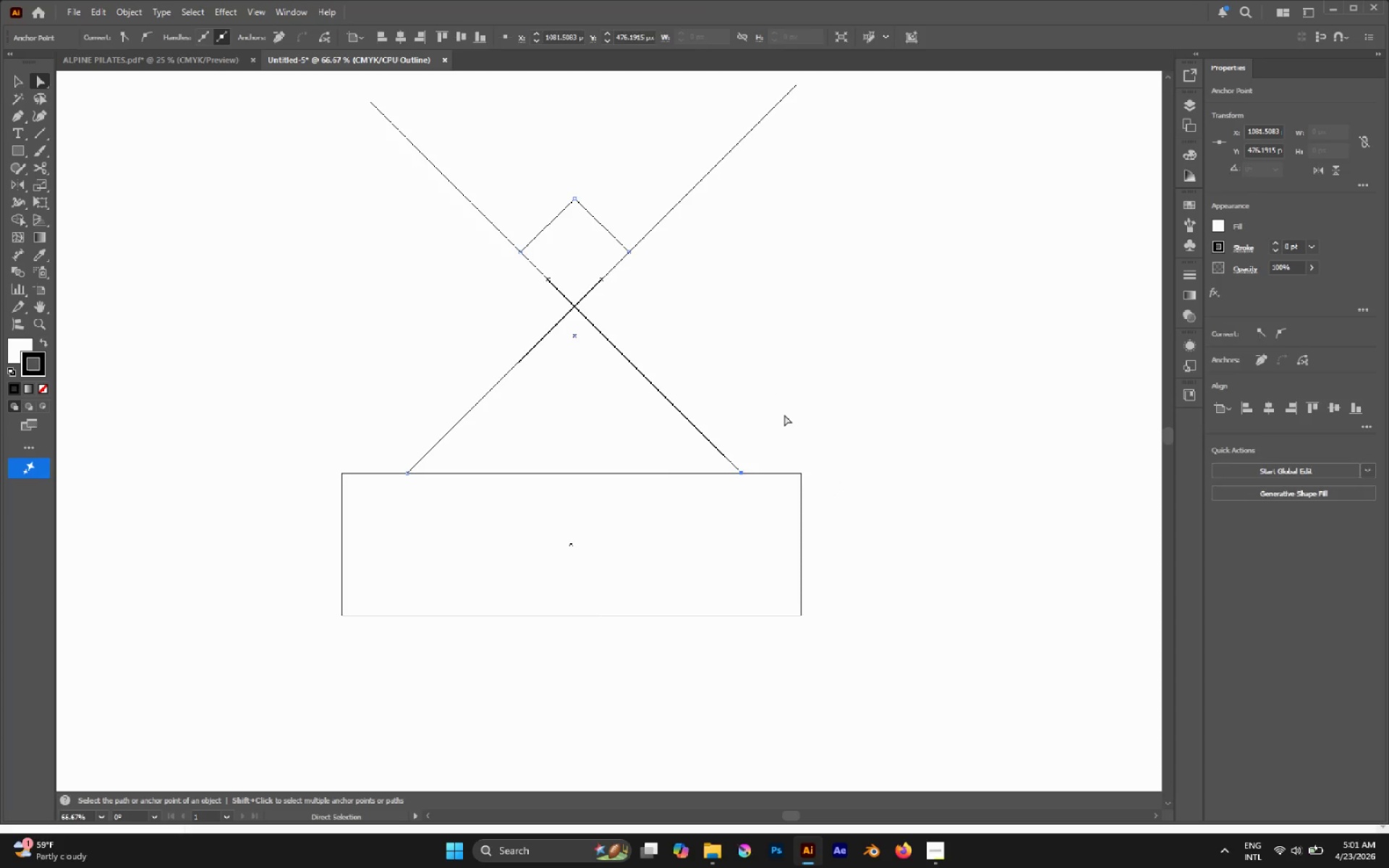 
hold_key(key=ShiftLeft, duration=3.11)
 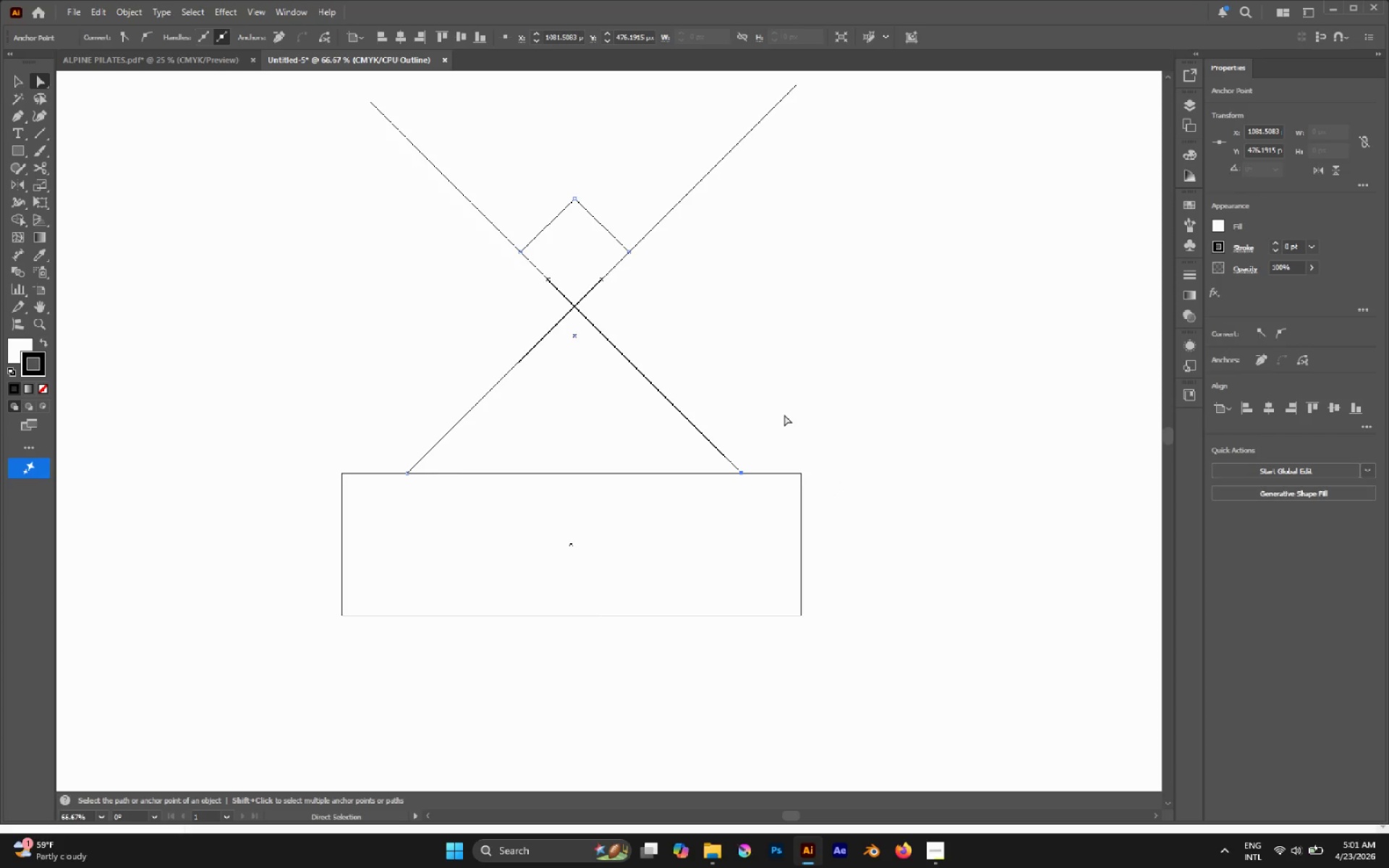 
left_click([784, 414])
 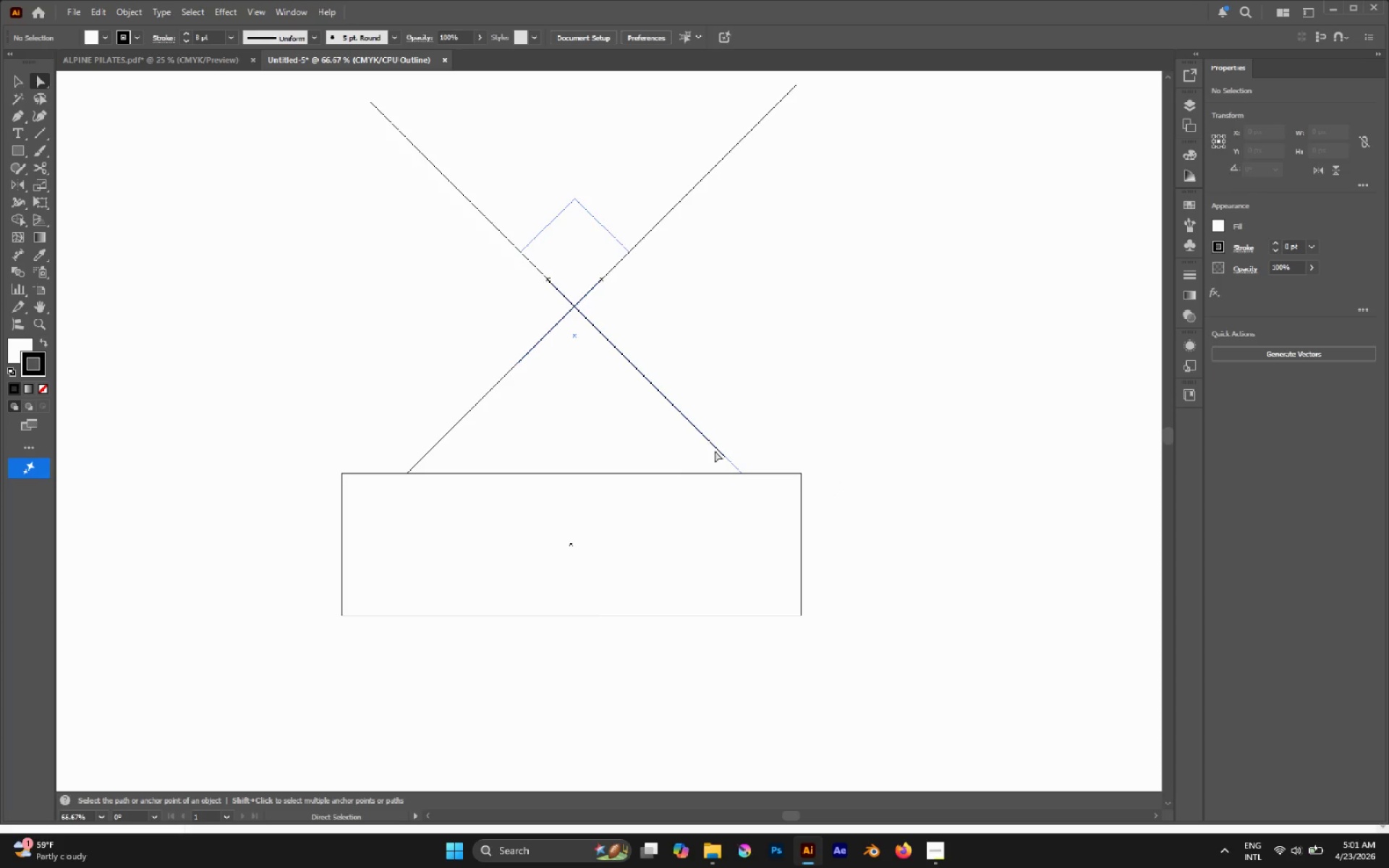 
hold_key(key=AltLeft, duration=0.5)
 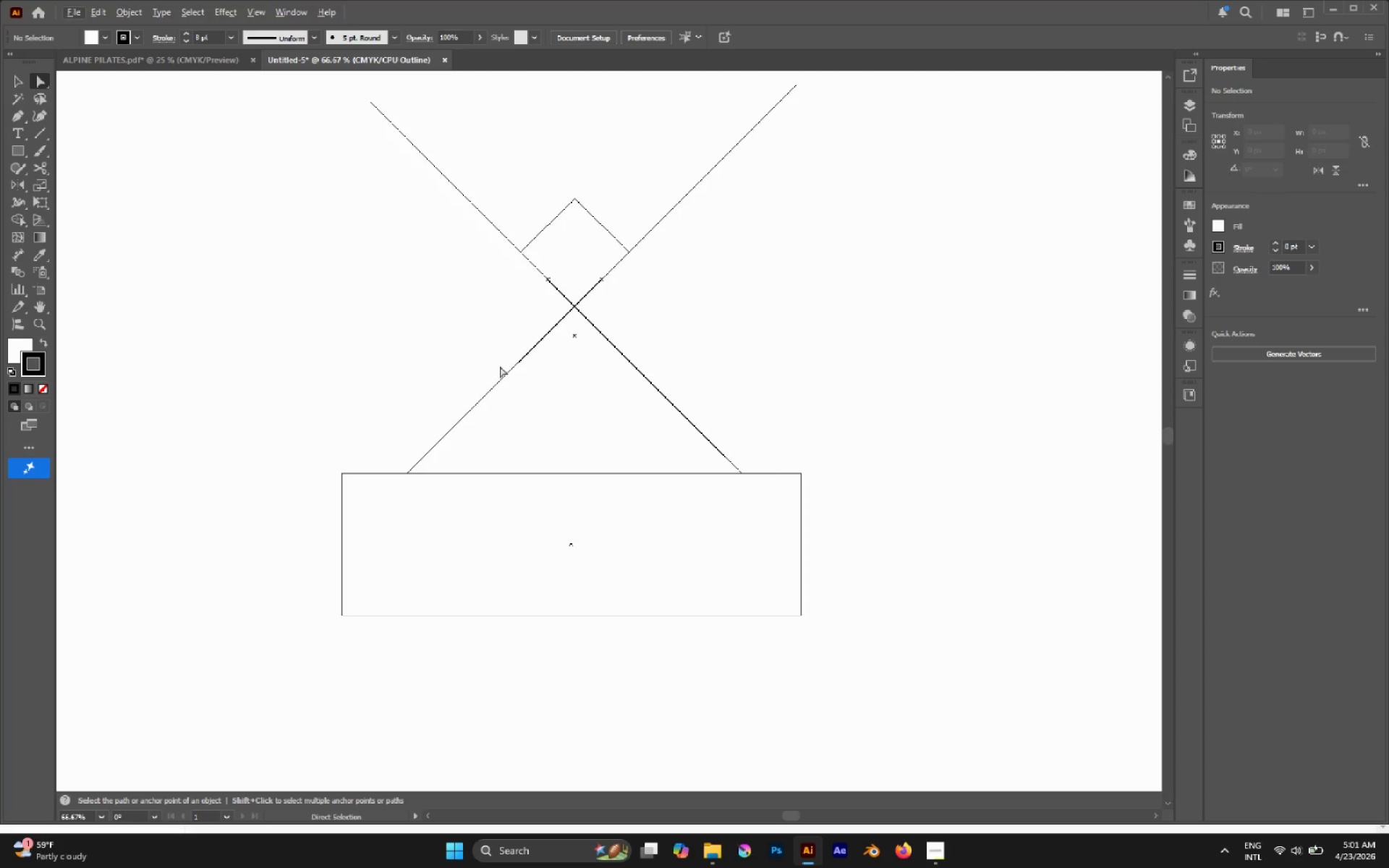 
wait(10.47)
 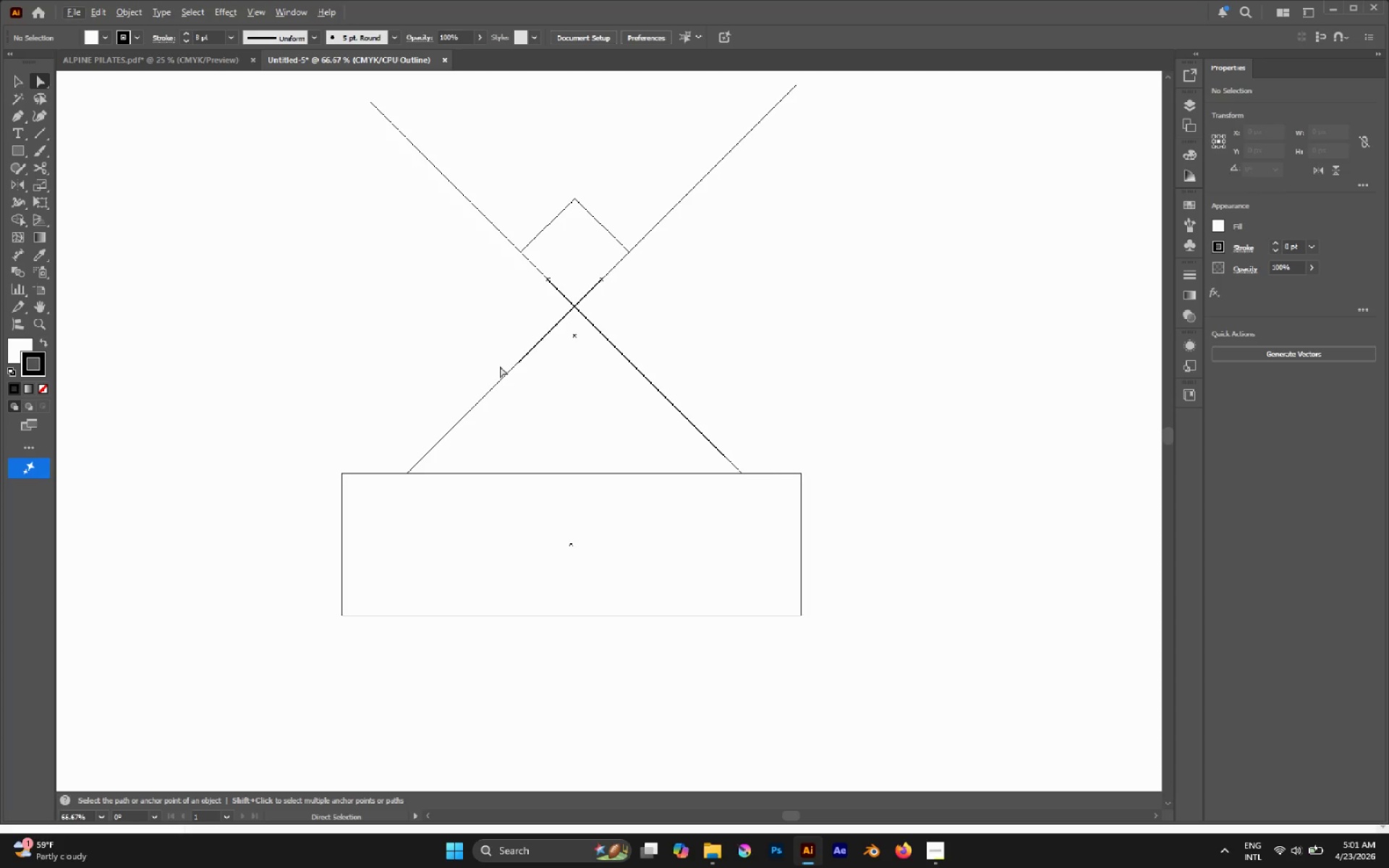 
key(L)
 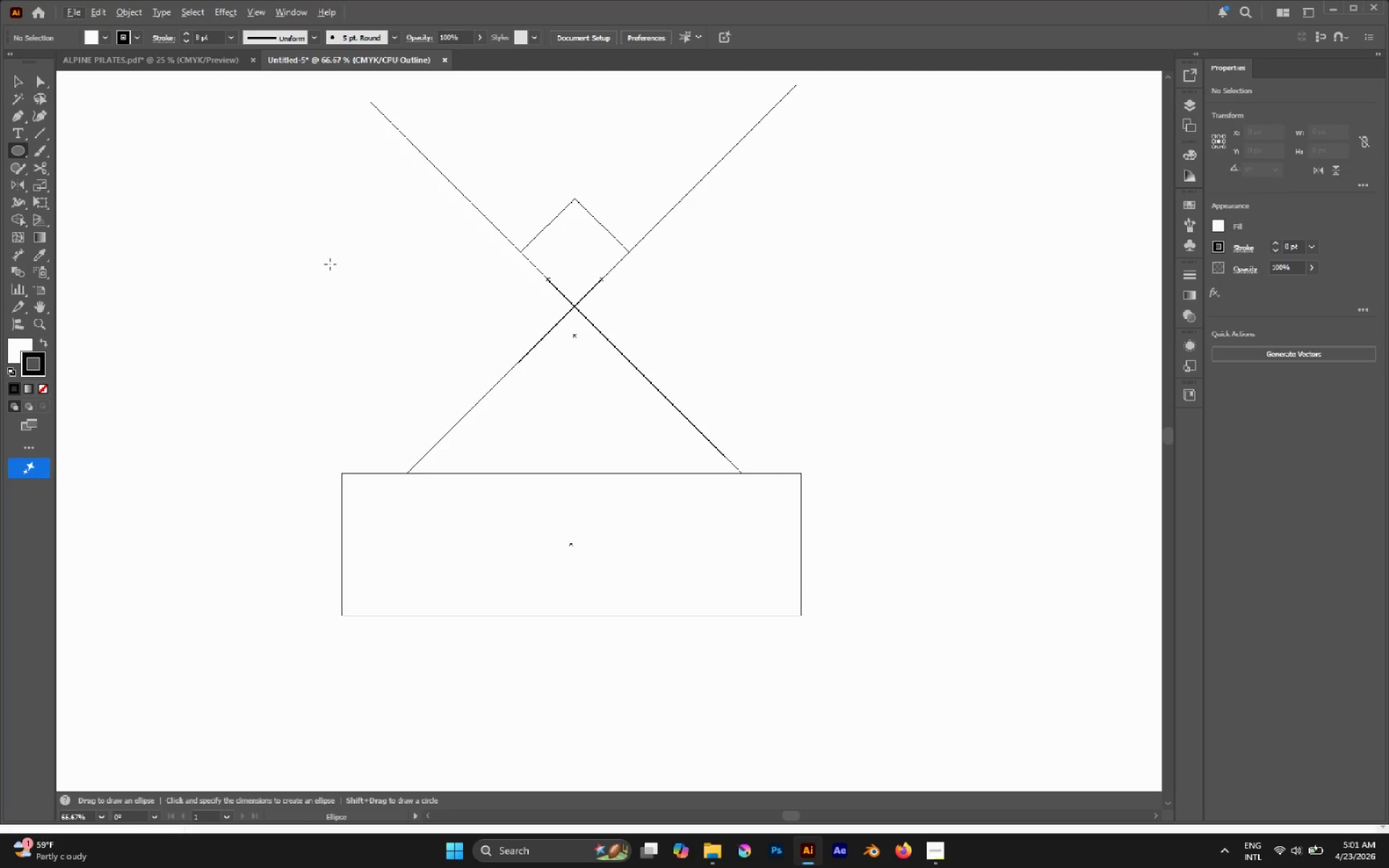 
hold_key(key=ShiftLeft, duration=1.25)
left_click_drag(start_coordinate=[296, 259], to_coordinate=[419, 404])
 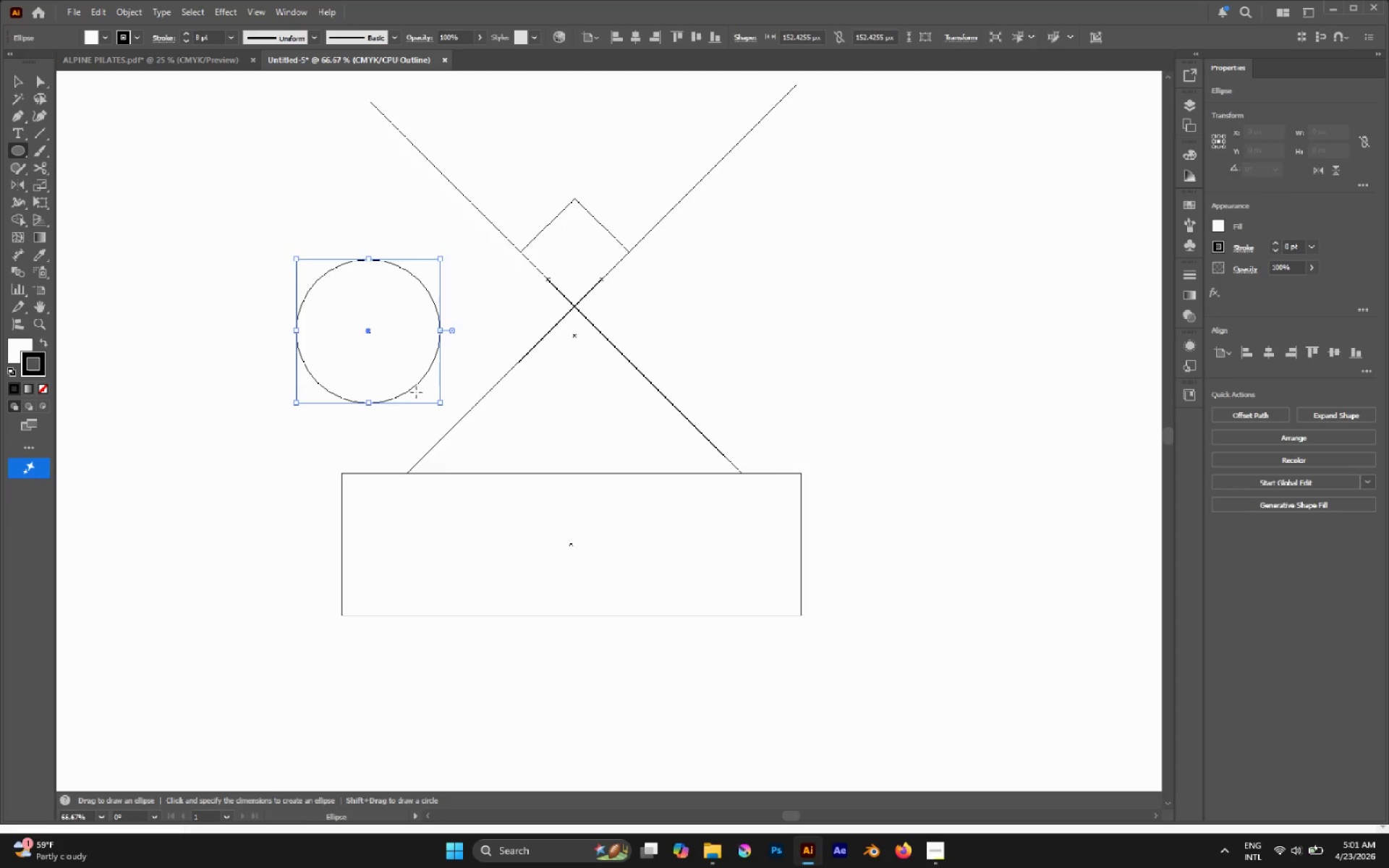 
key(A)
 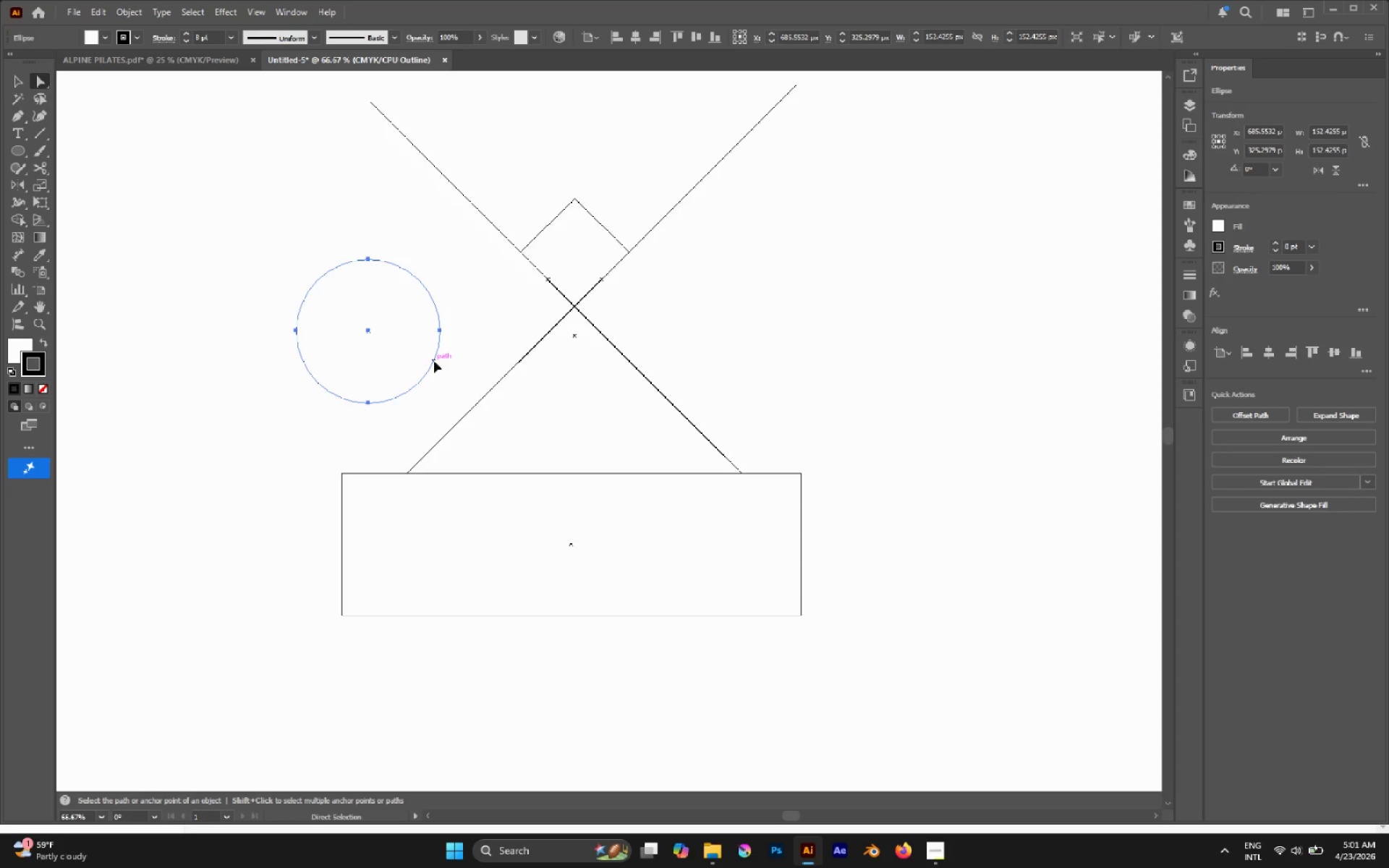 
left_click_drag(start_coordinate=[434, 361], to_coordinate=[438, 425])
 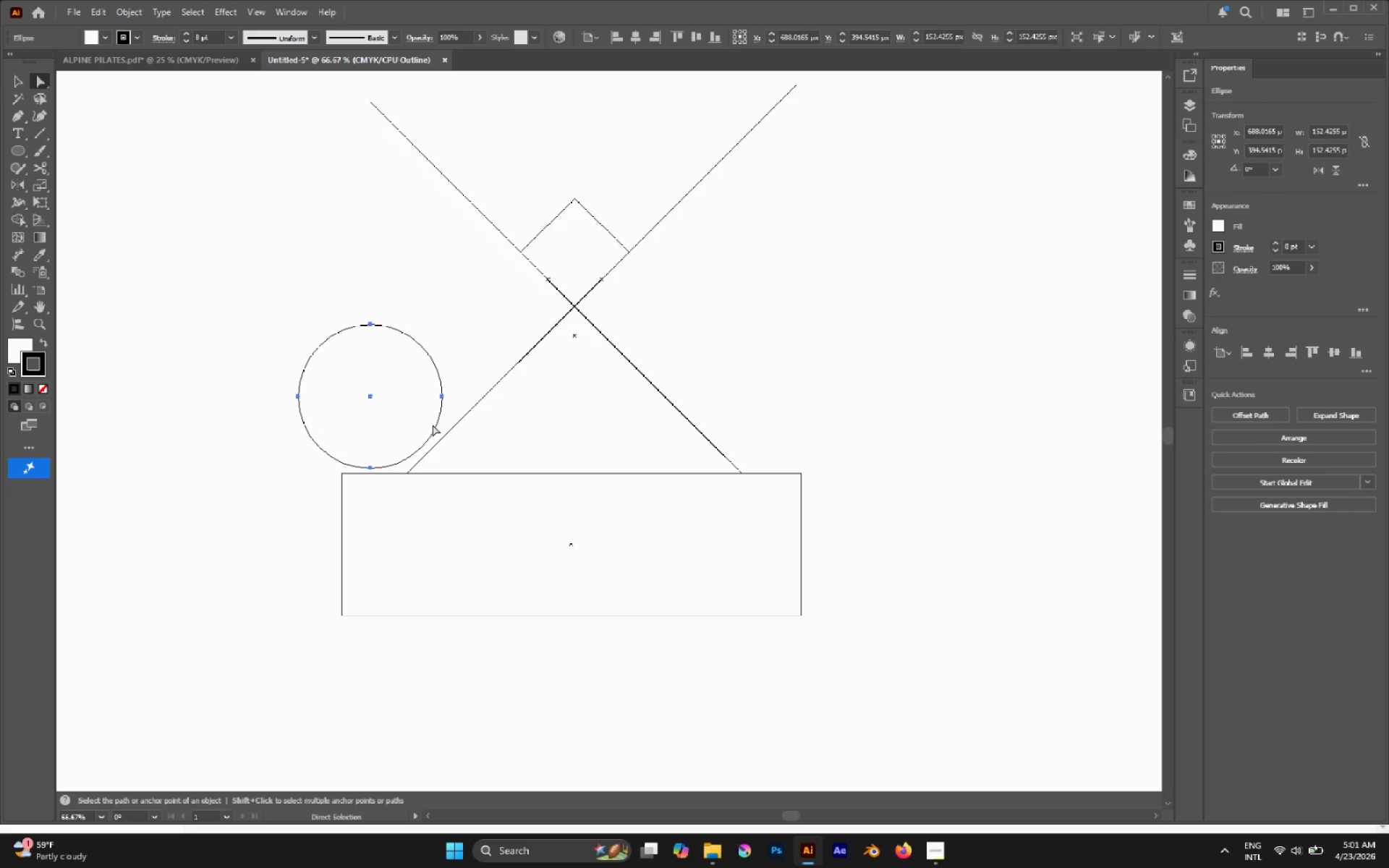 
key(V)
 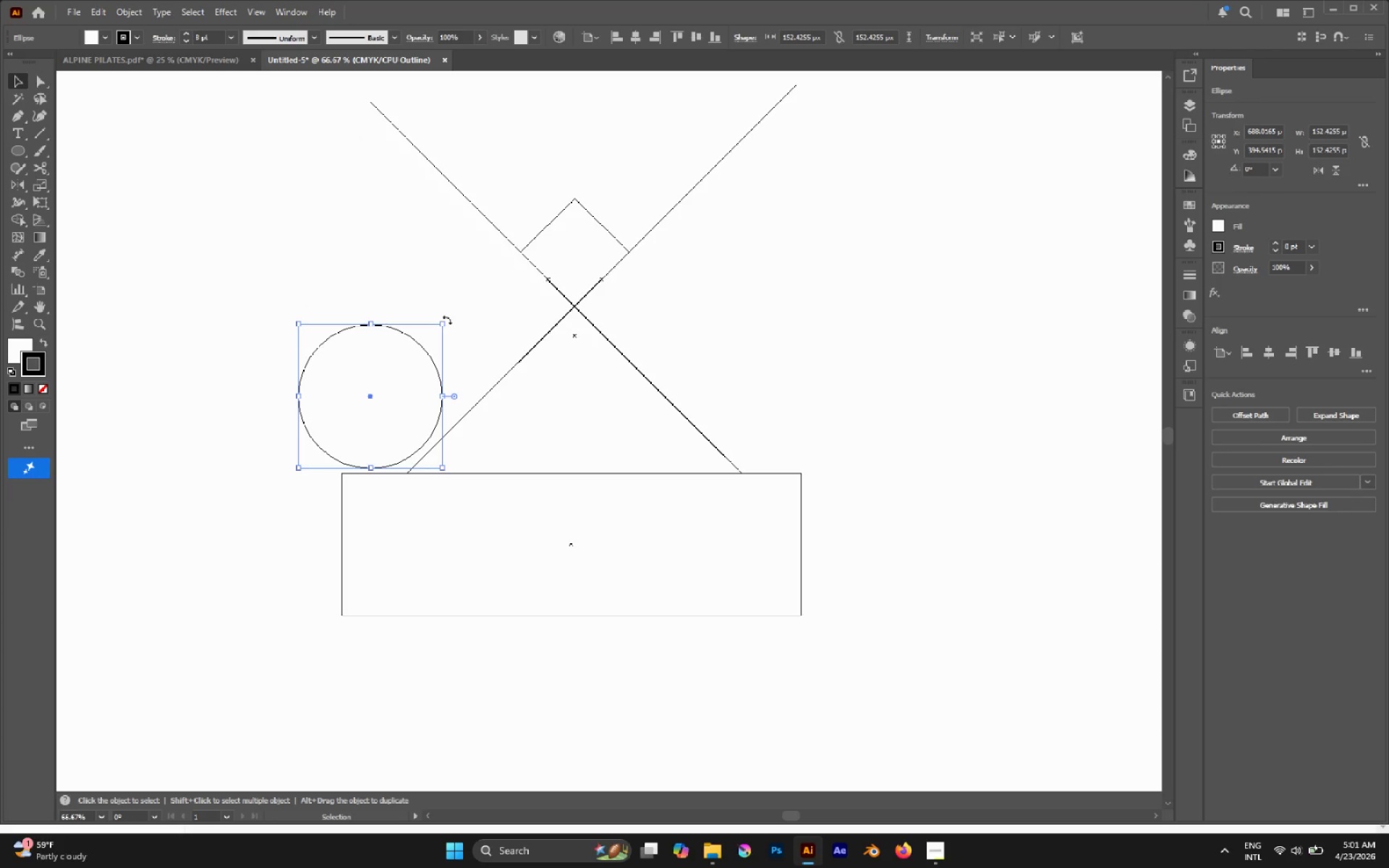 
left_click_drag(start_coordinate=[446, 319], to_coordinate=[472, 376])
 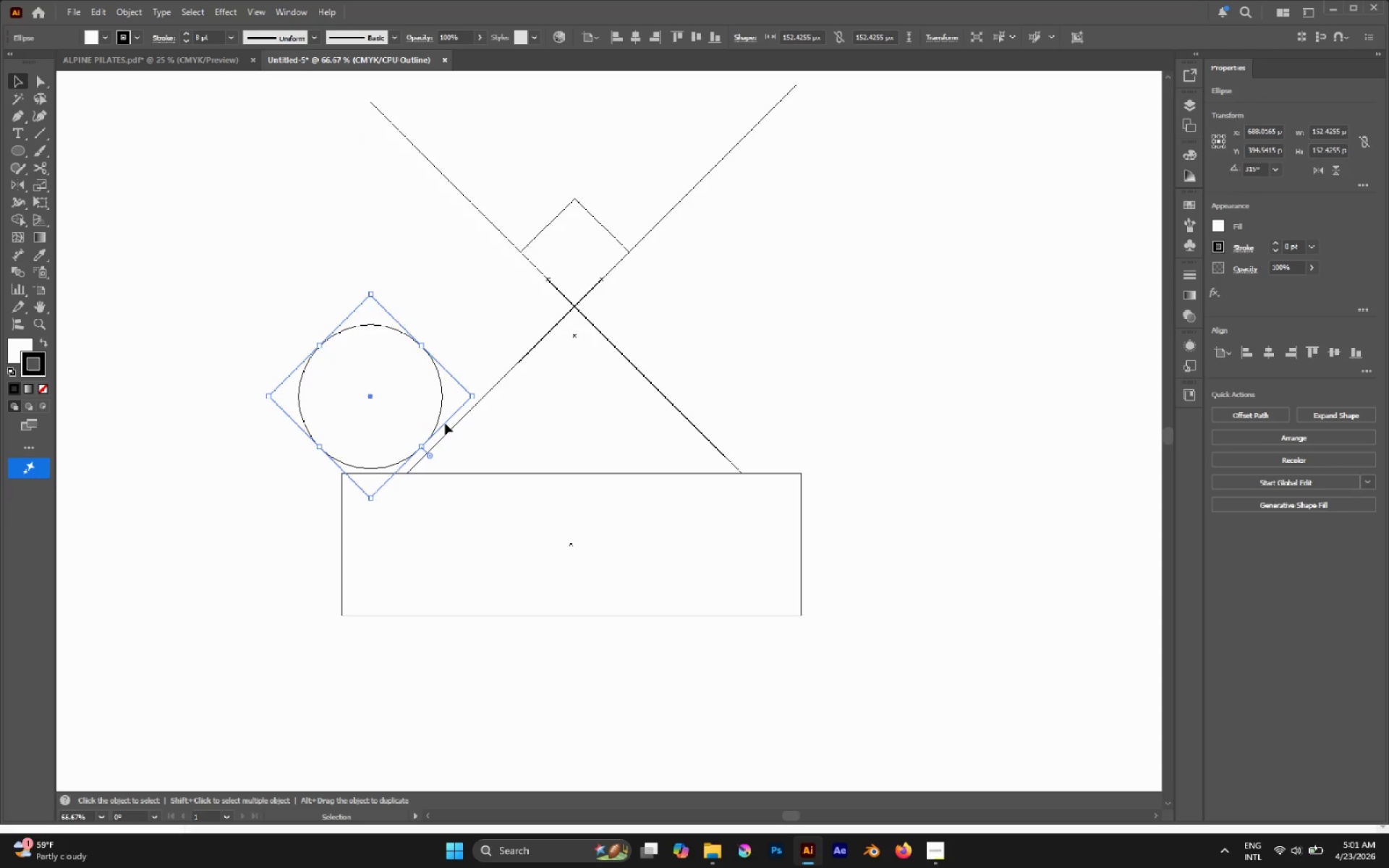 
hold_key(key=ShiftLeft, duration=1.02)
 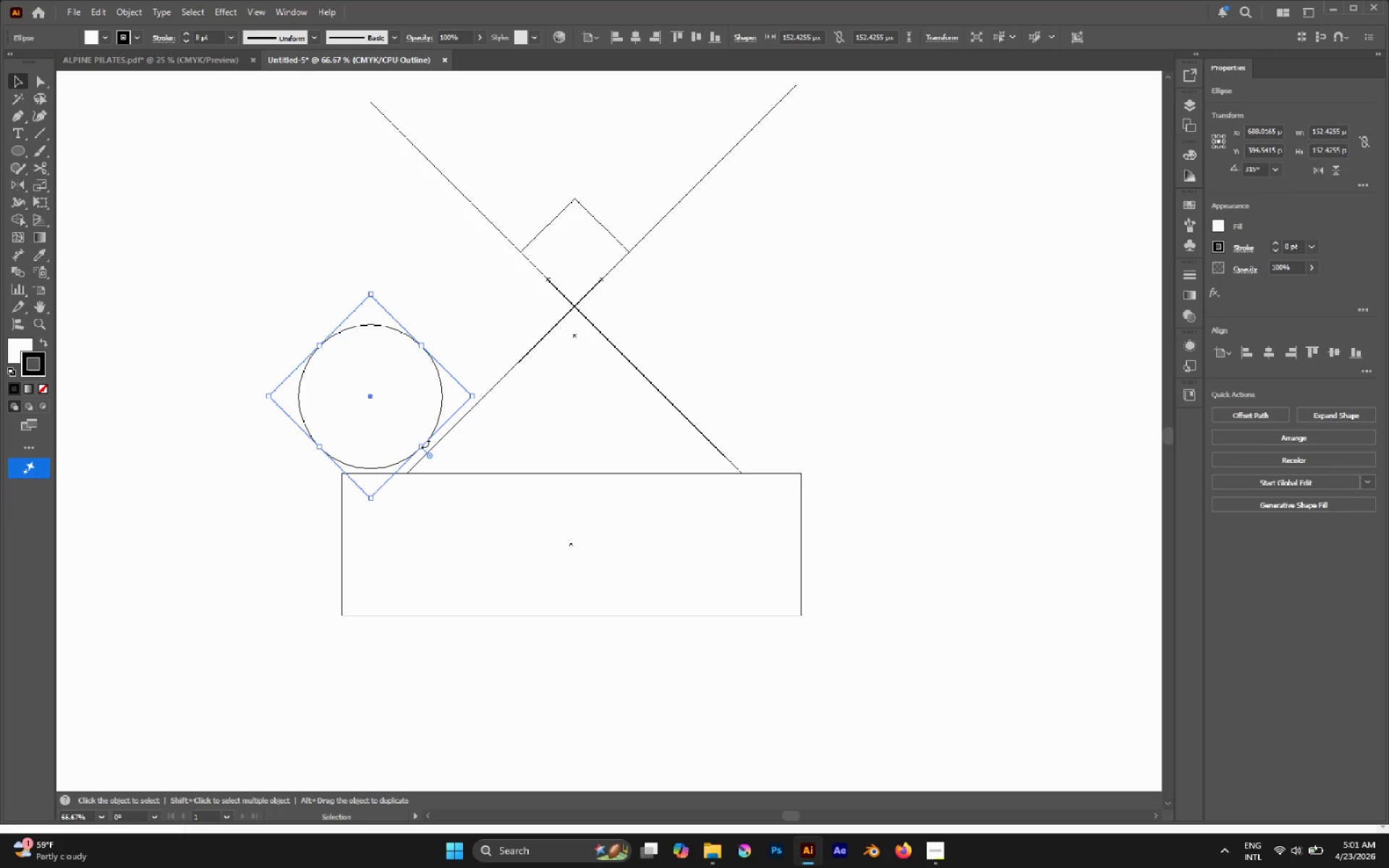 
hold_key(key=ShiftLeft, duration=3.09)
left_click_drag(start_coordinate=[422, 445], to_coordinate=[428, 451])
 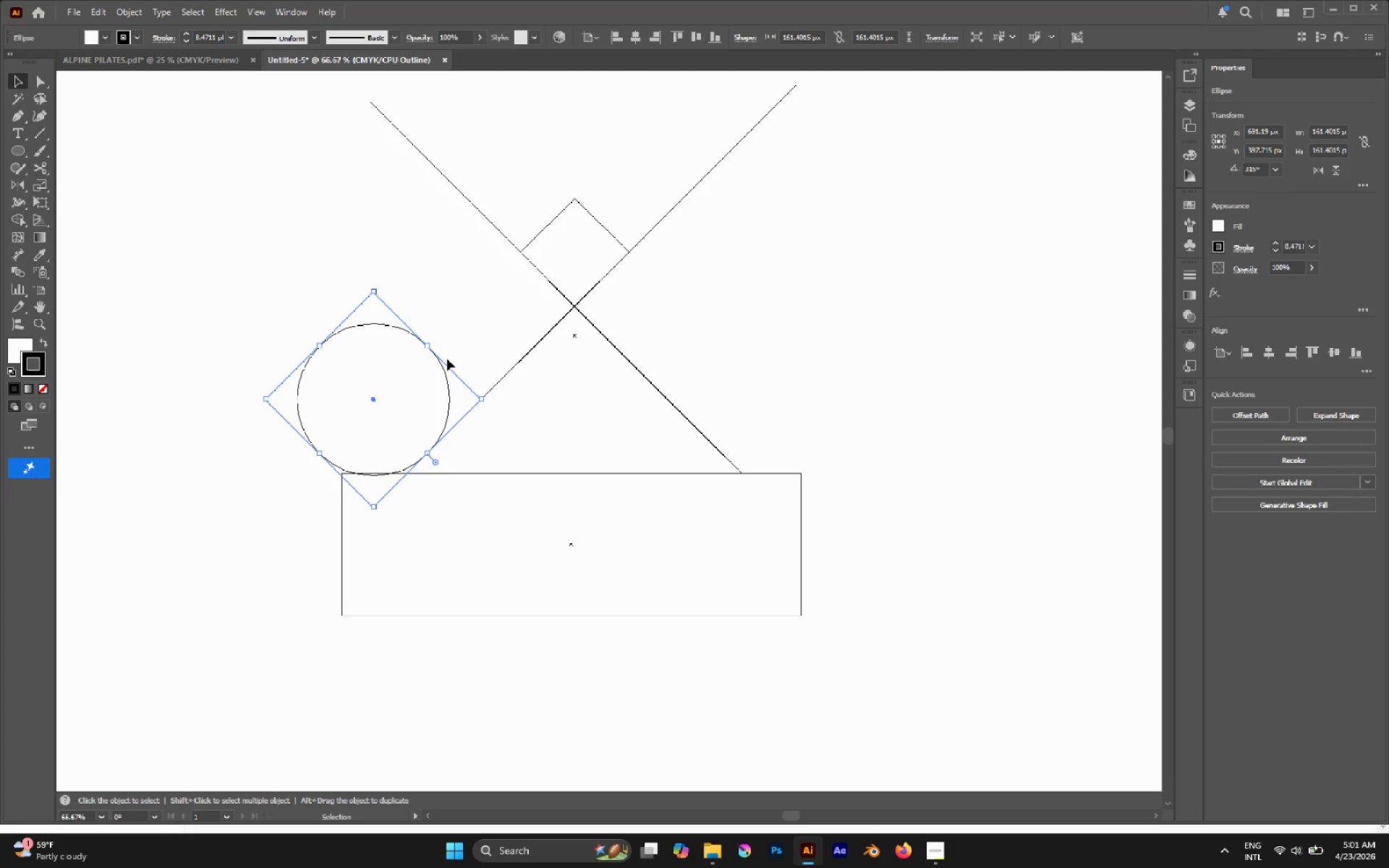 
key(A)
 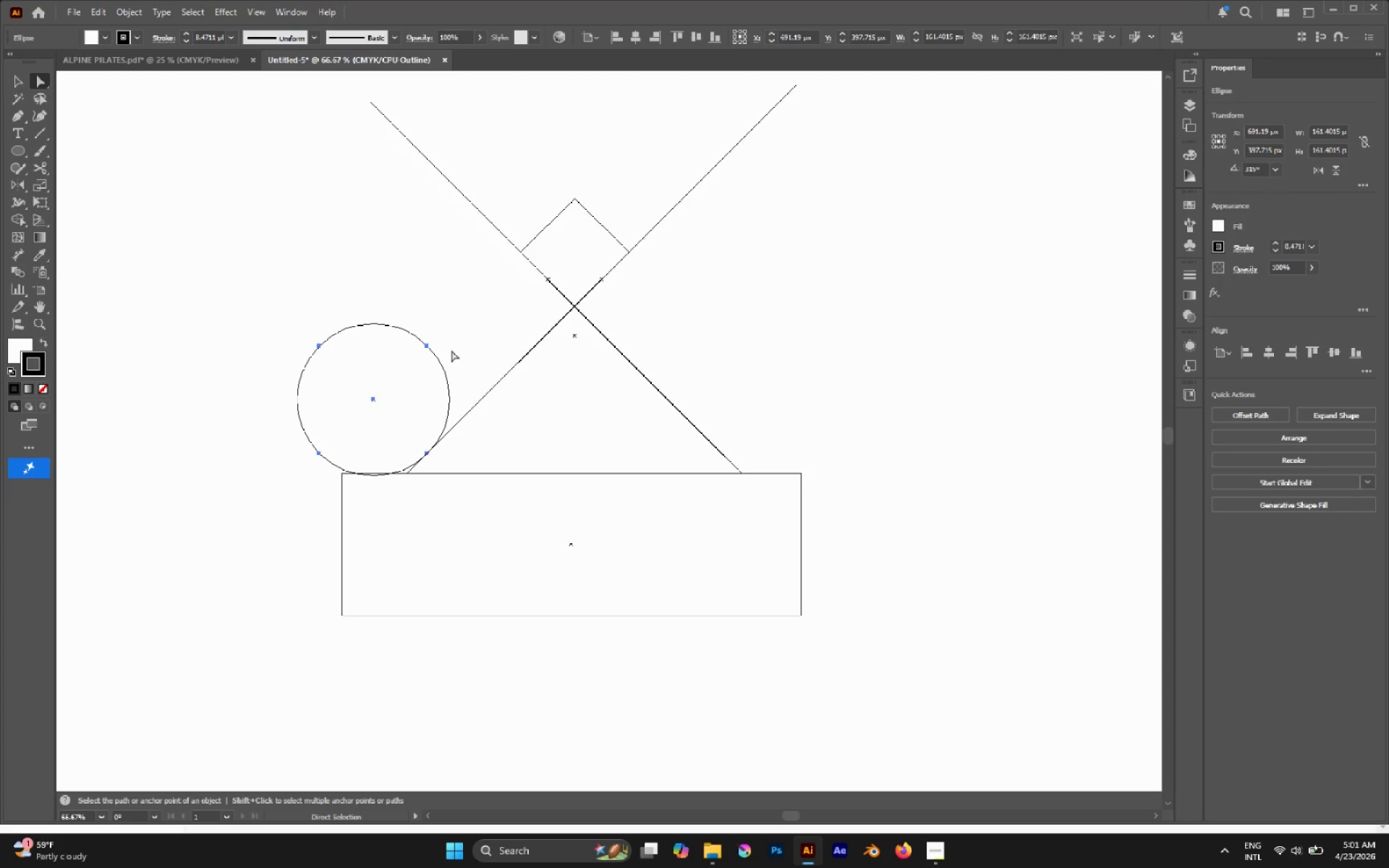 
left_click([451, 350])
 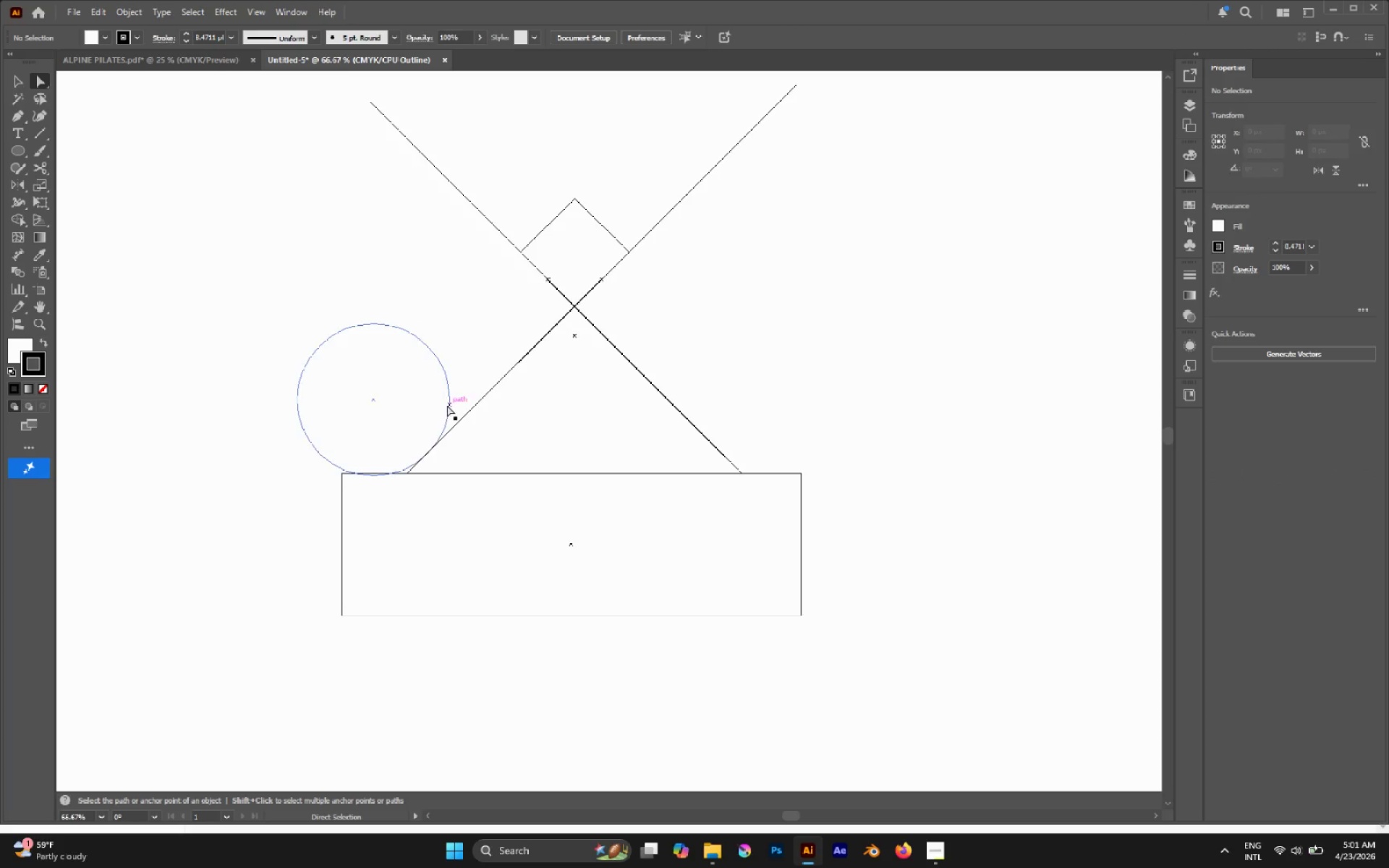 
left_click([447, 406])
 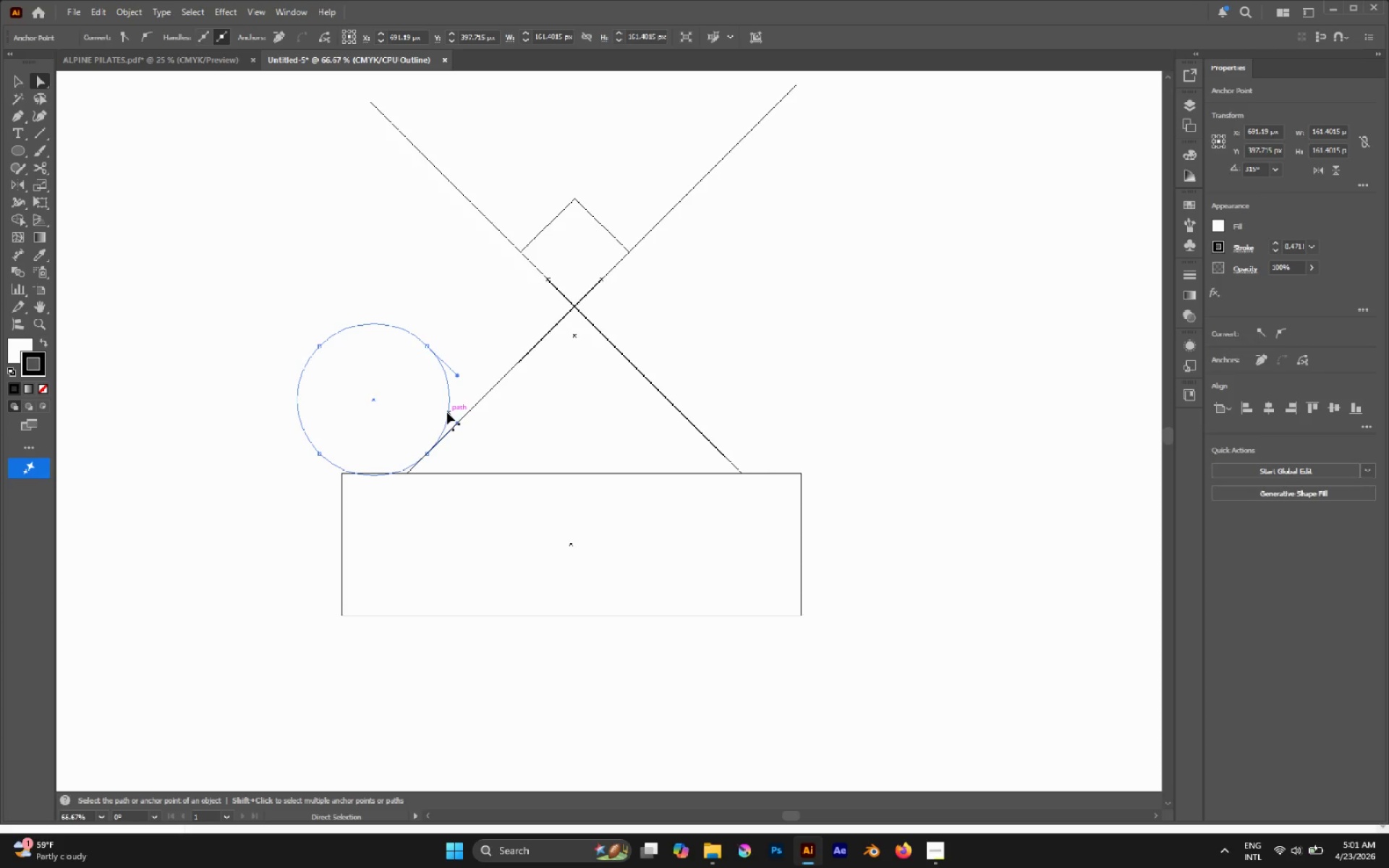 
key(P)
 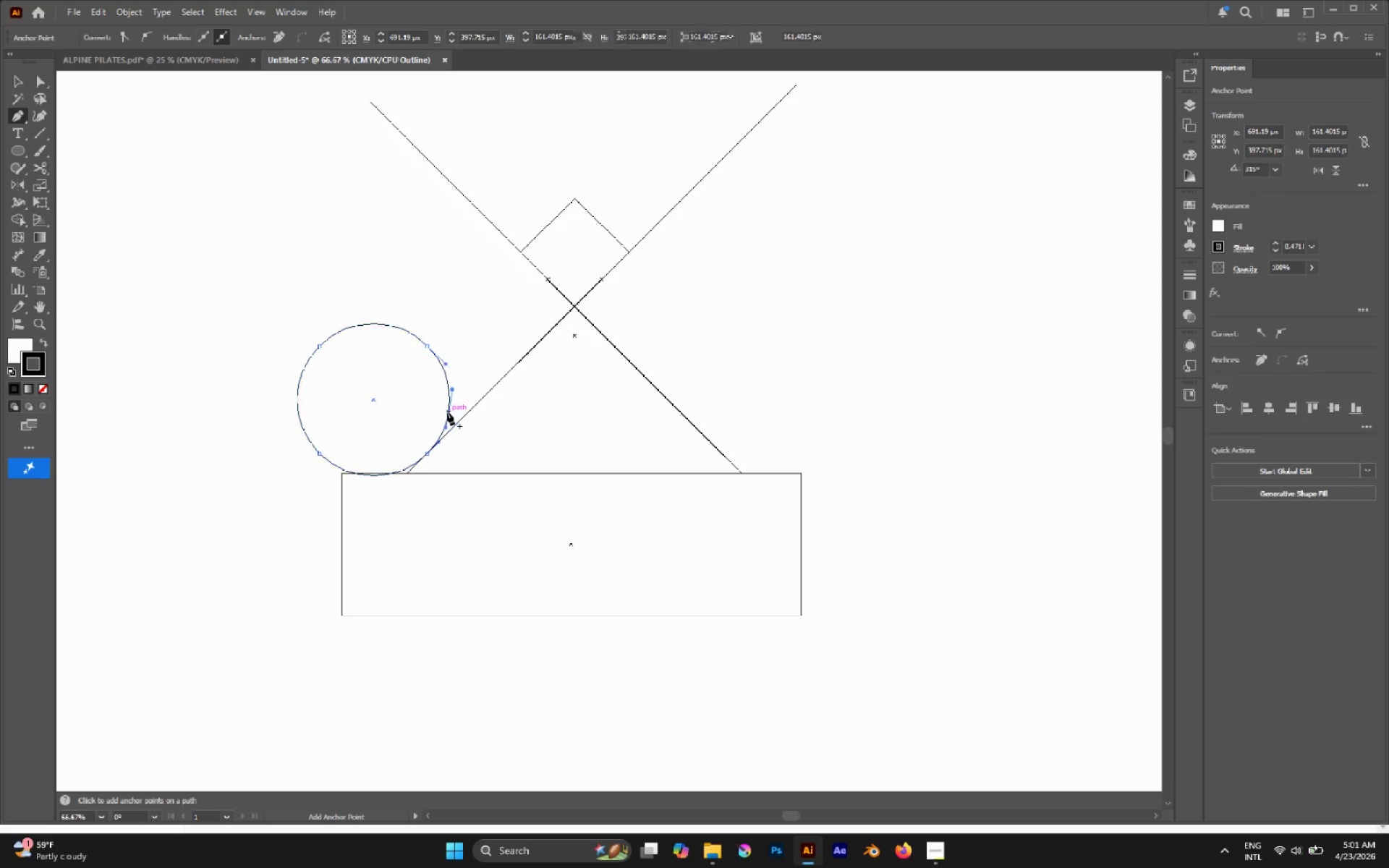 
left_click([447, 412])
 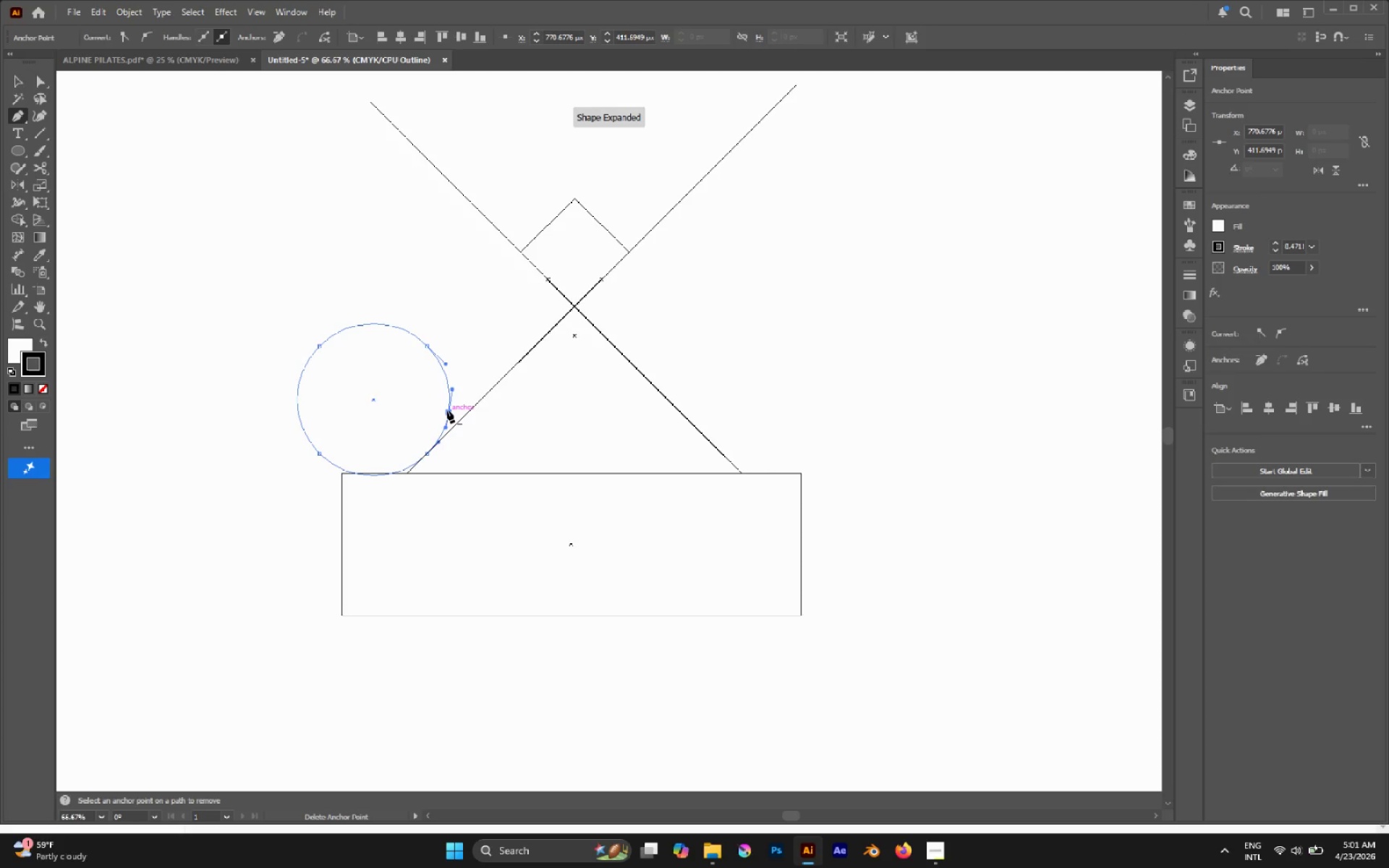 
key(Delete)
 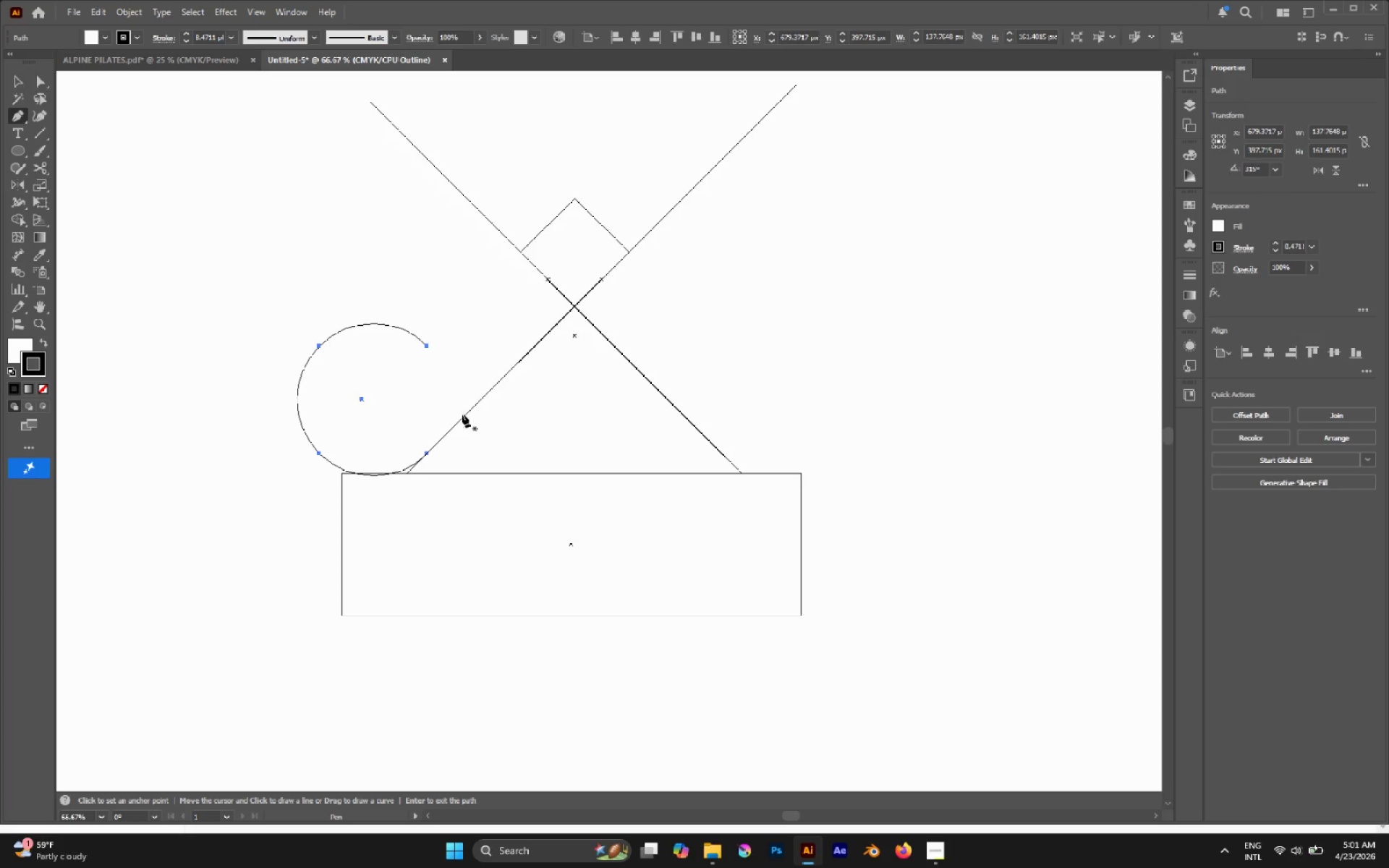 
key(A)
 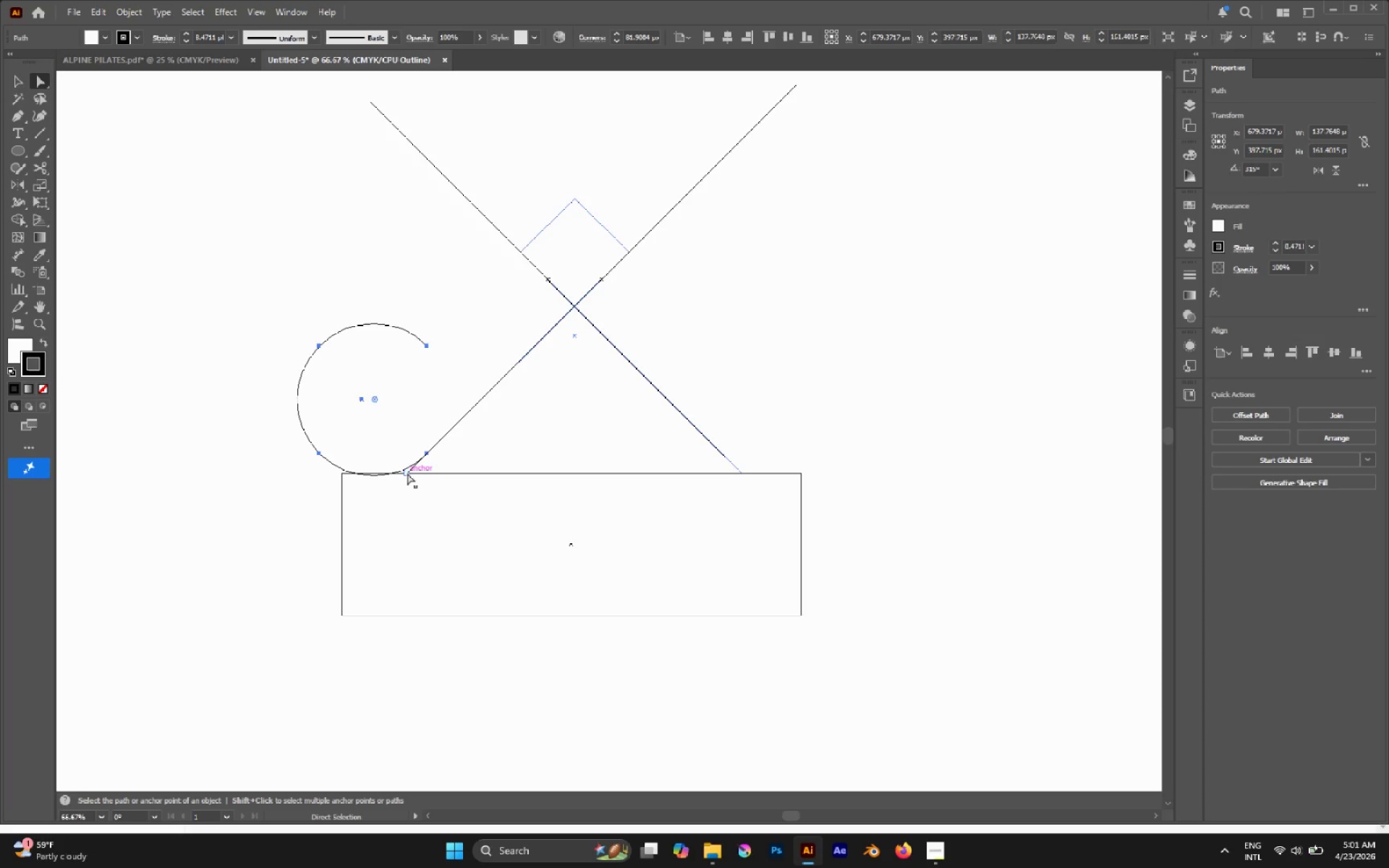 
left_click([407, 472])
 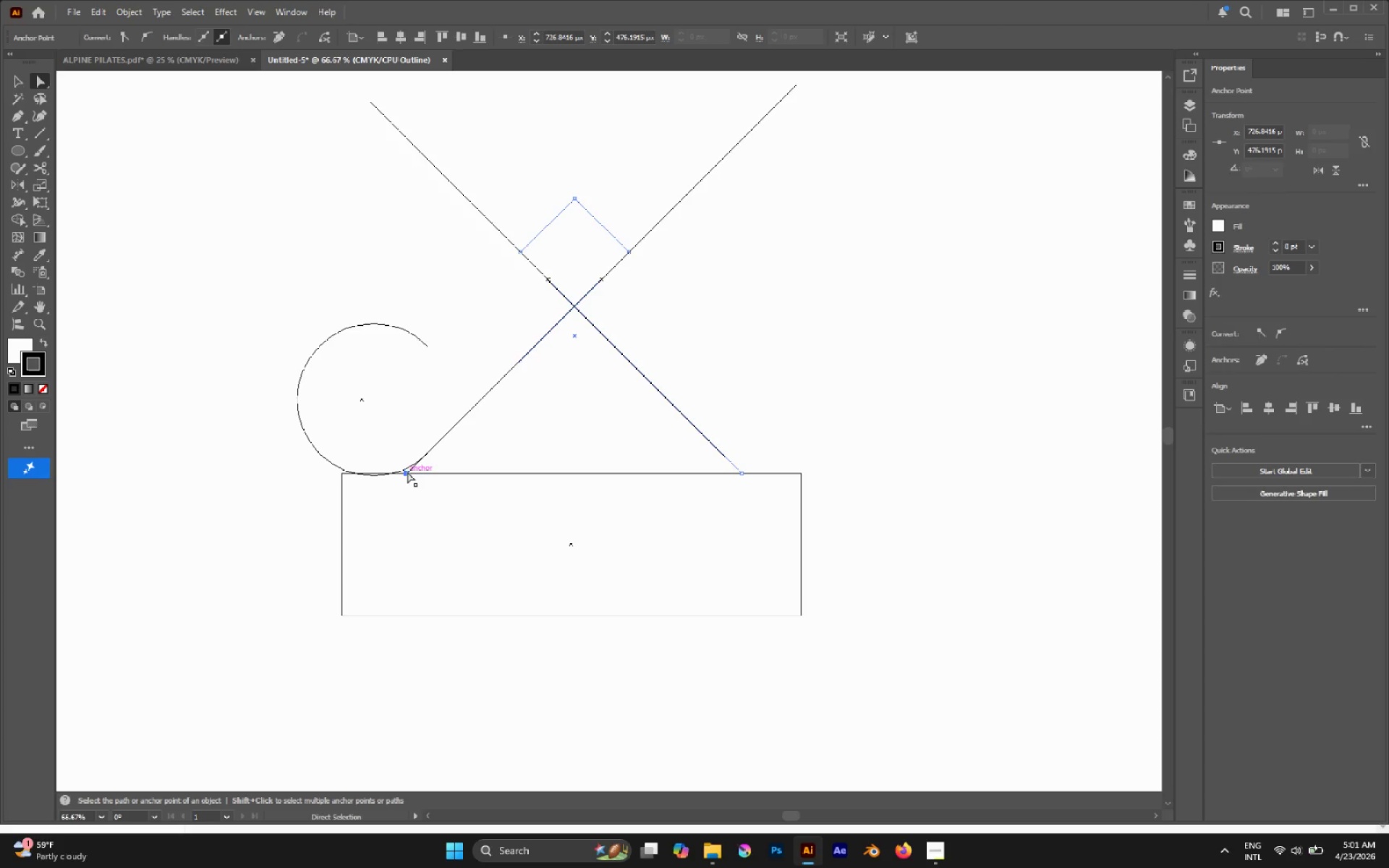 
left_click_drag(start_coordinate=[407, 472], to_coordinate=[504, 379])
 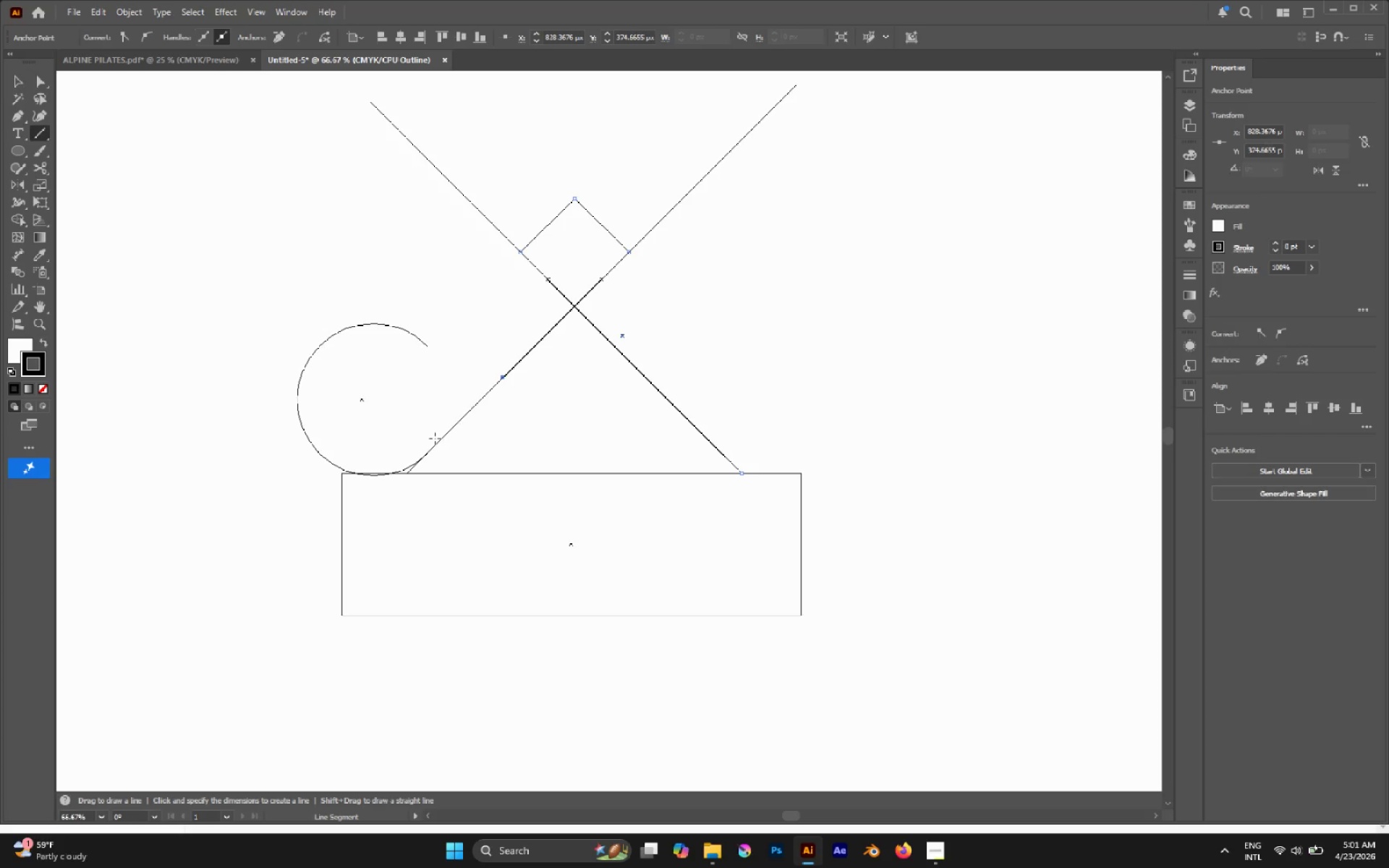 
hold_key(key=Break, duration=1.5)
 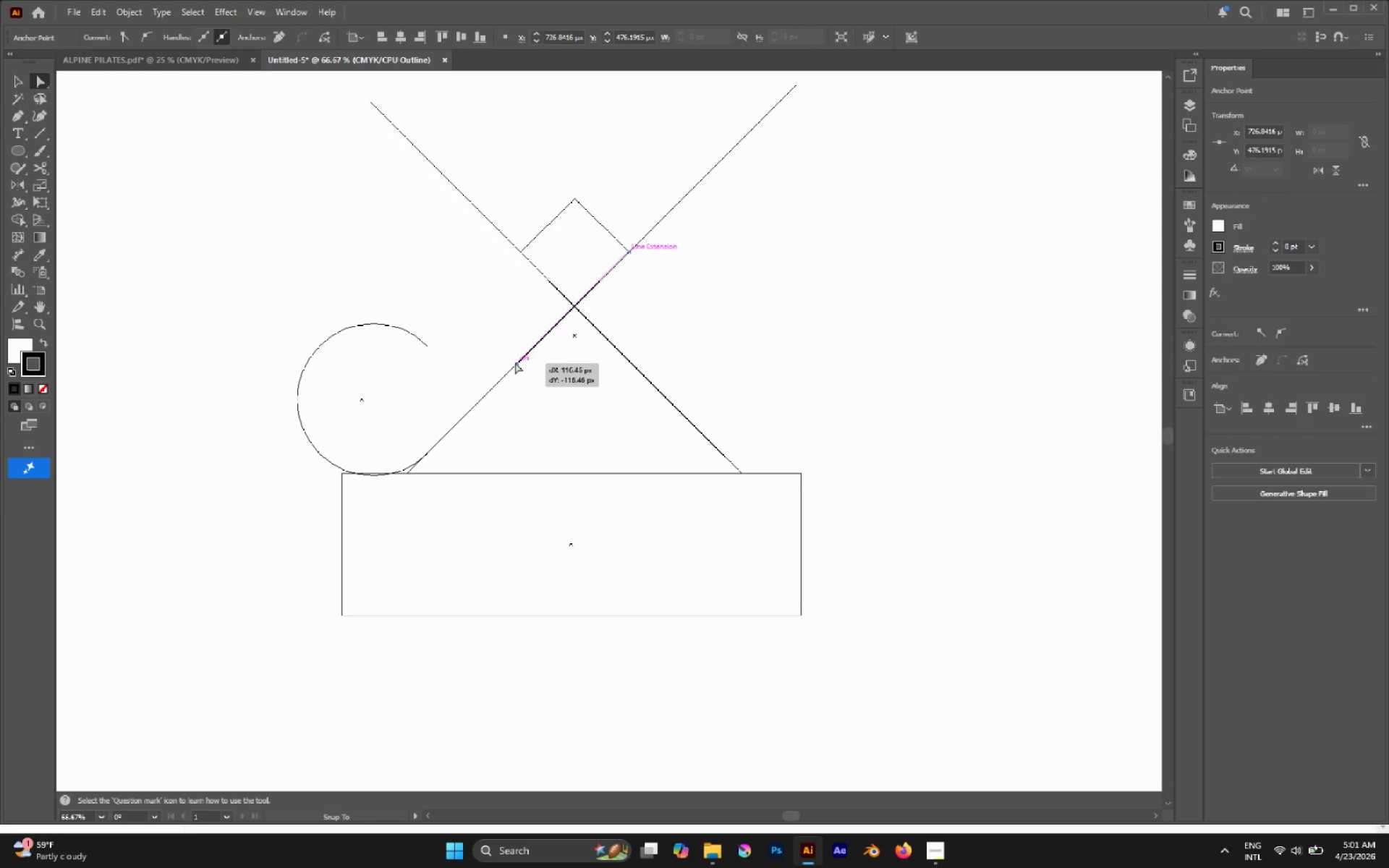 
hold_key(key=Break, duration=1.52)
 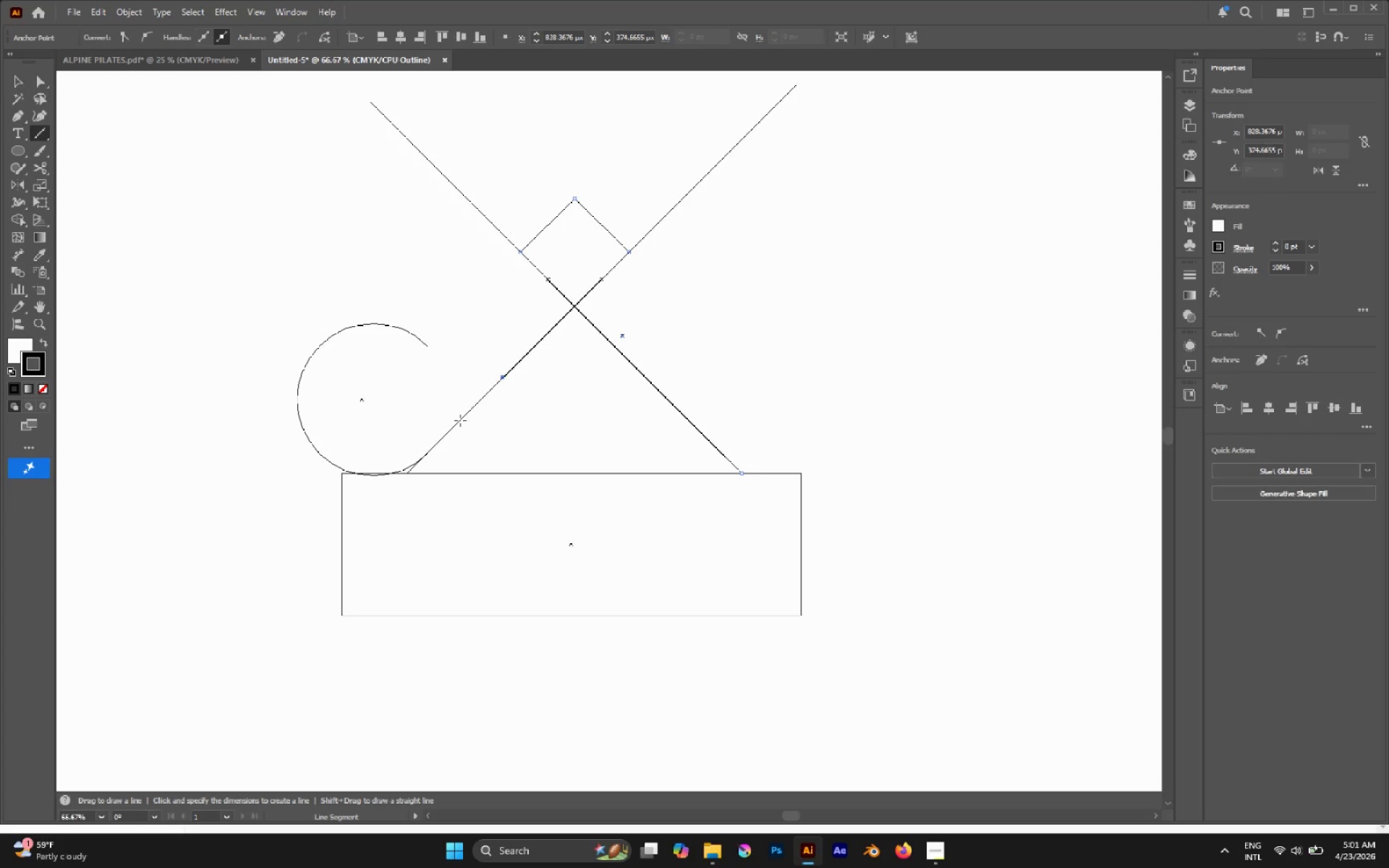 
hold_key(key=Break, duration=0.36)
 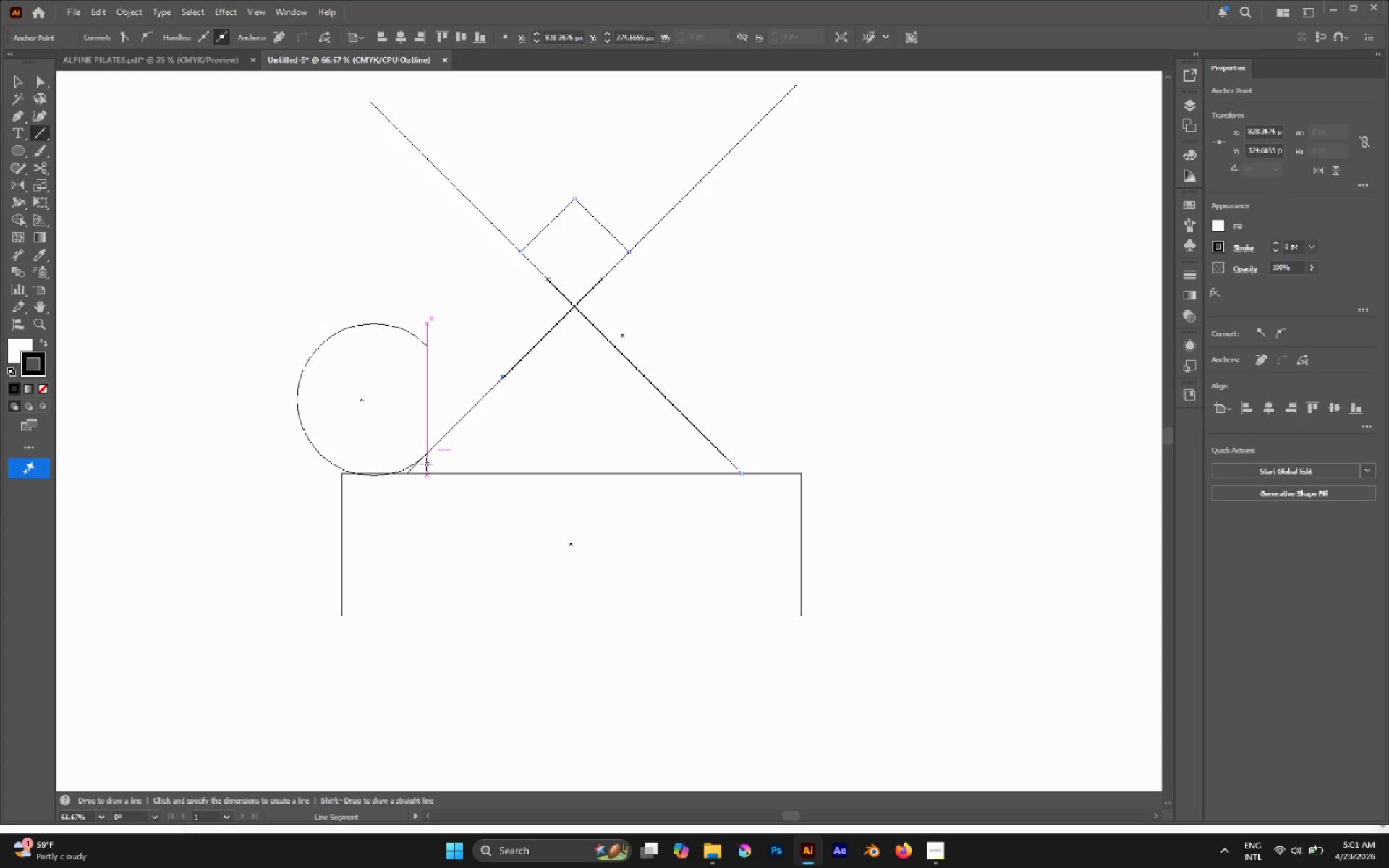 
hold_key(key=Break, duration=1.47)
 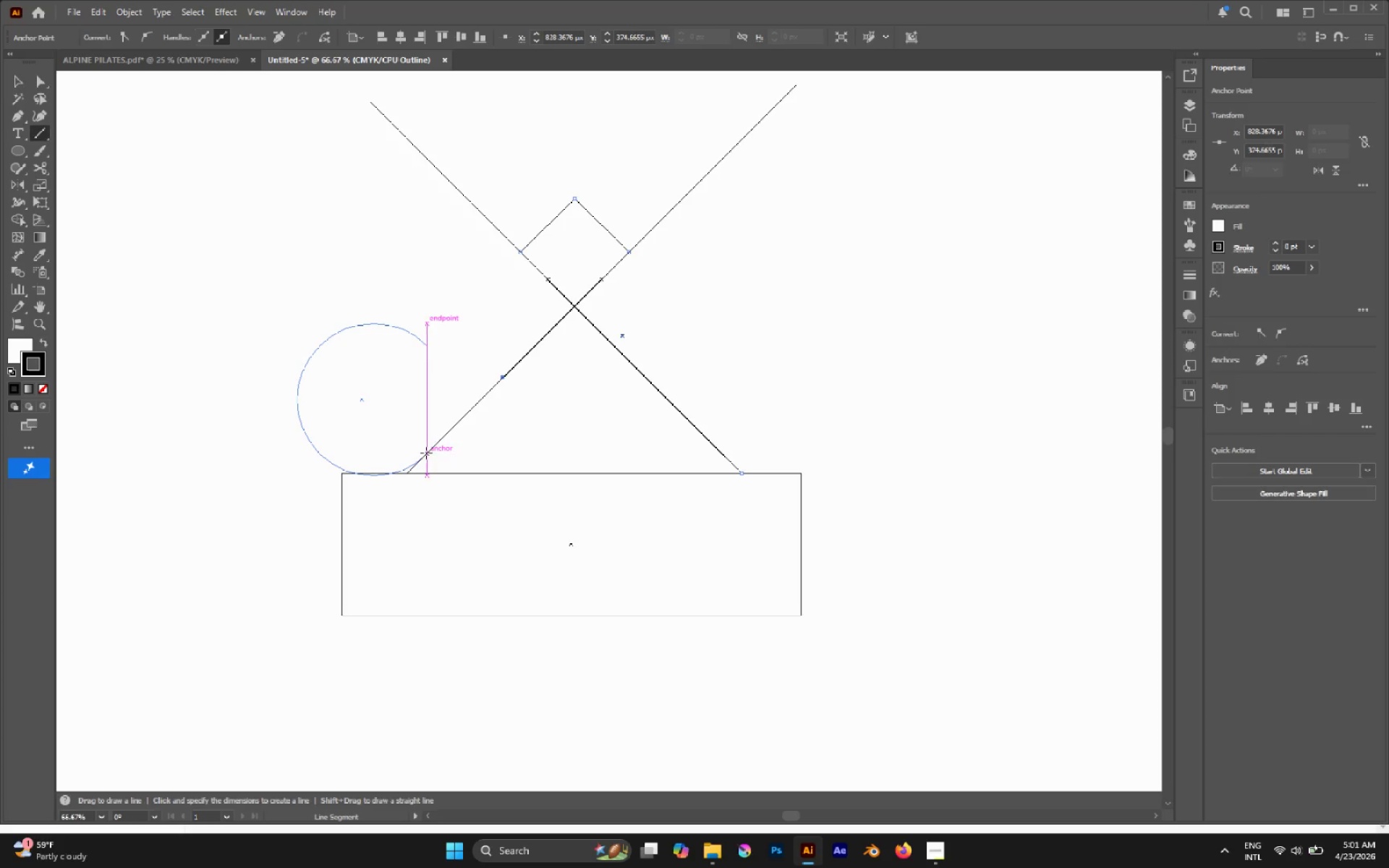 
key(A)
 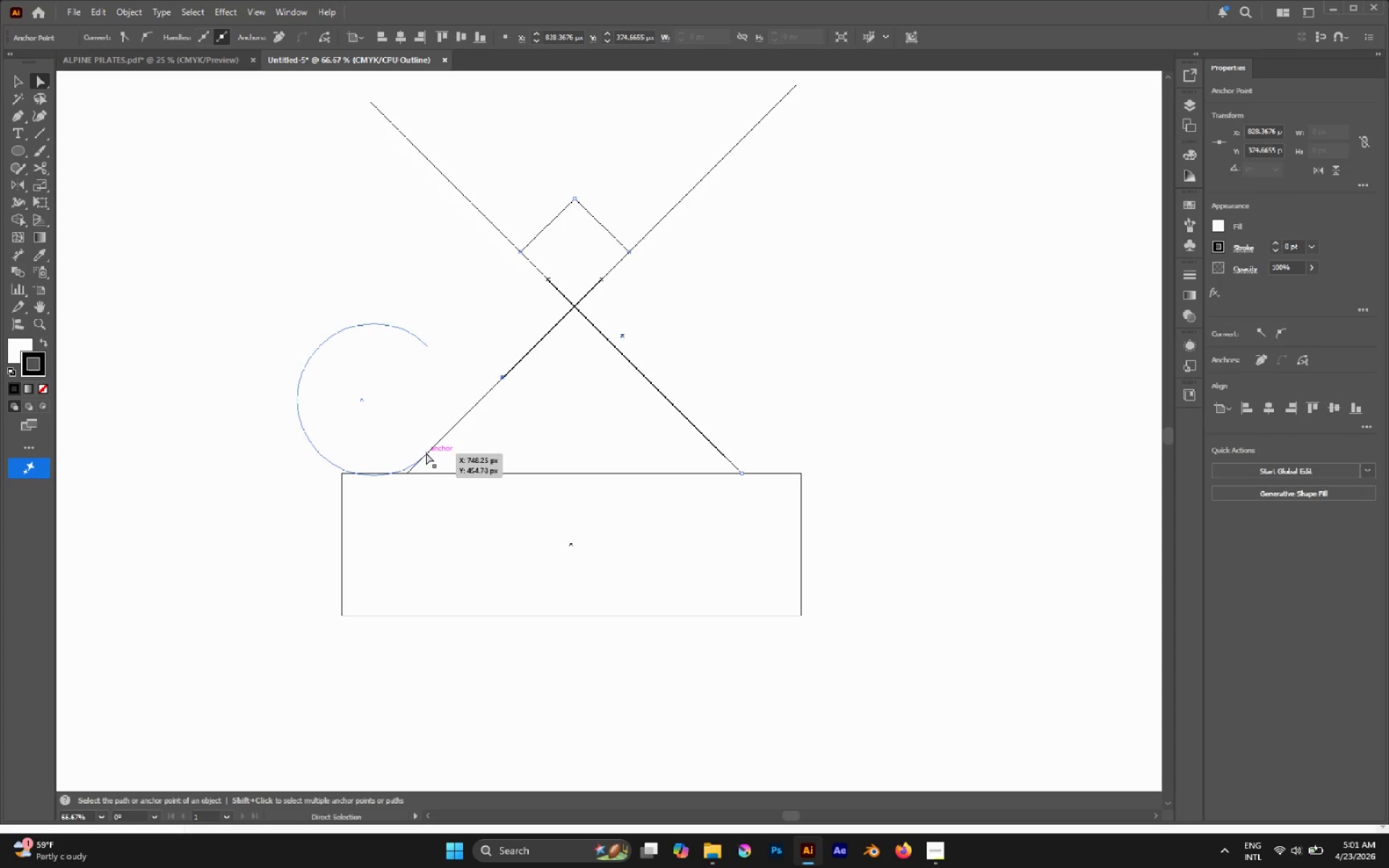 
hold_key(key=ShiftLeft, duration=0.56)
left_click([426, 453])
 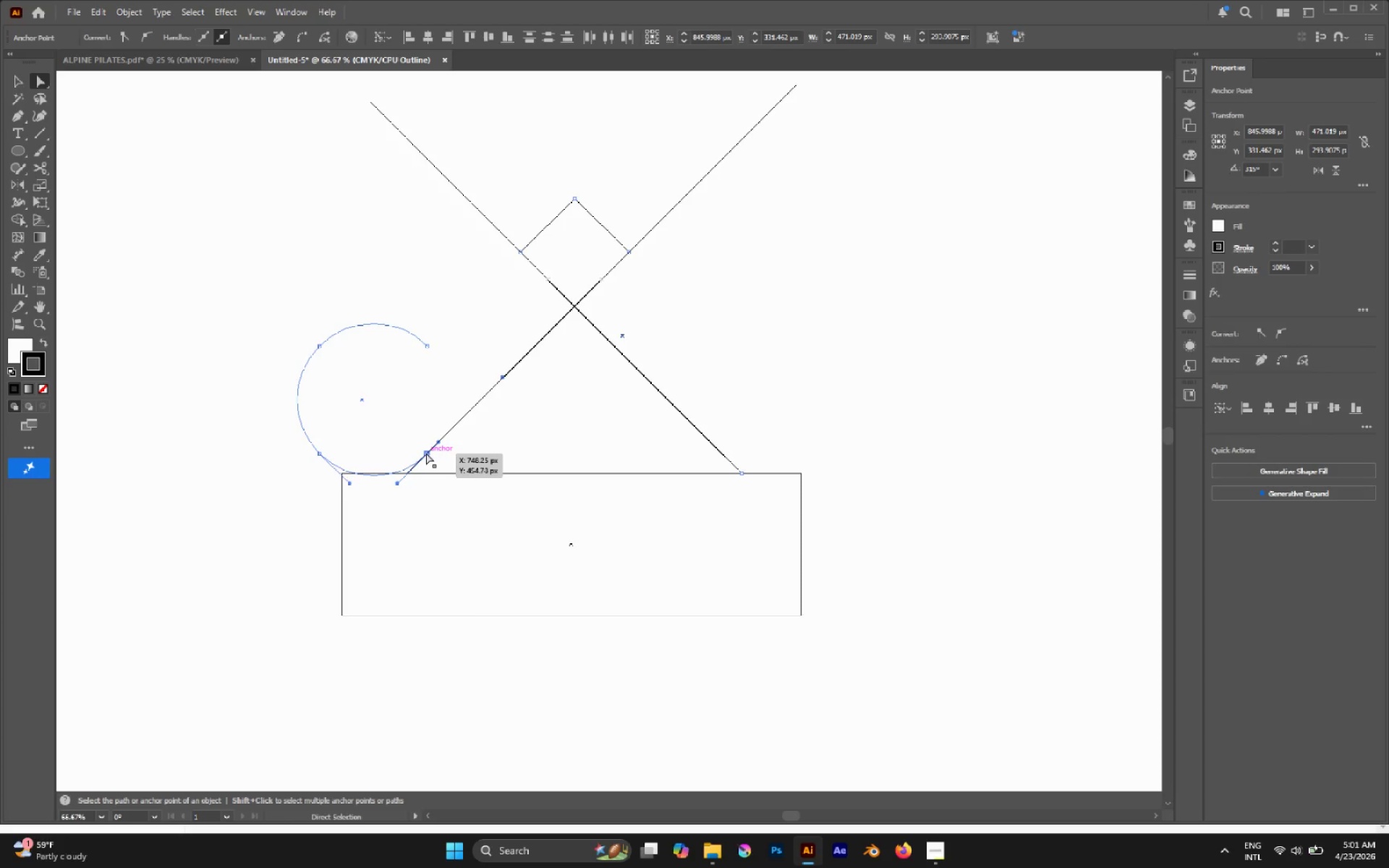 
key(Control+J)
 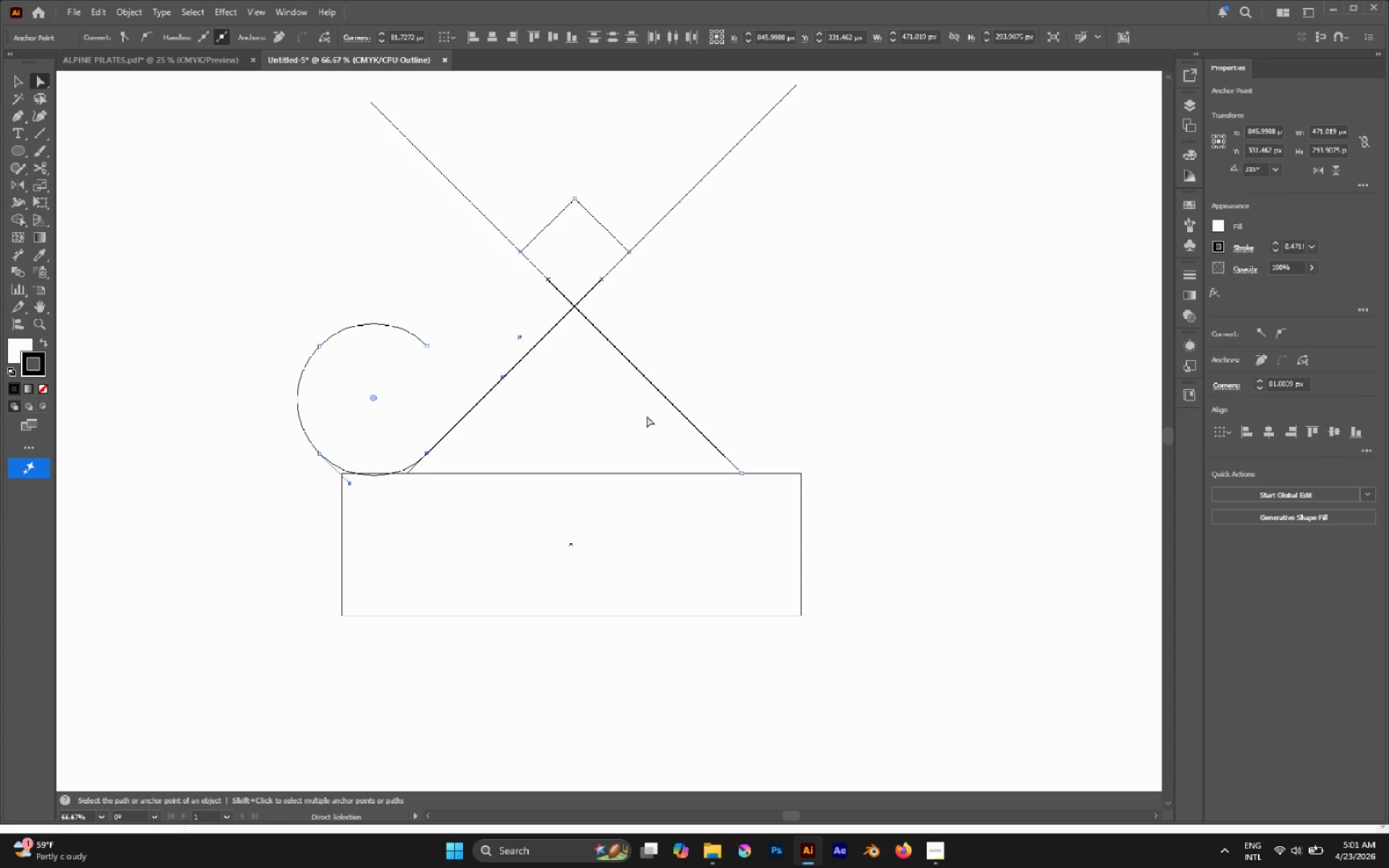 
left_click([598, 419])
 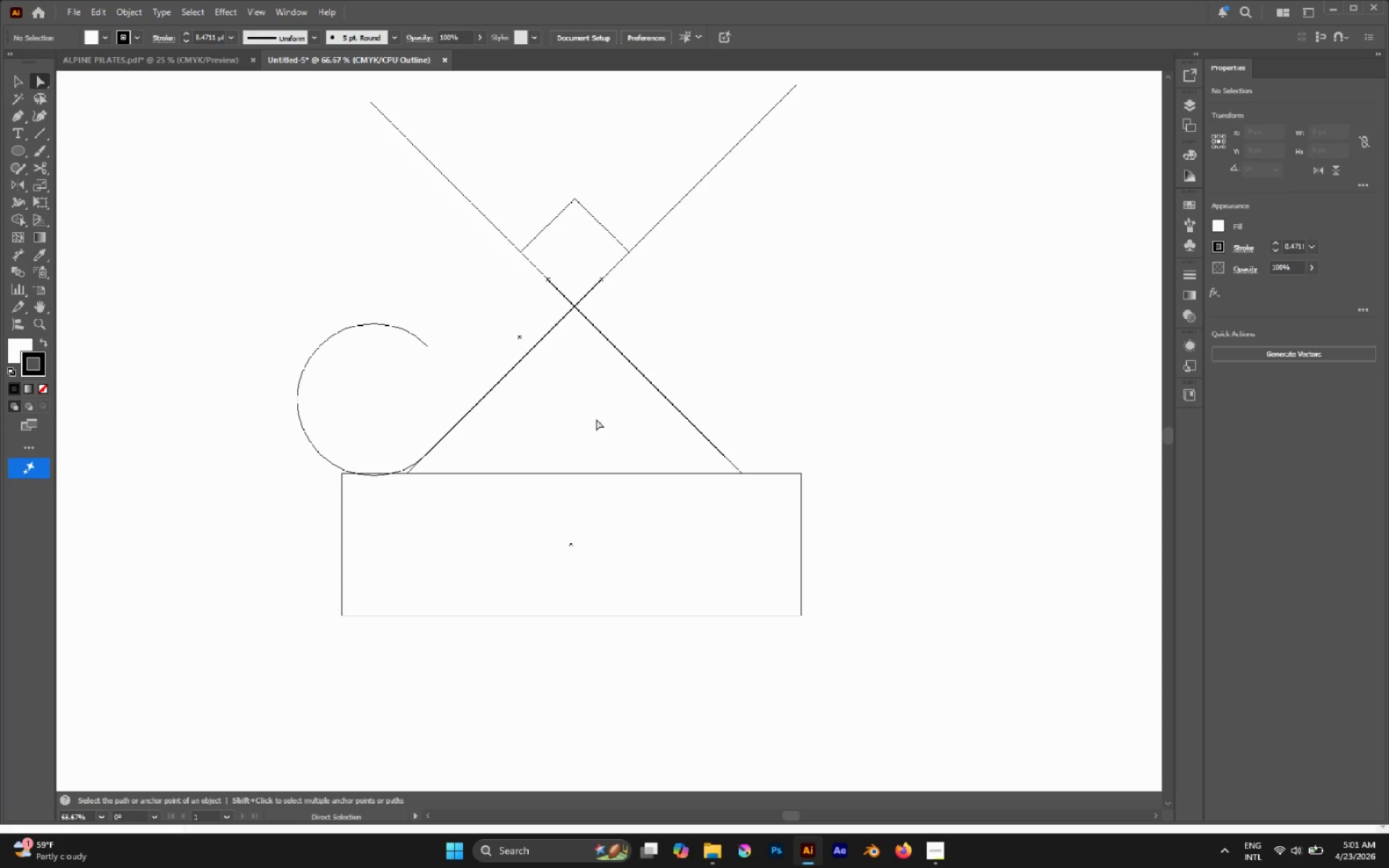 
hold_key(key=AltLeft, duration=2.33)
left_click([503, 372])
 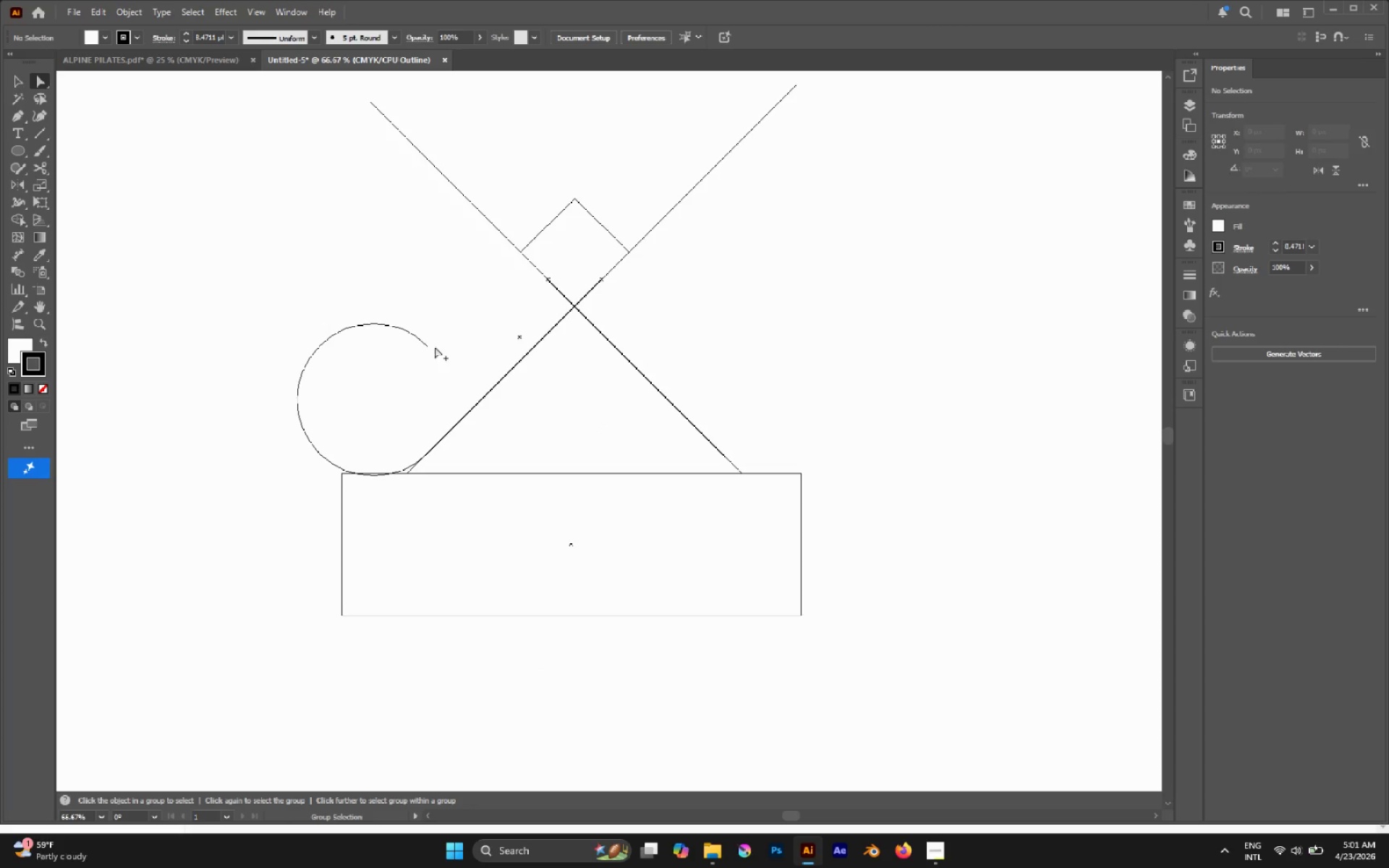 
left_click([429, 348])
 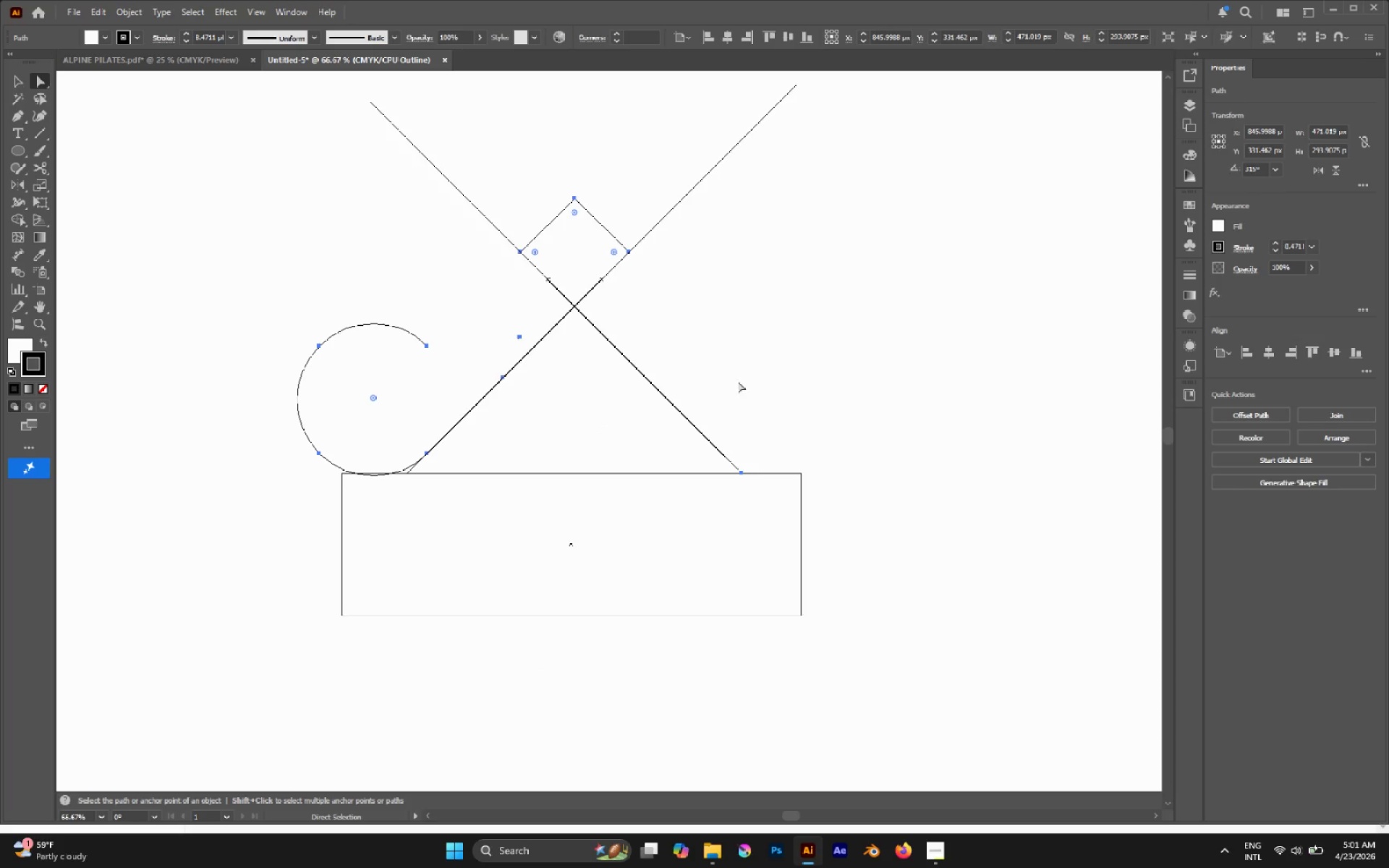 
left_click([791, 382])
 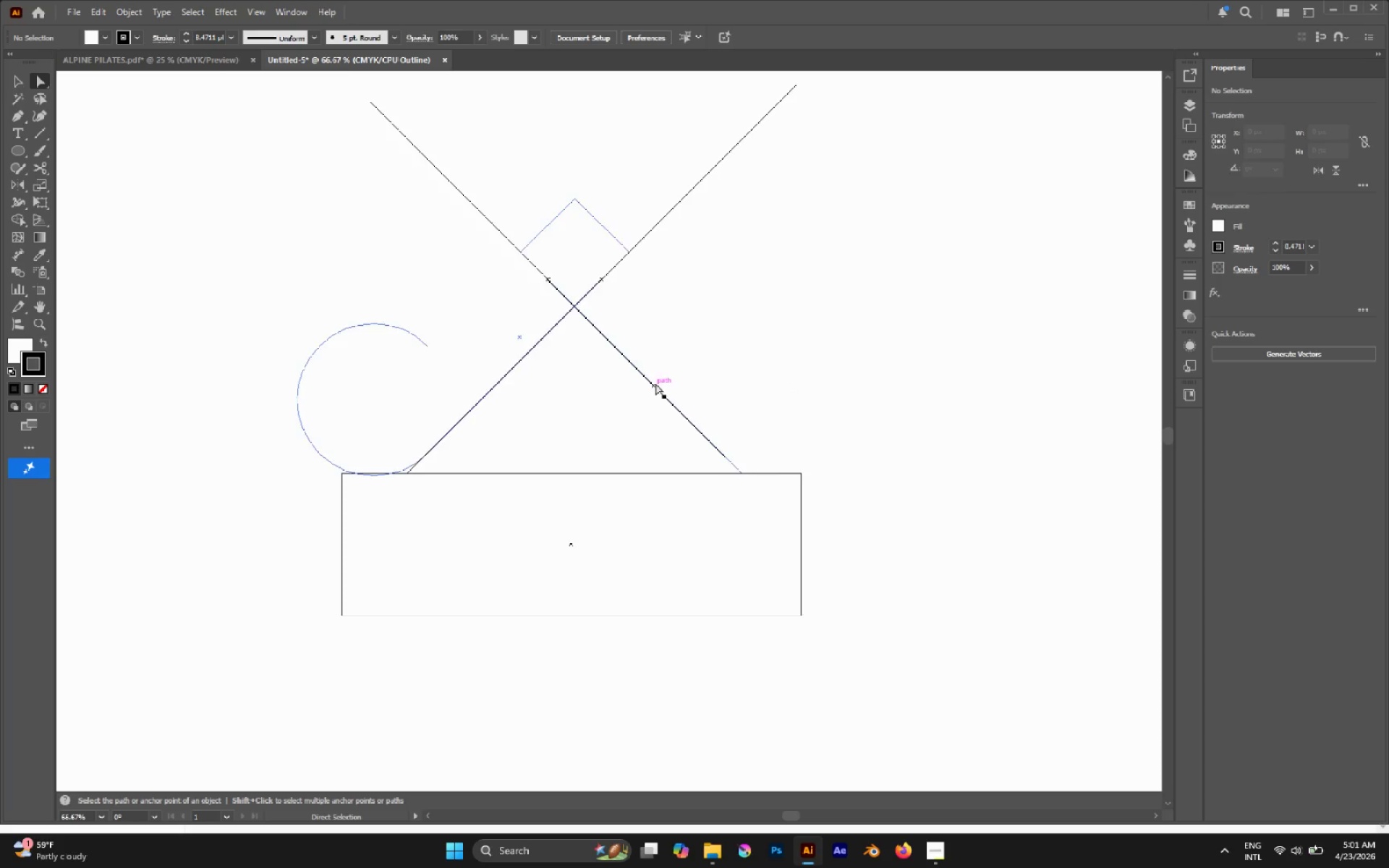 
left_click([653, 384])
 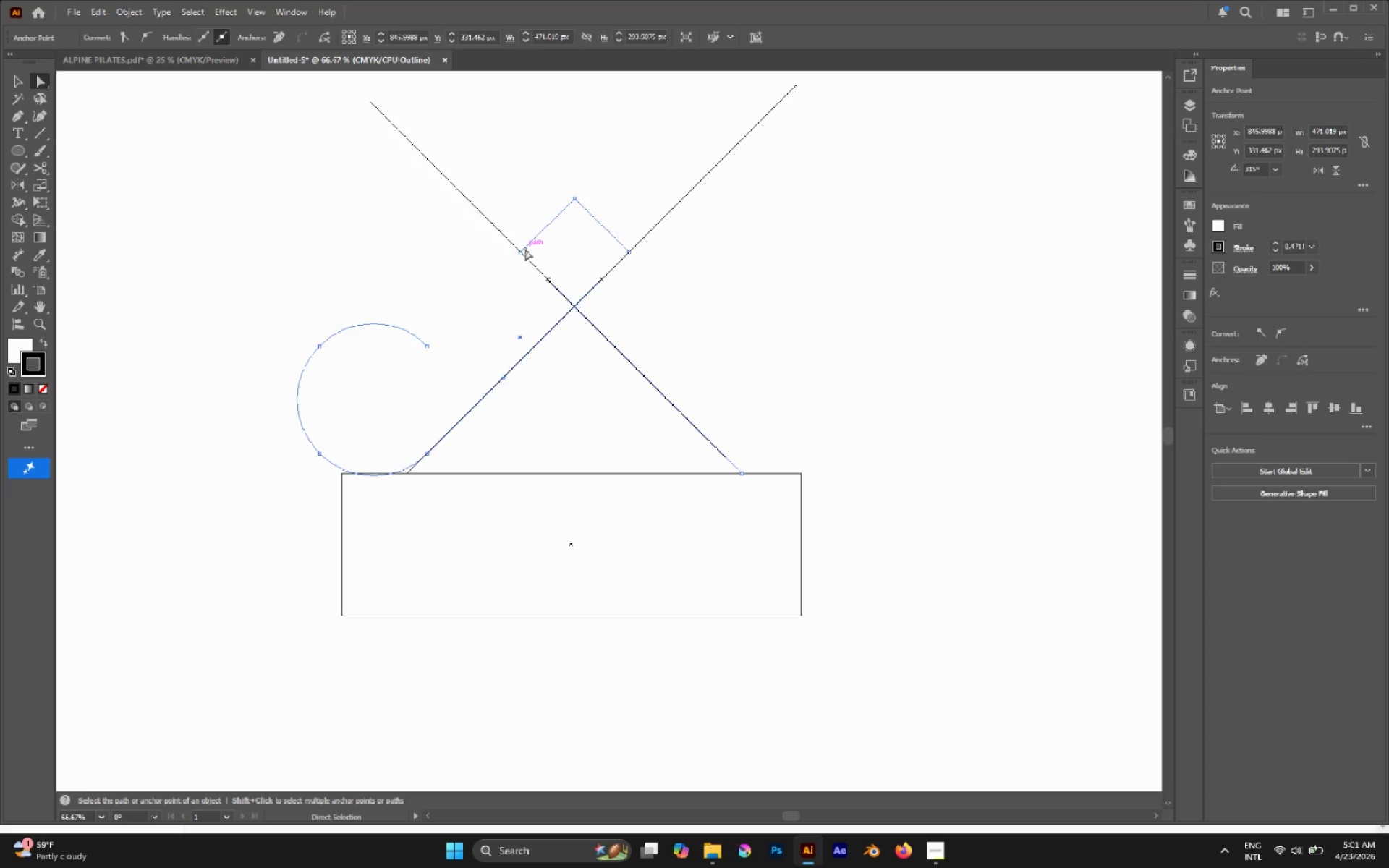 
left_click([605, 192])
 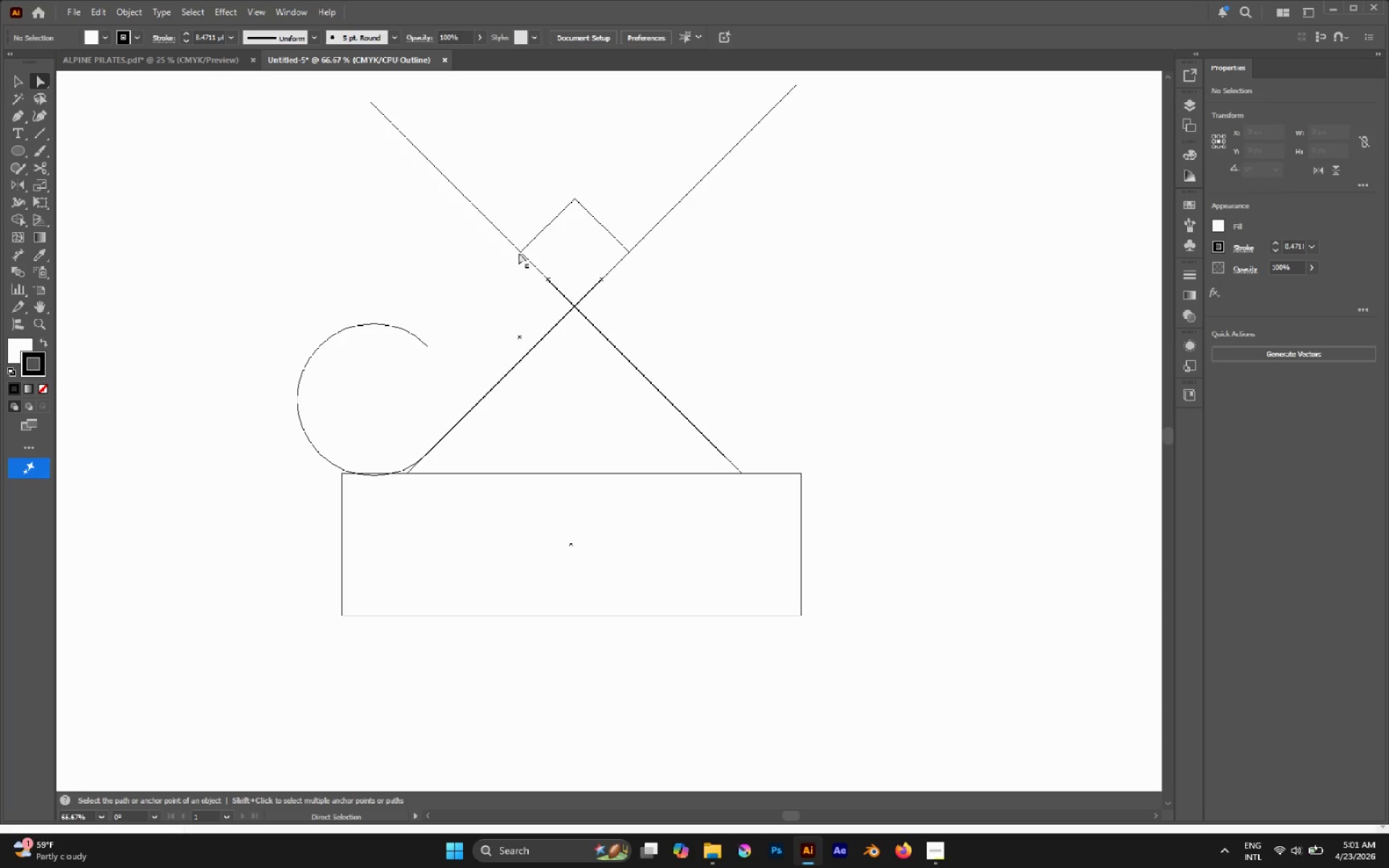 
left_click([522, 250])
 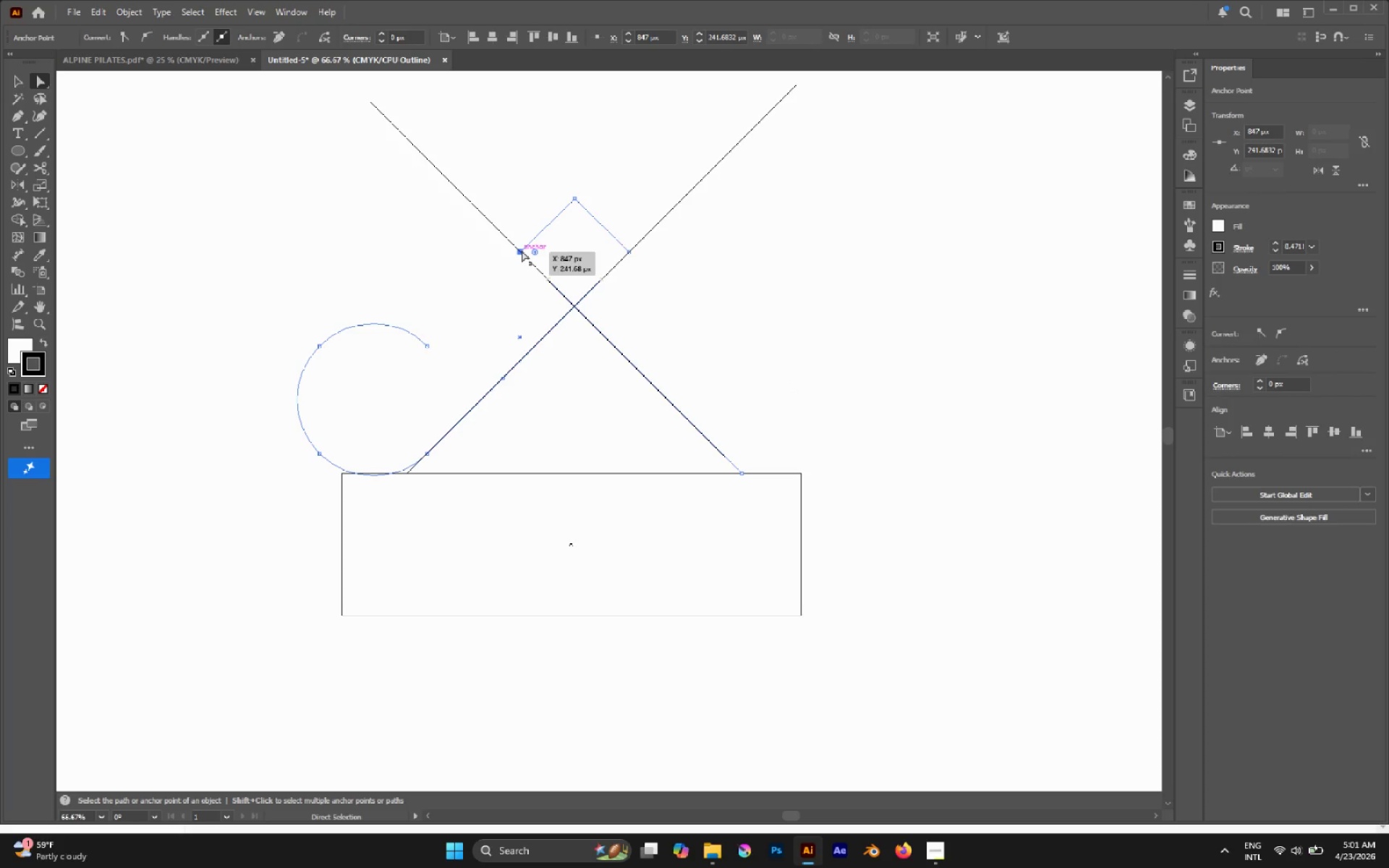 
key(Delete)
 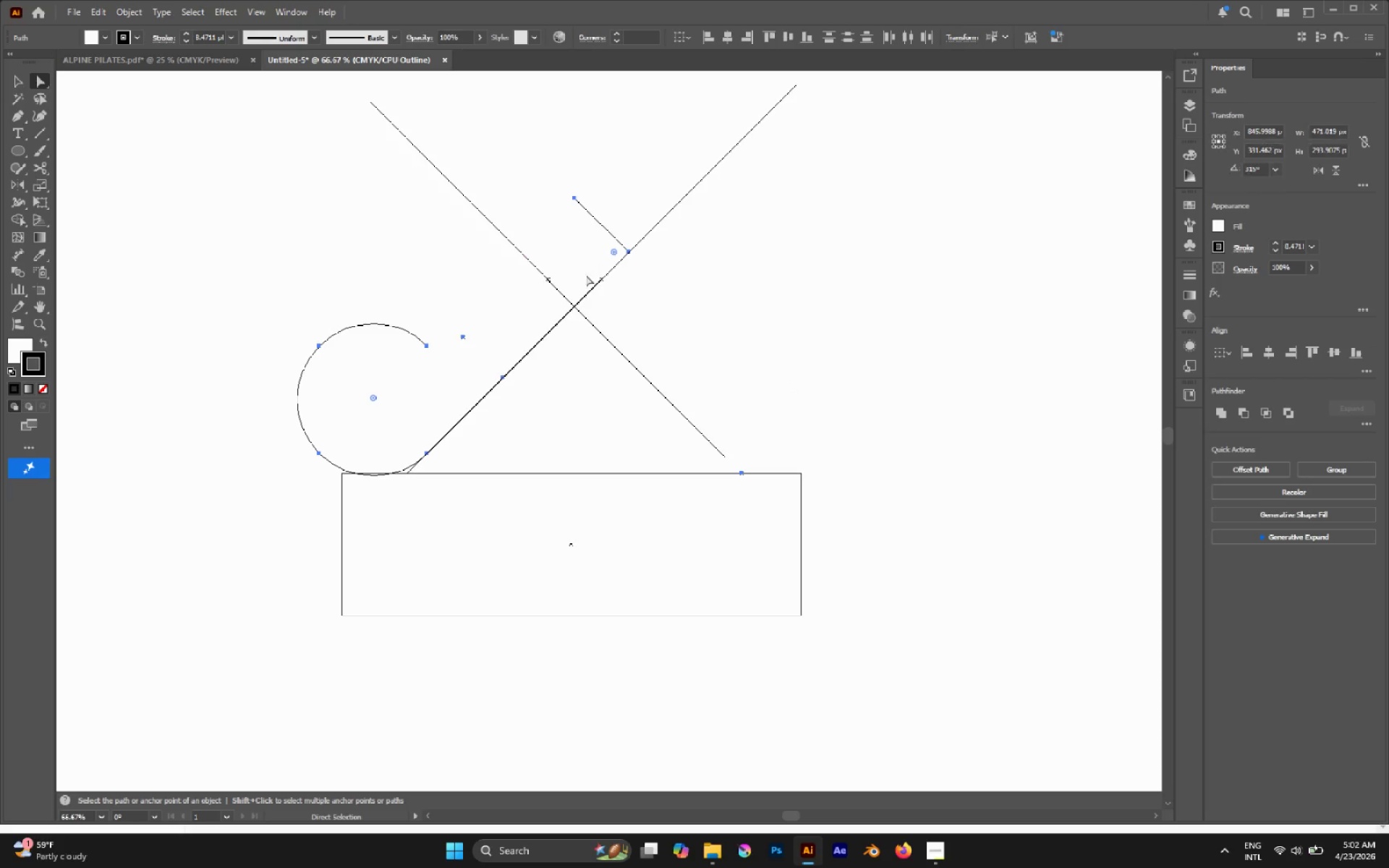 
left_click([743, 323])
 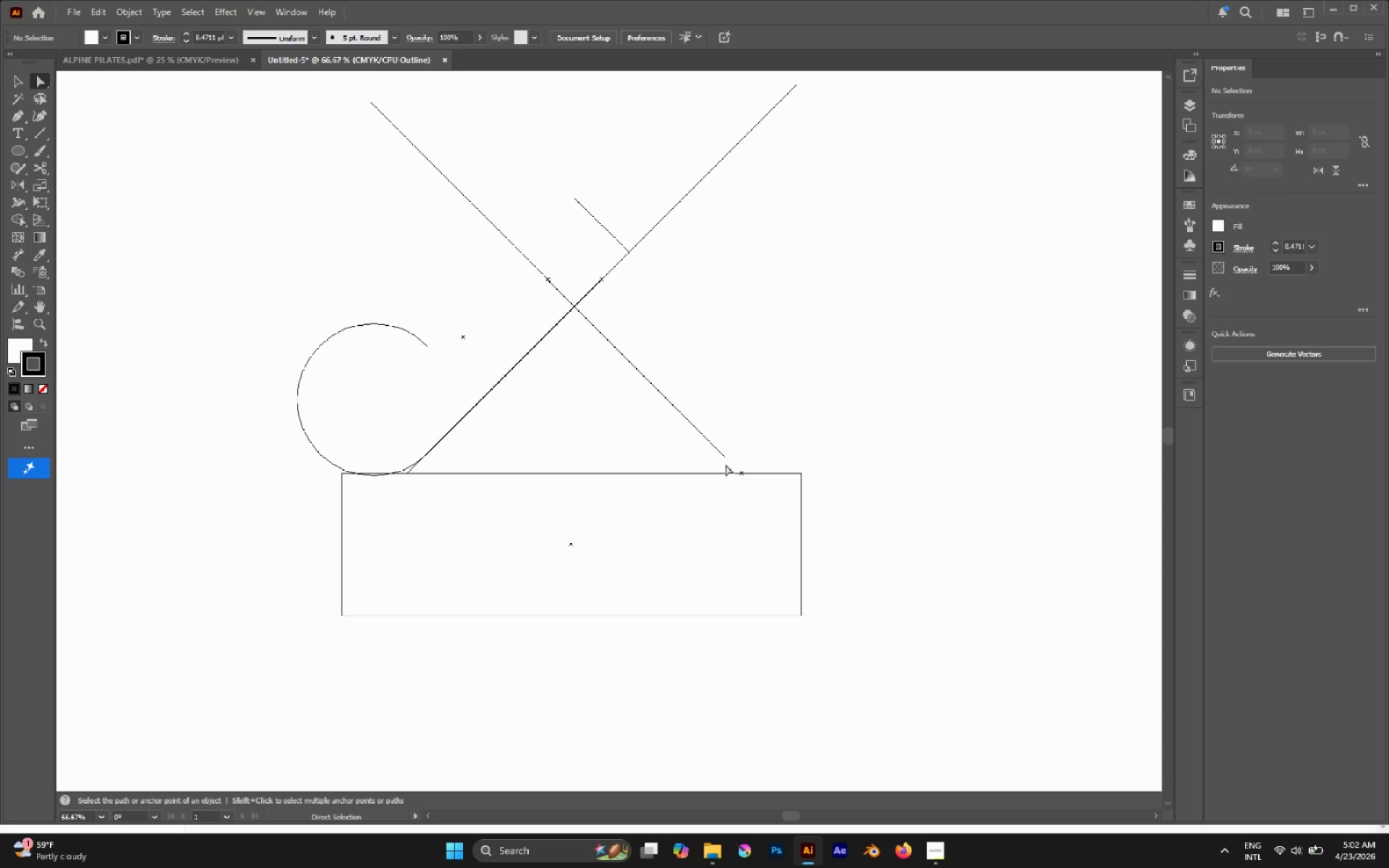 
left_click([726, 458])
 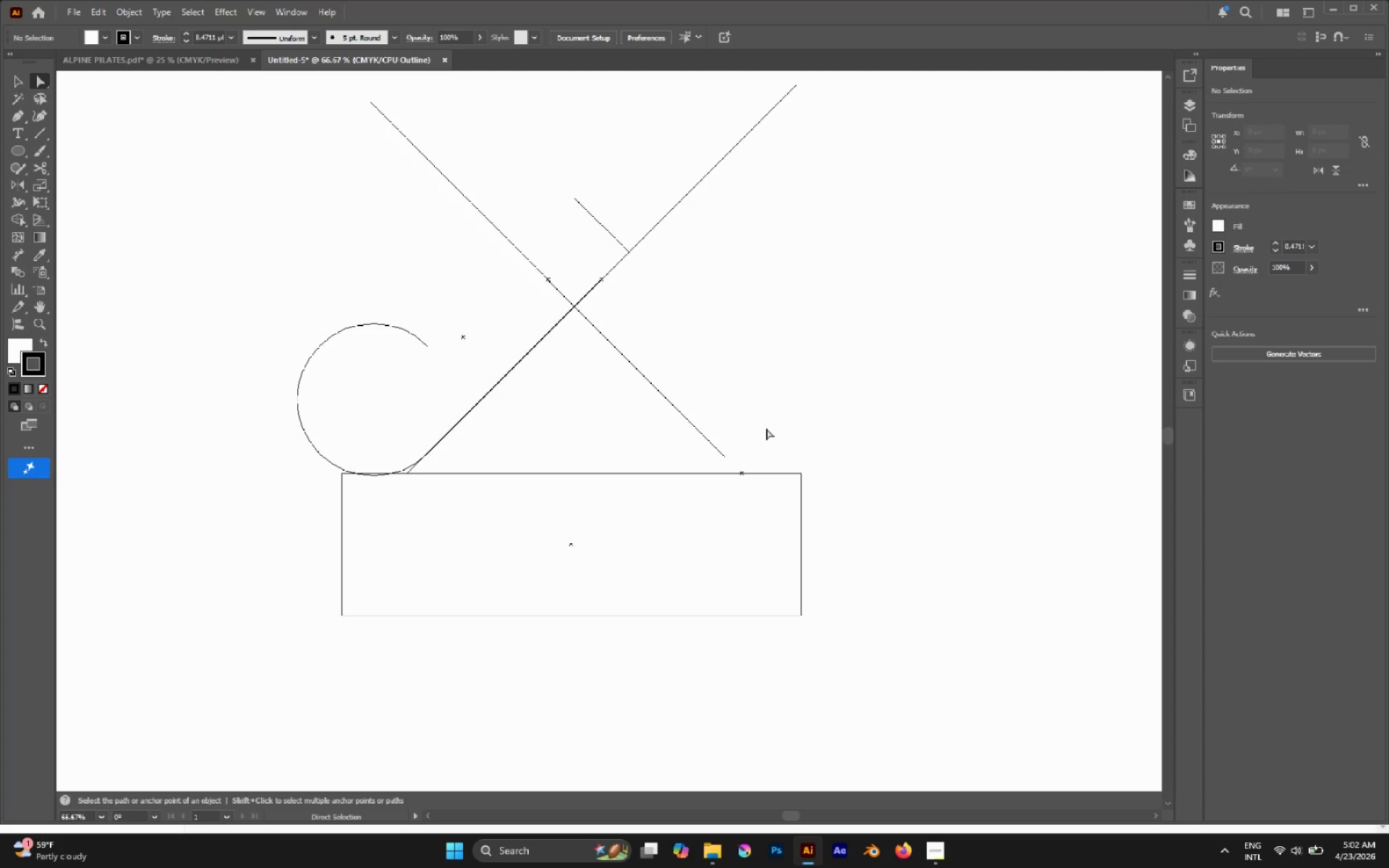 
left_click_drag(start_coordinate=[766, 428], to_coordinate=[718, 479])
 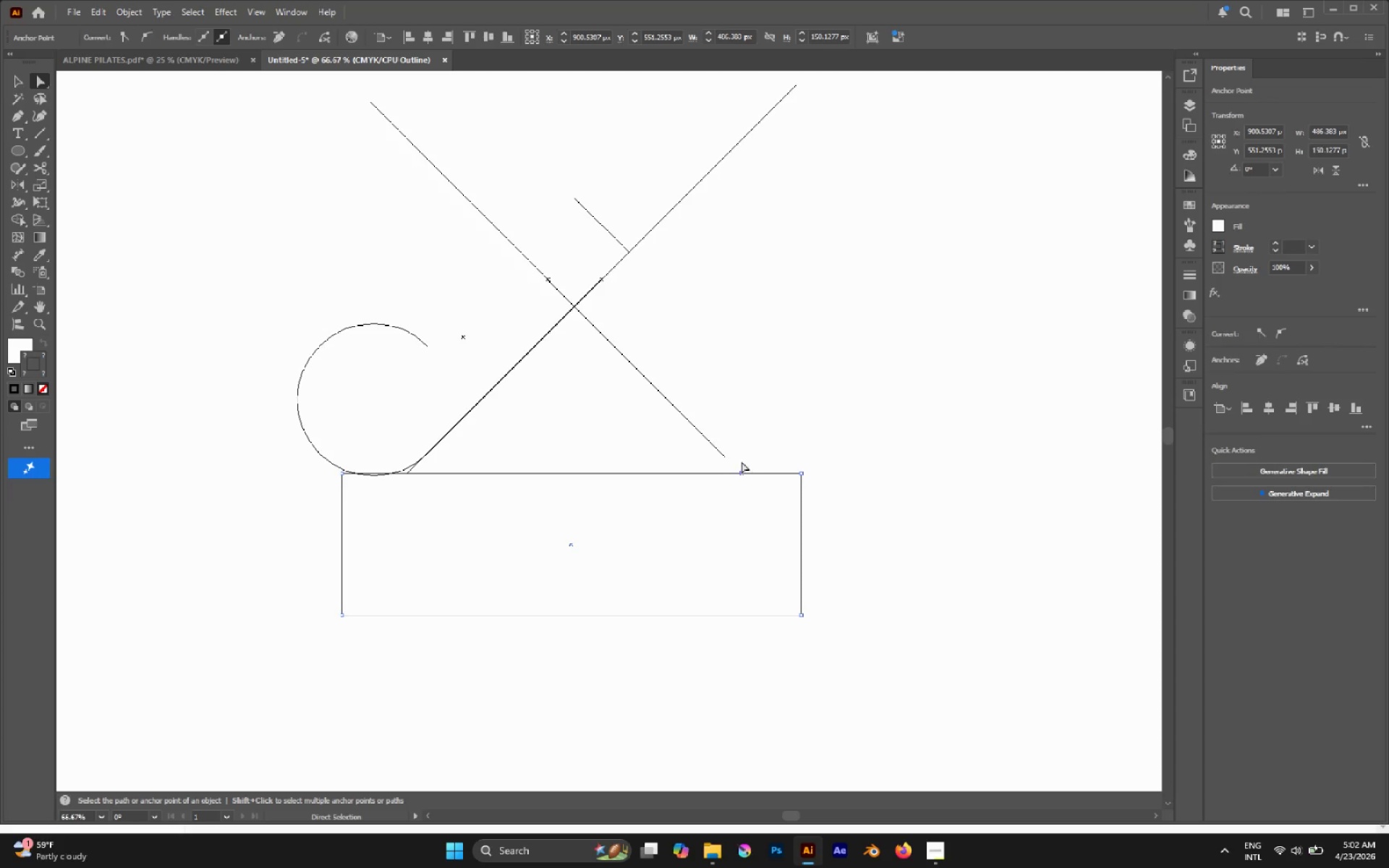 
left_click([754, 451])
 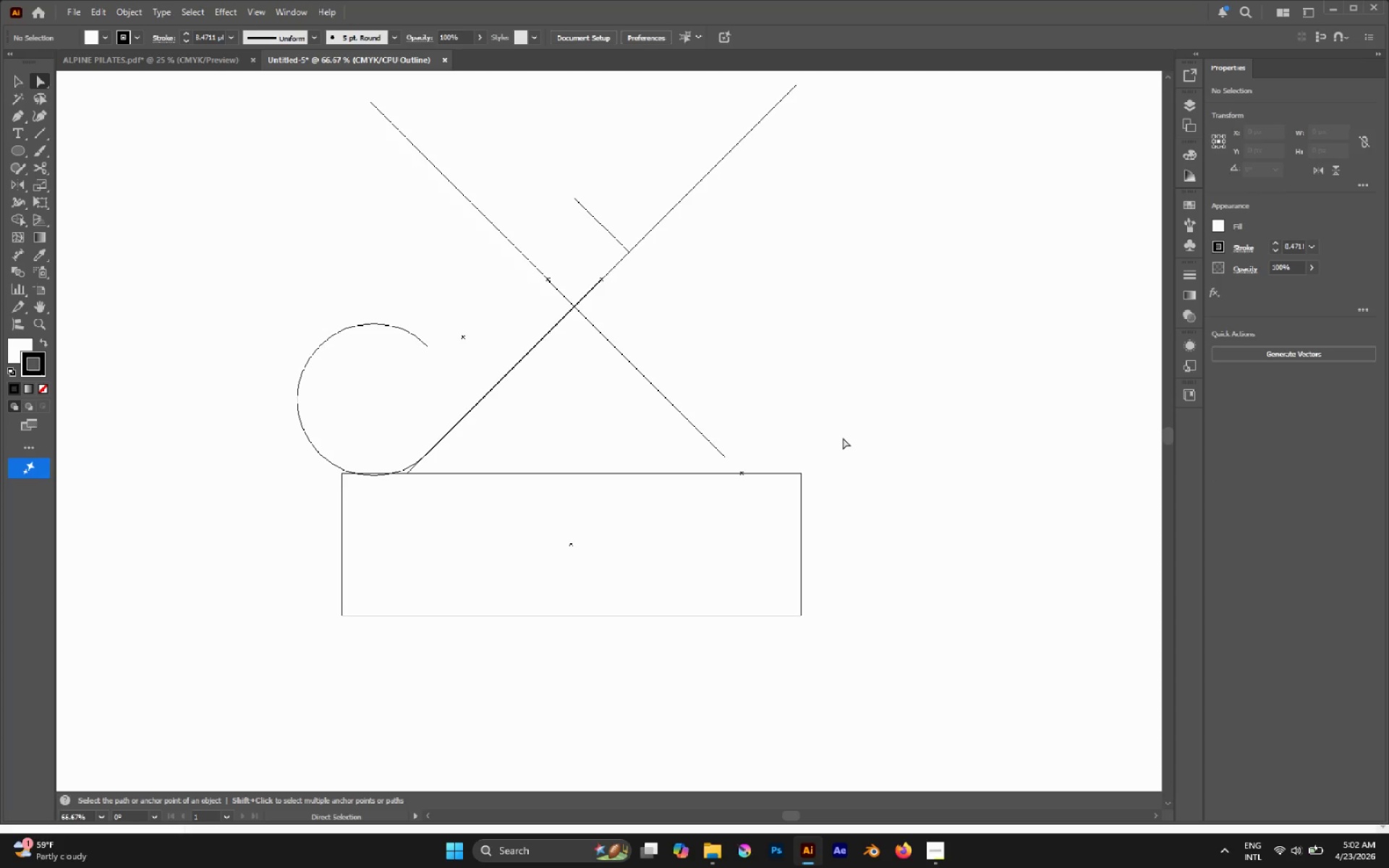 
left_click_drag(start_coordinate=[908, 436], to_coordinate=[704, 537])
 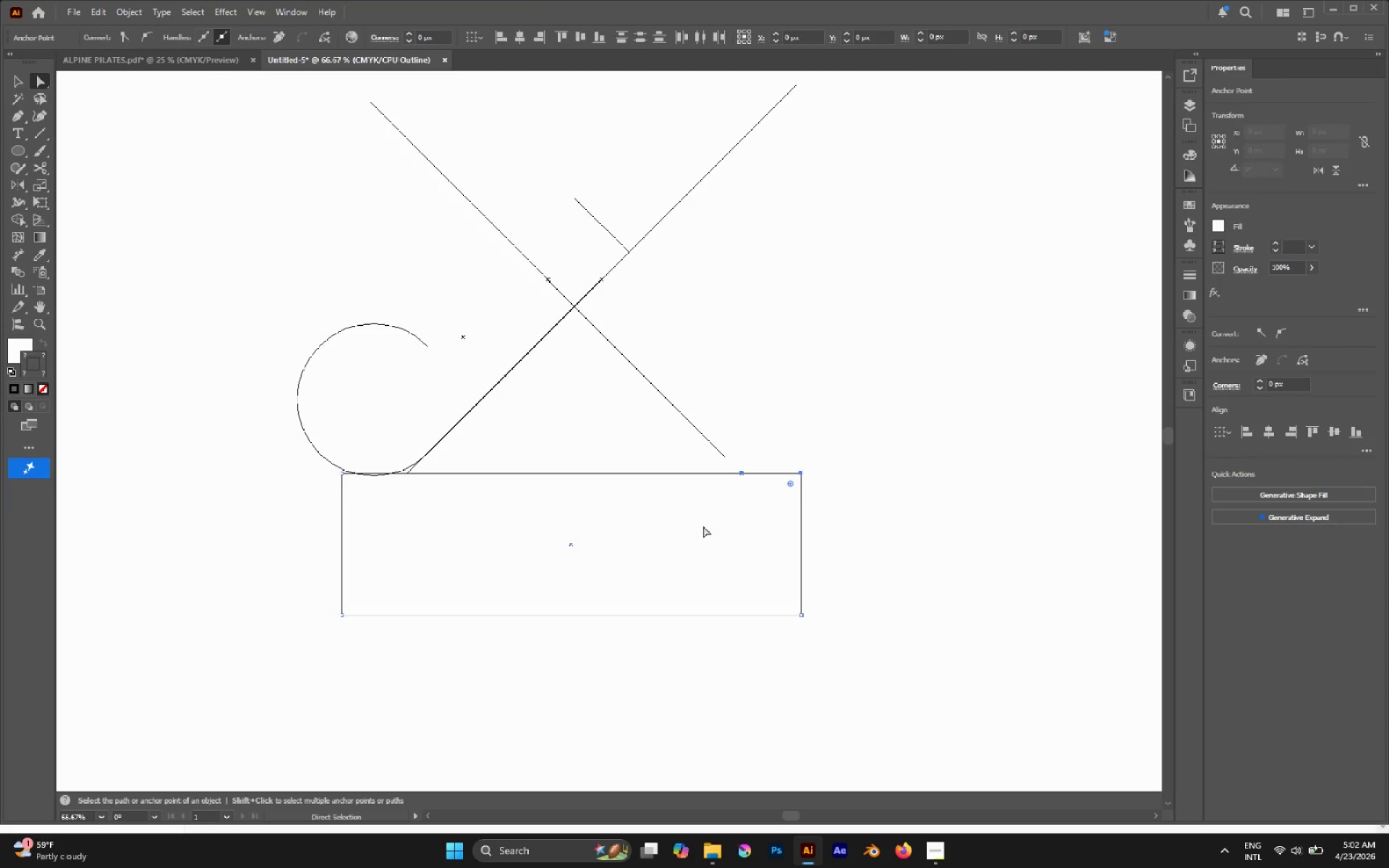 
key(Delete)
 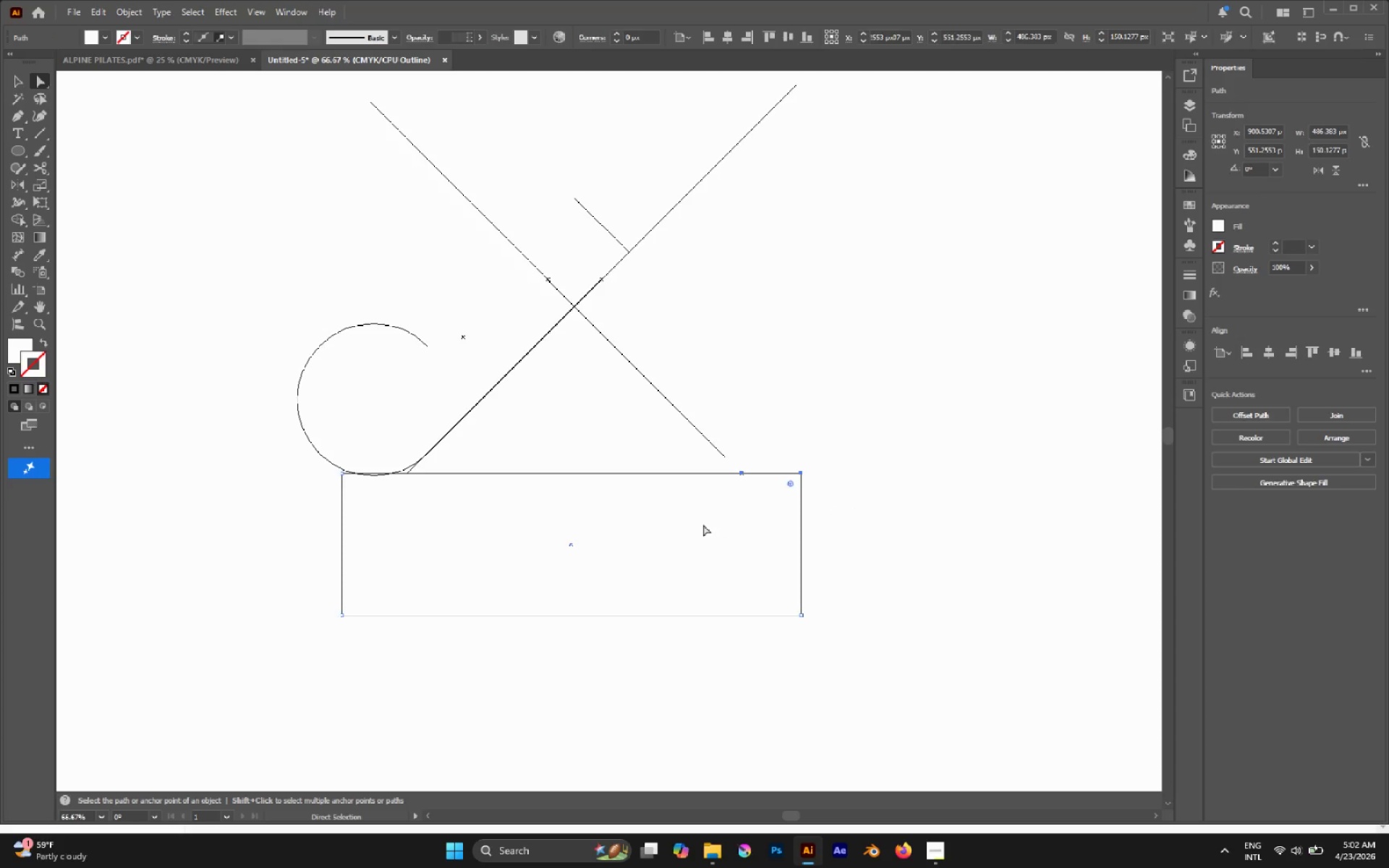 
key(Delete)
 